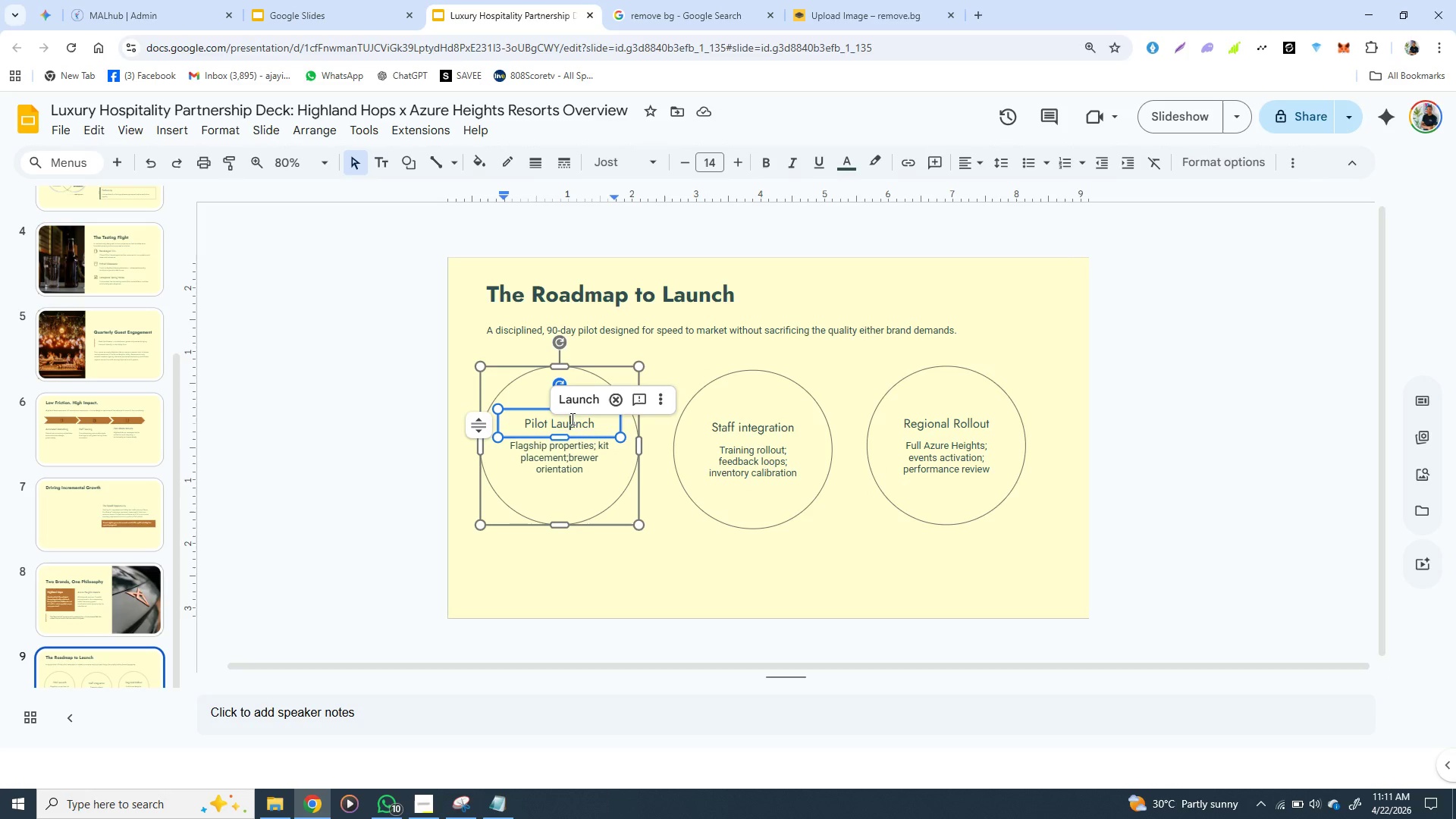 
left_click([571, 419])
 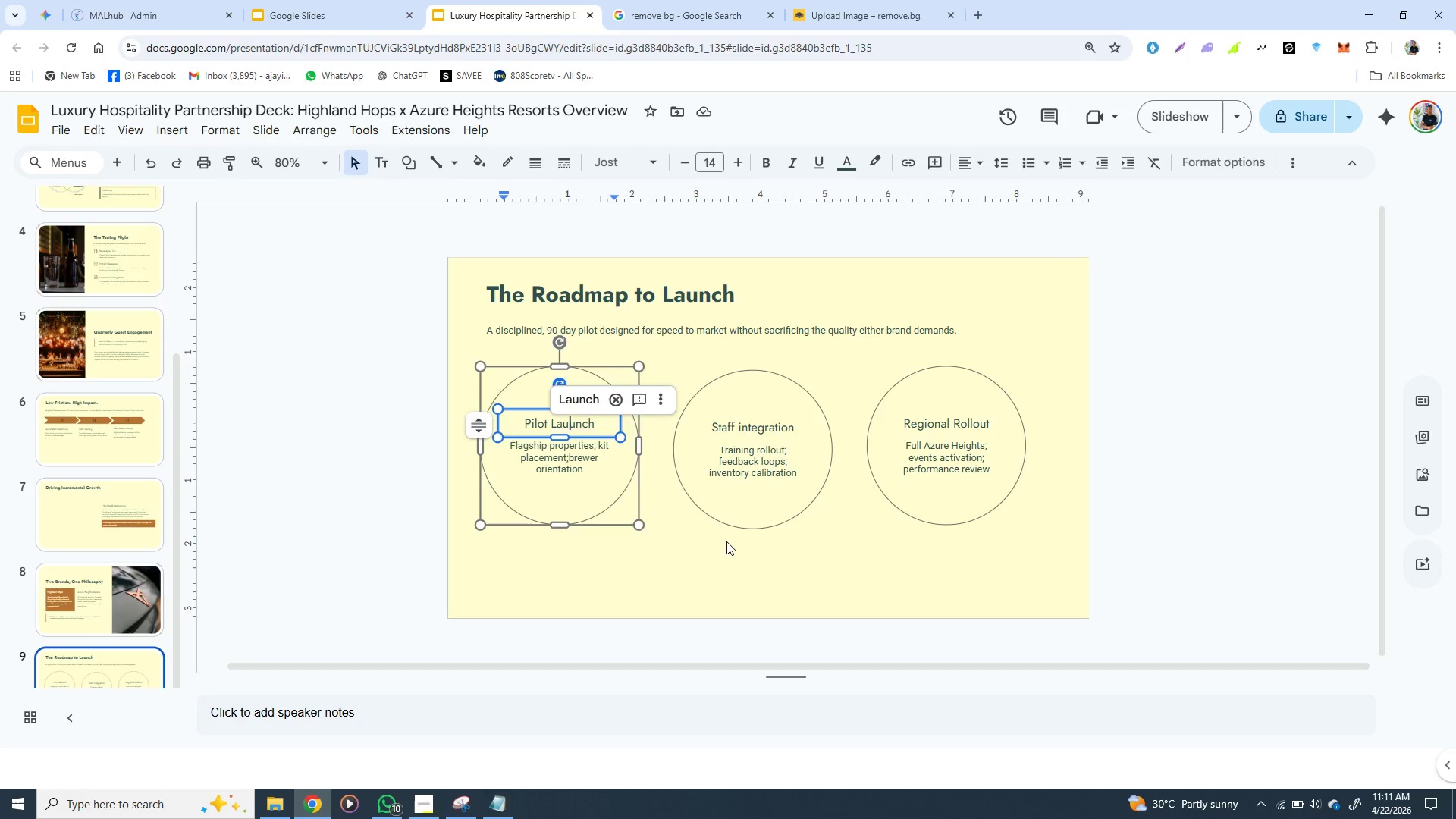 
left_click([726, 541])
 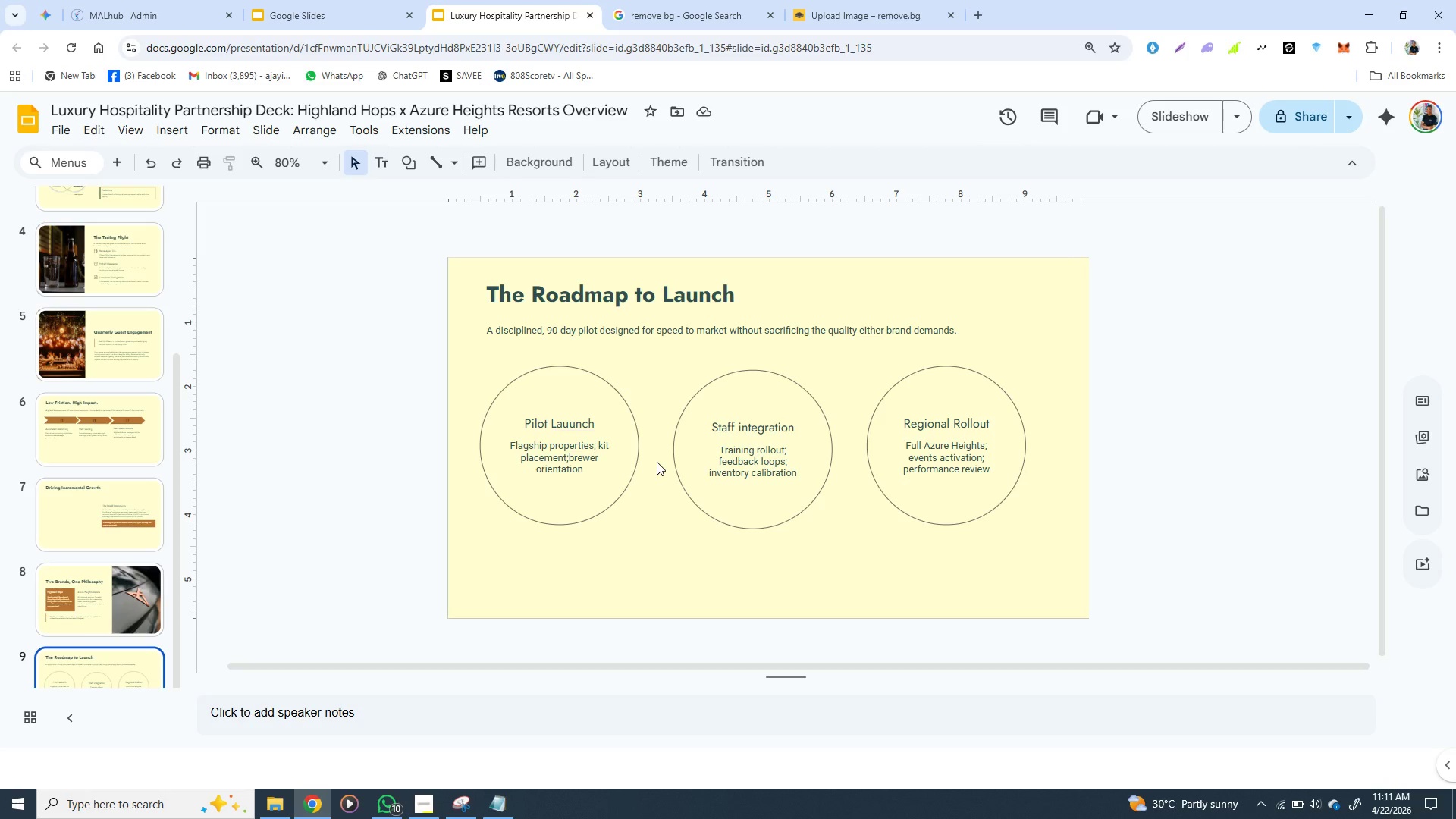 
wait(24.19)
 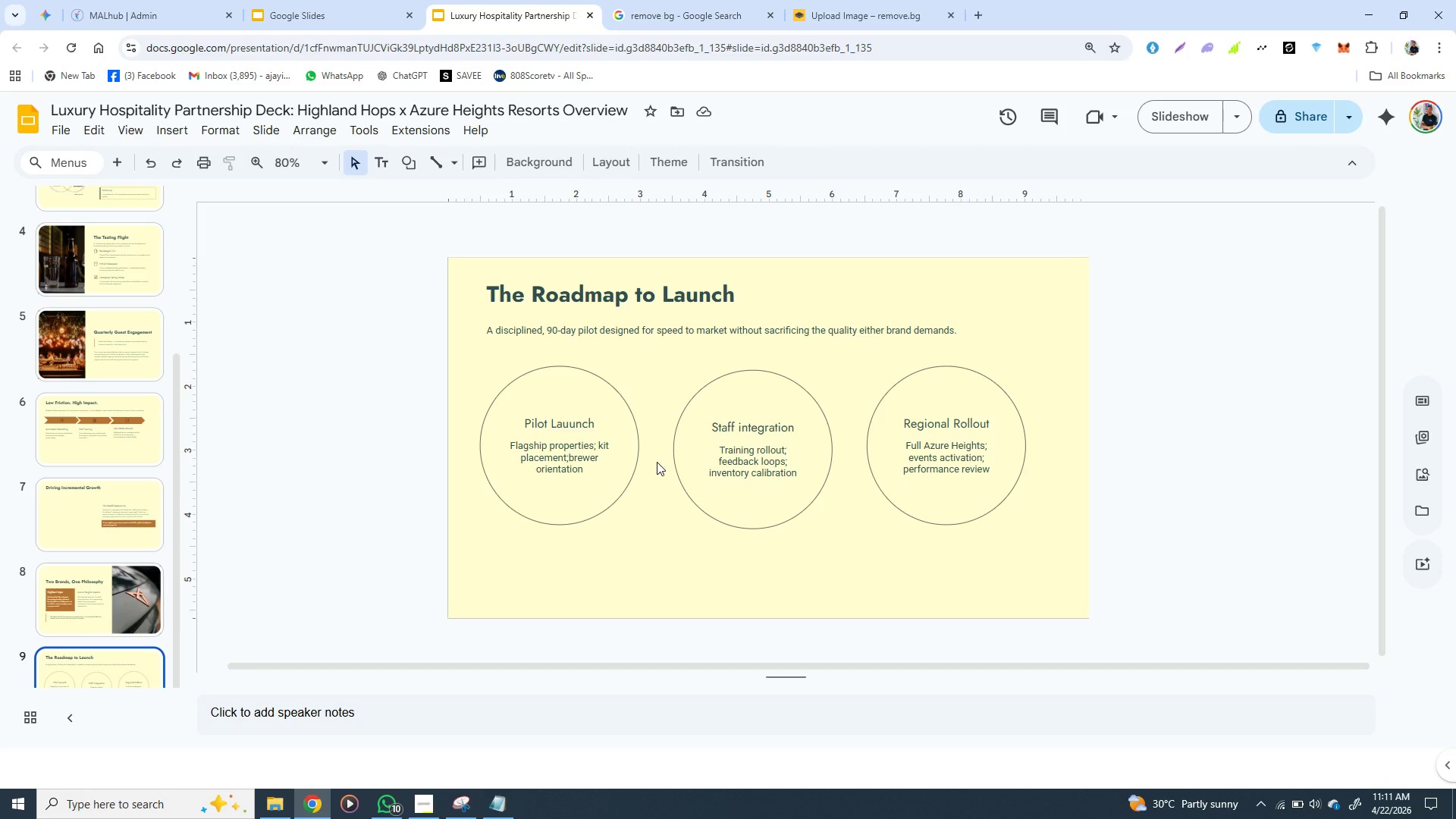 
left_click([495, 336])
 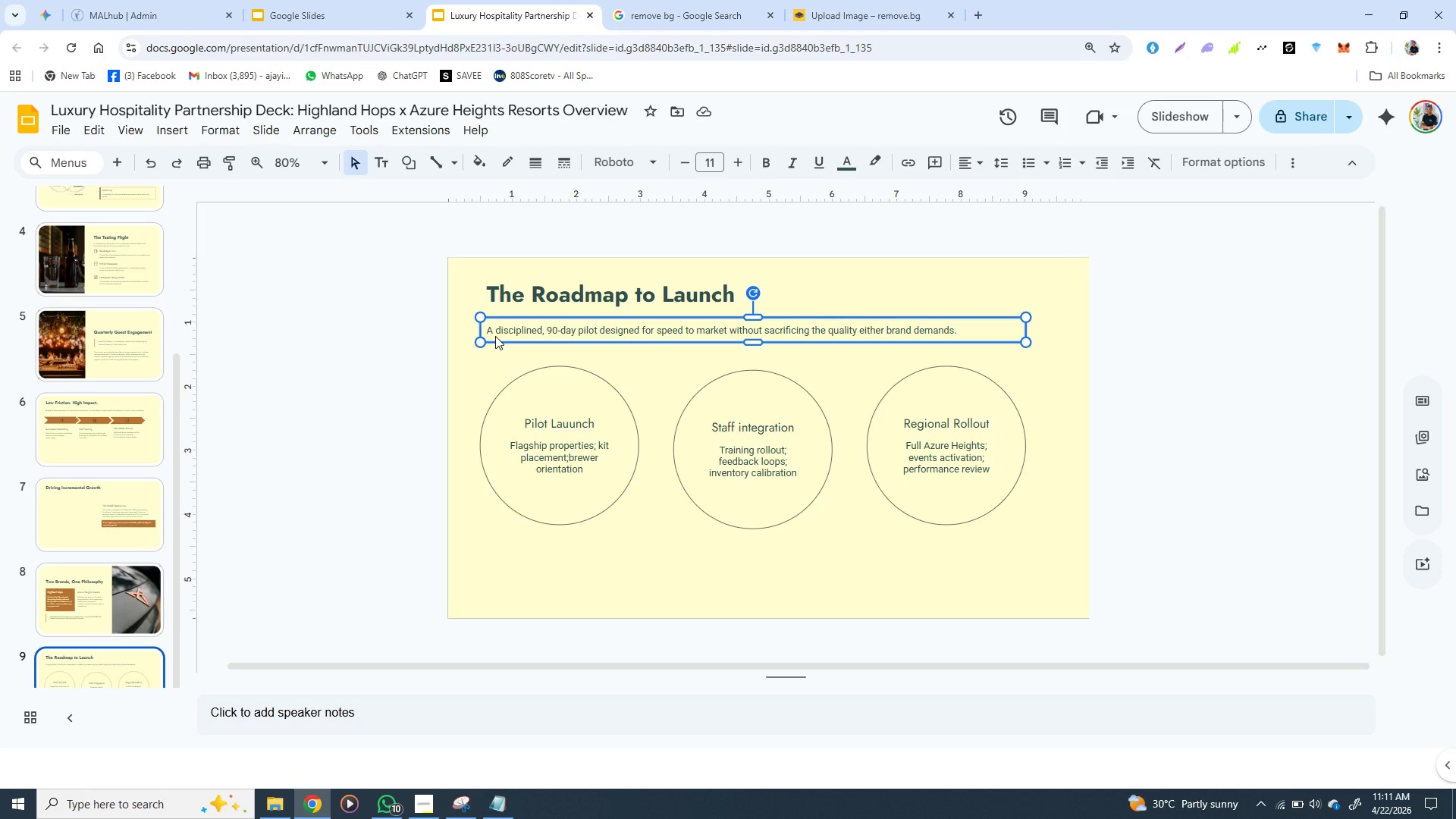 
hold_key(key=ControlLeft, duration=1.5)
 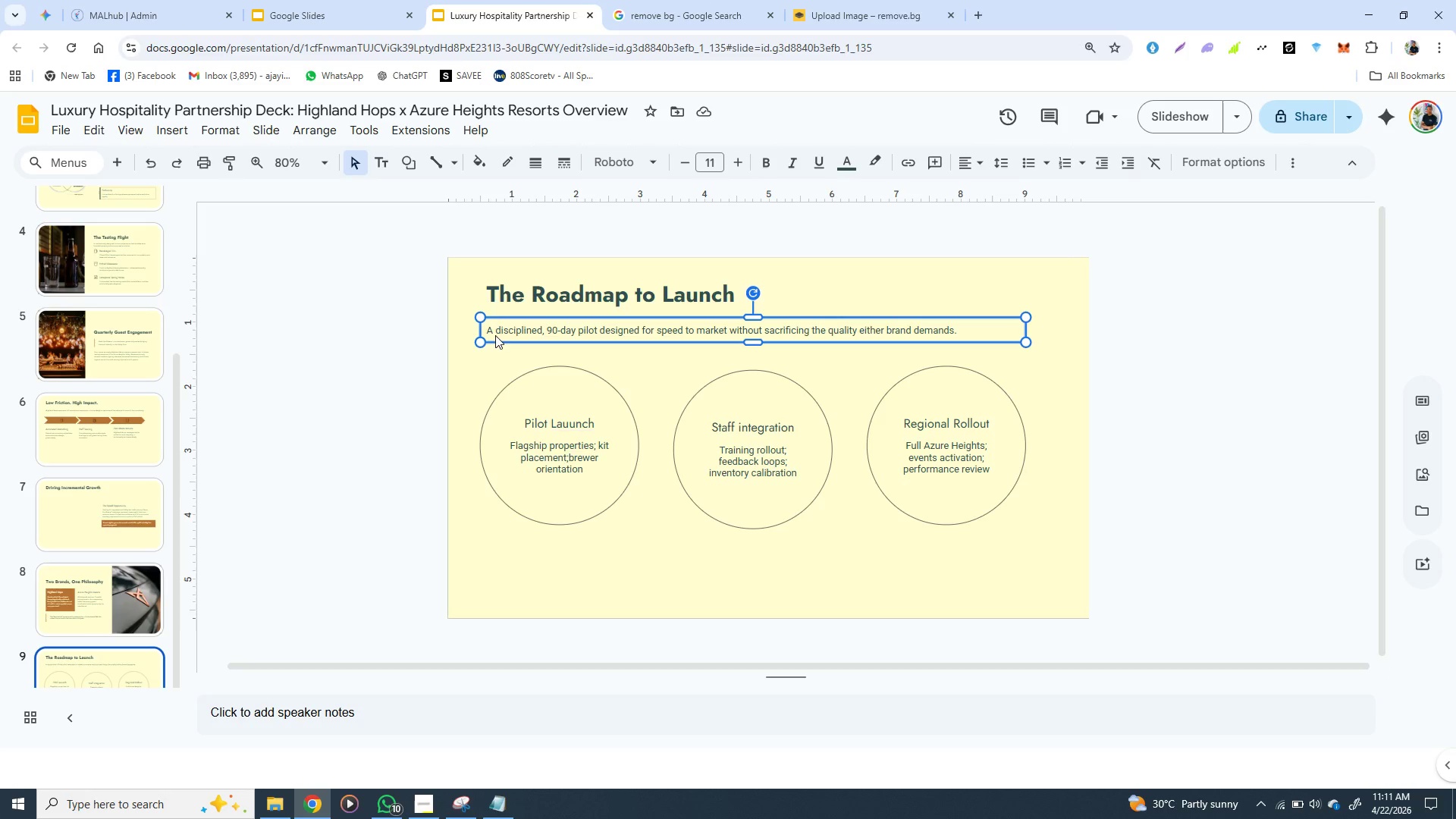 
key(Control+ControlLeft)
 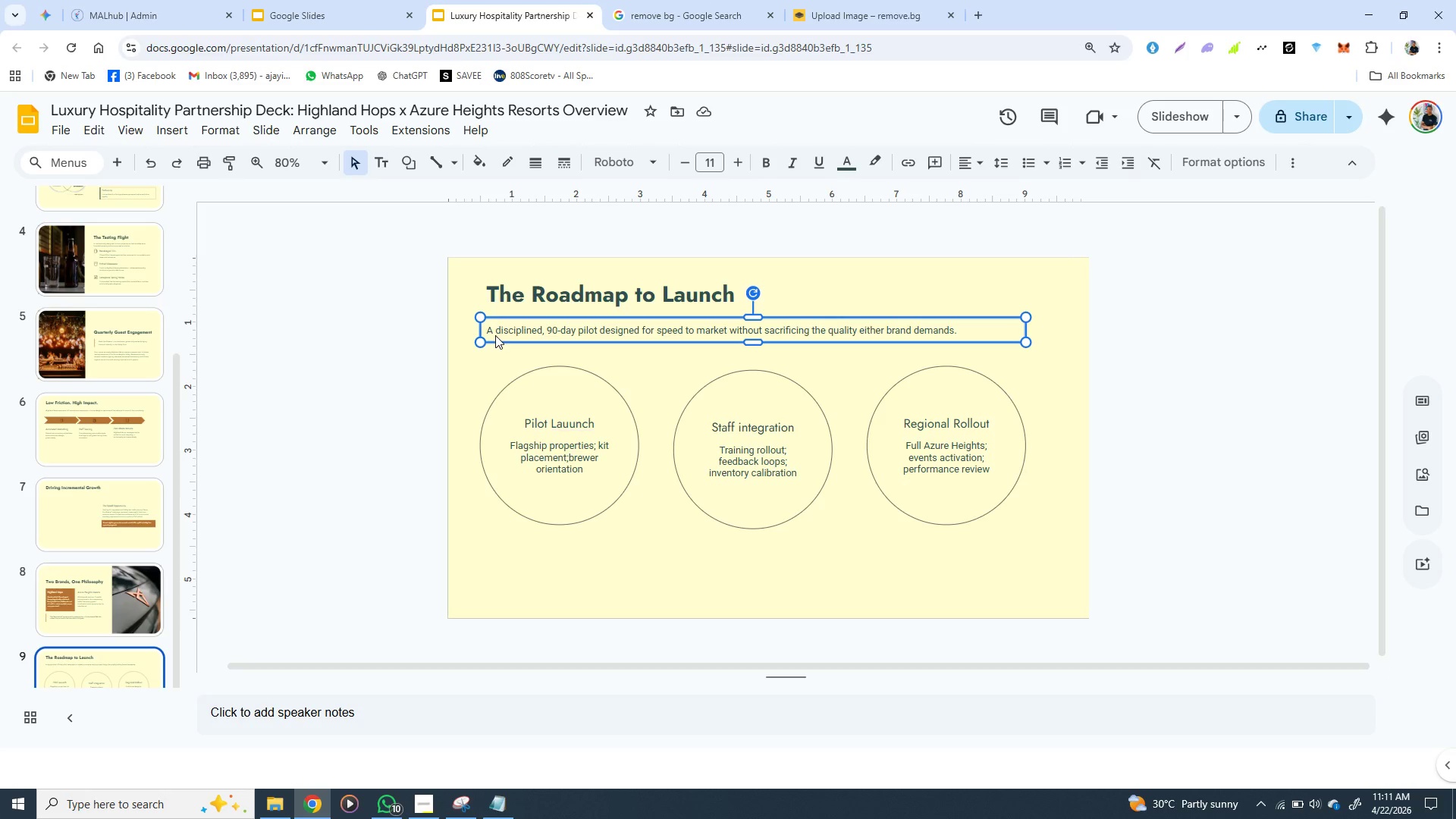 
key(Control+ControlLeft)
 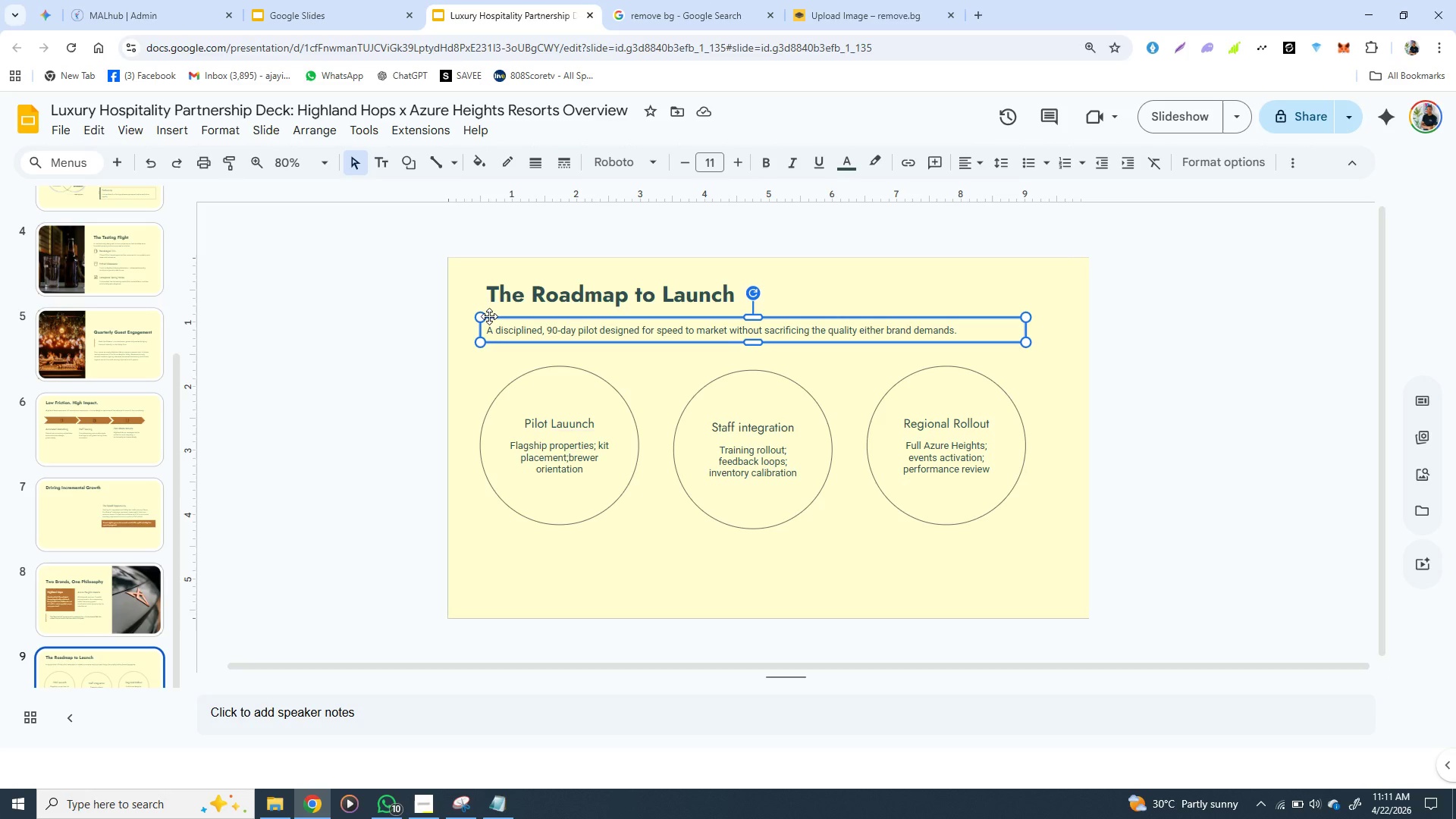 
left_click([489, 316])
 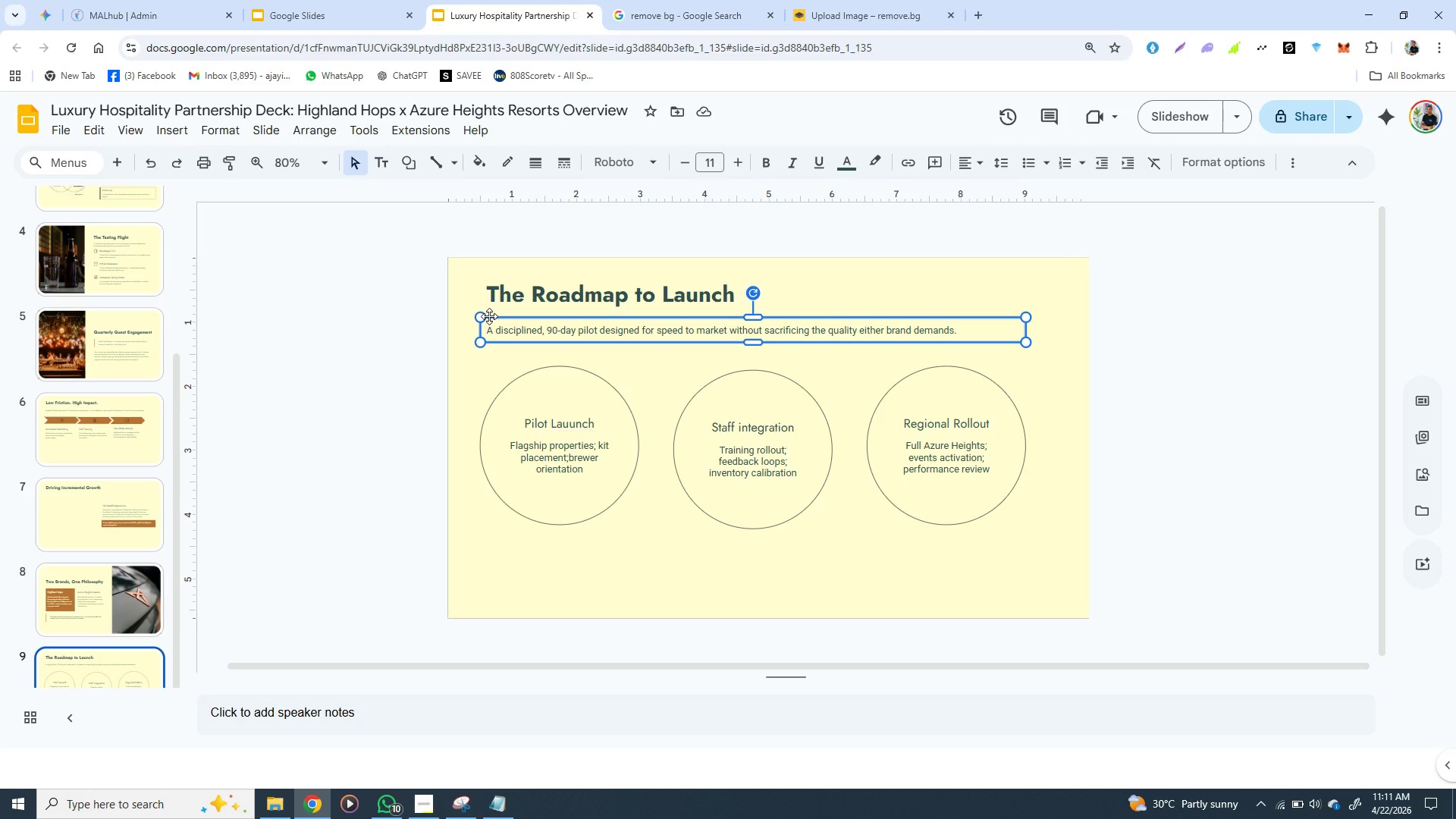 
key(Control+C)
 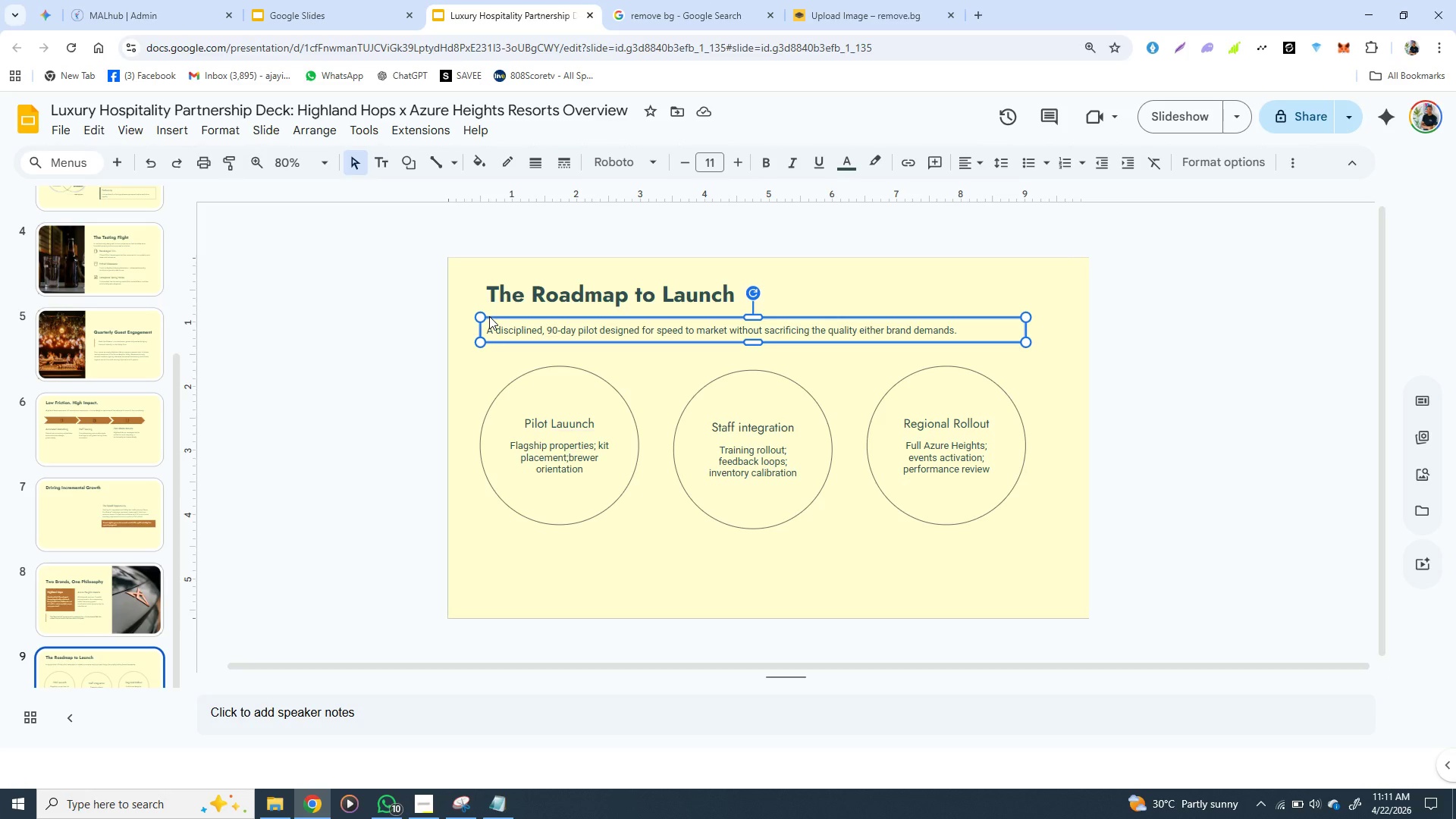 
key(Control+C)
 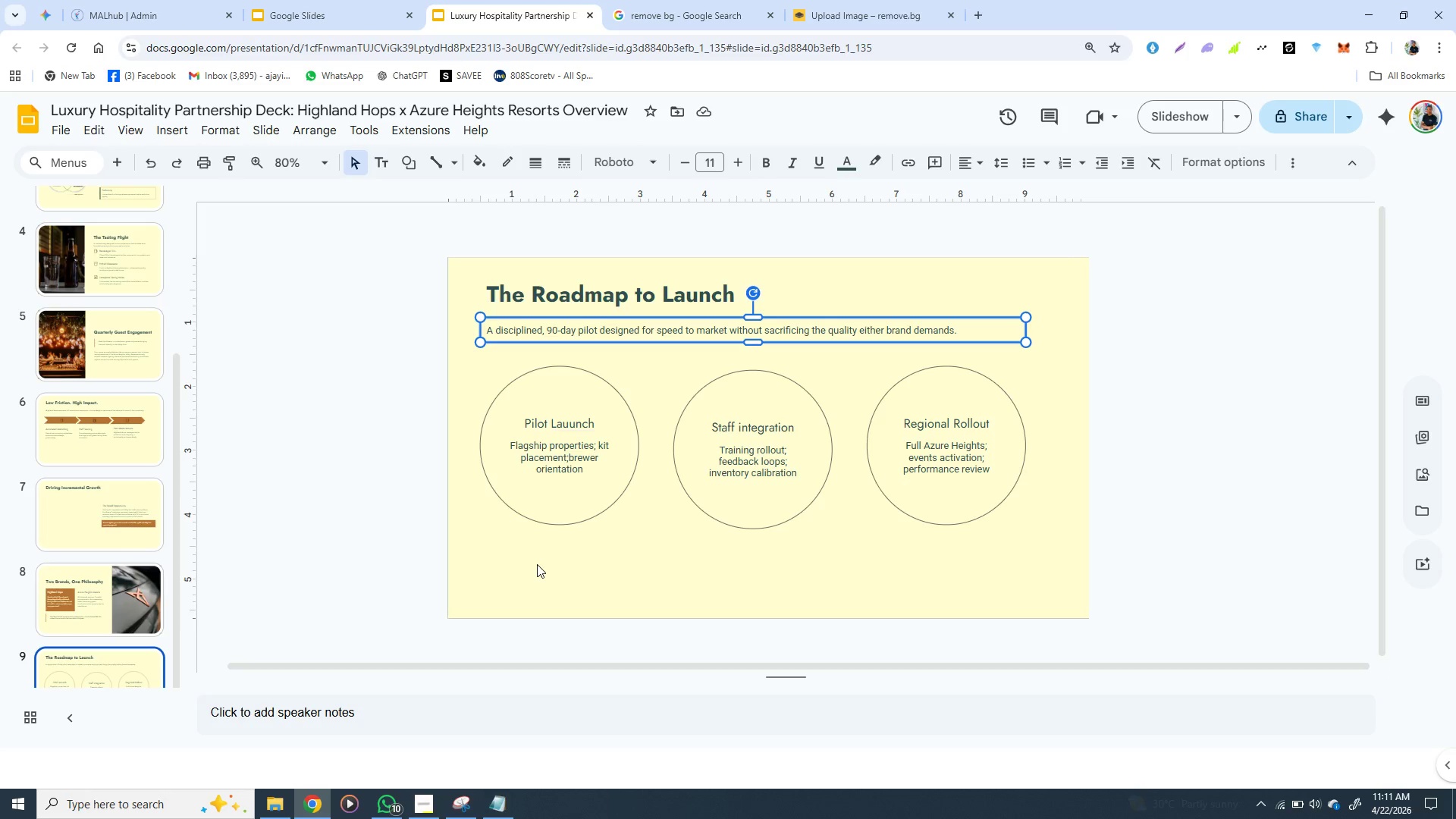 
left_click([537, 564])
 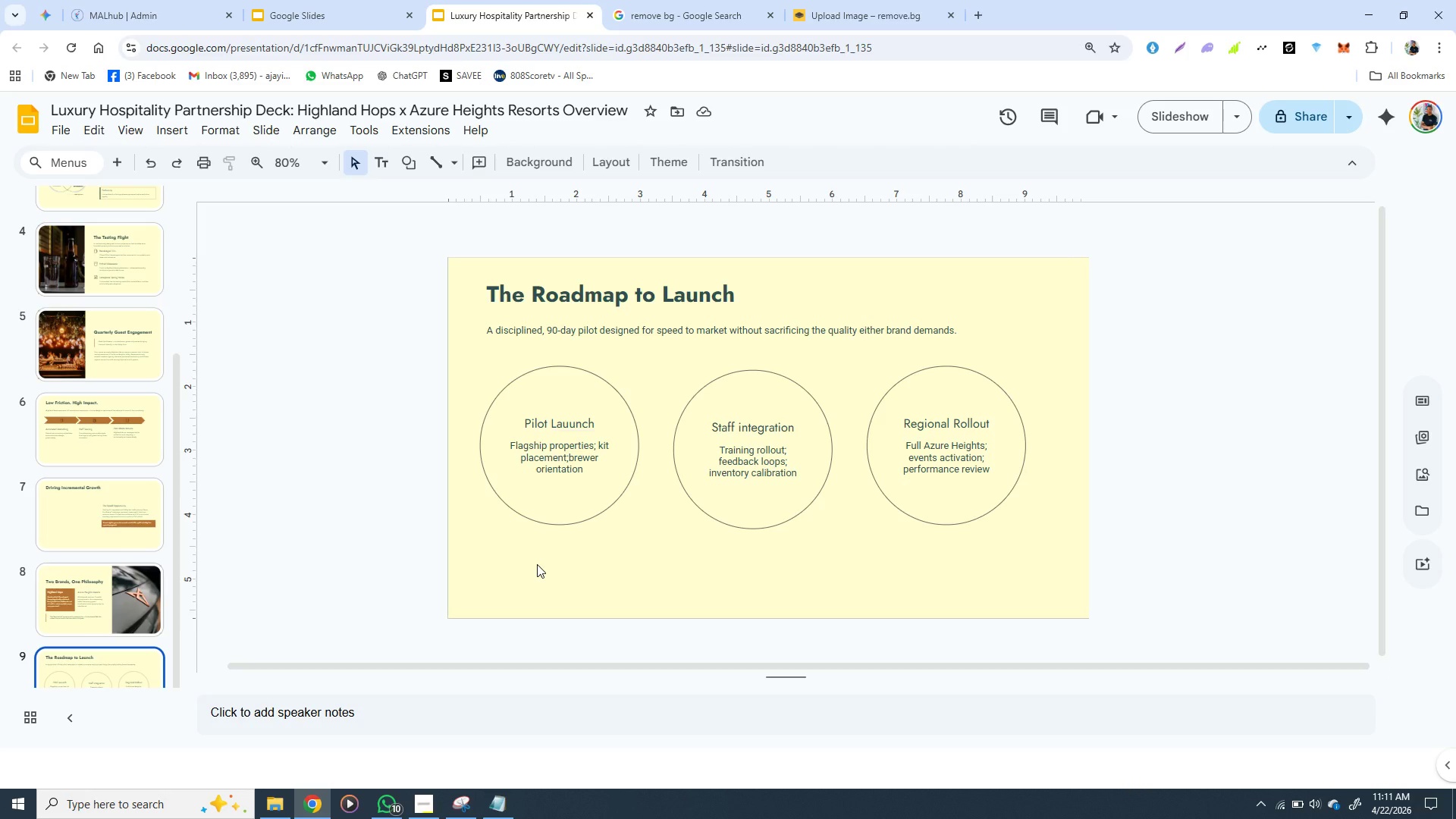 
key(Control+V)
 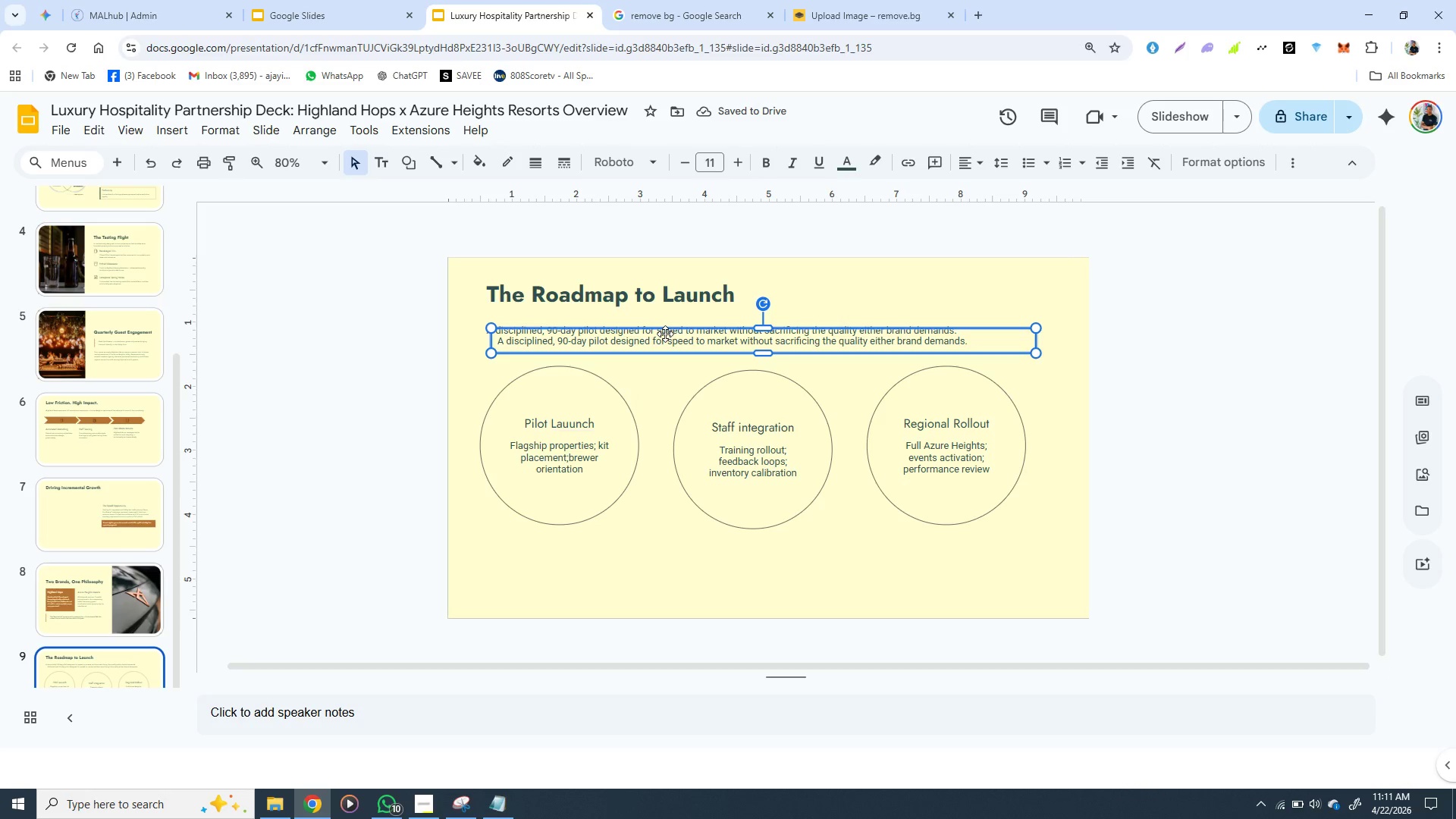 
left_click_drag(start_coordinate=[665, 334], to_coordinate=[658, 570])
 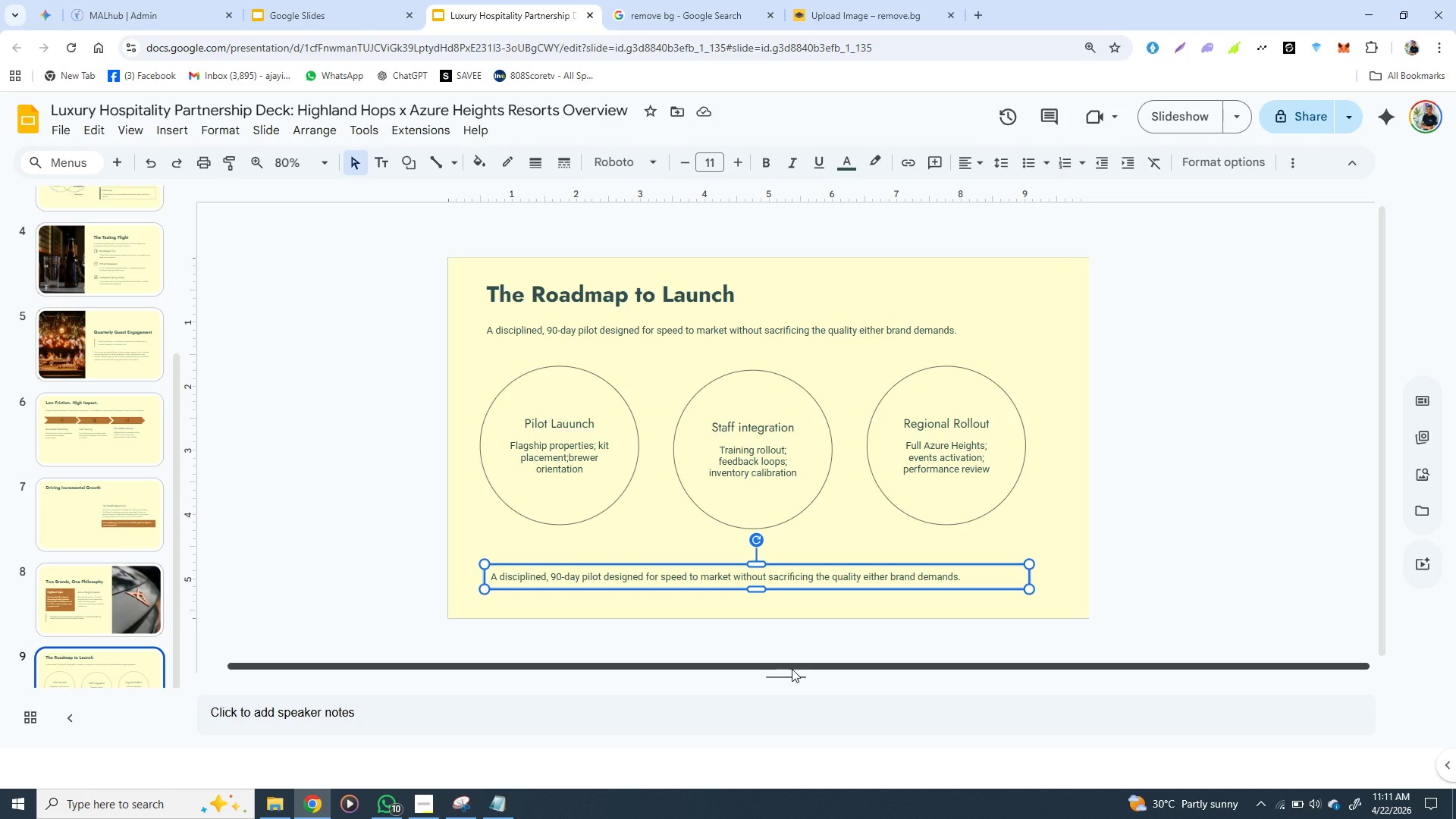 
wait(7.45)
 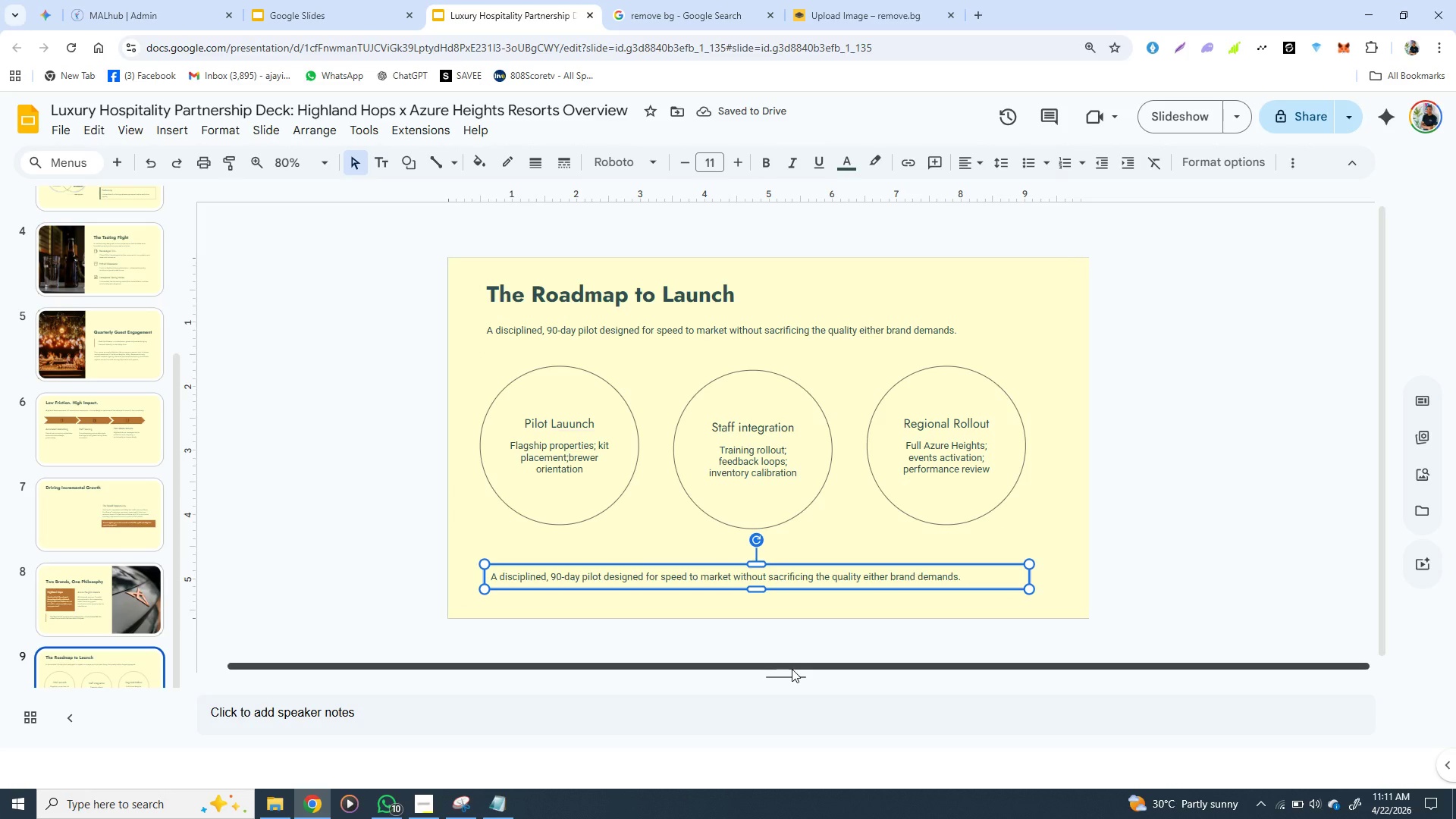 
left_click([495, 805])
 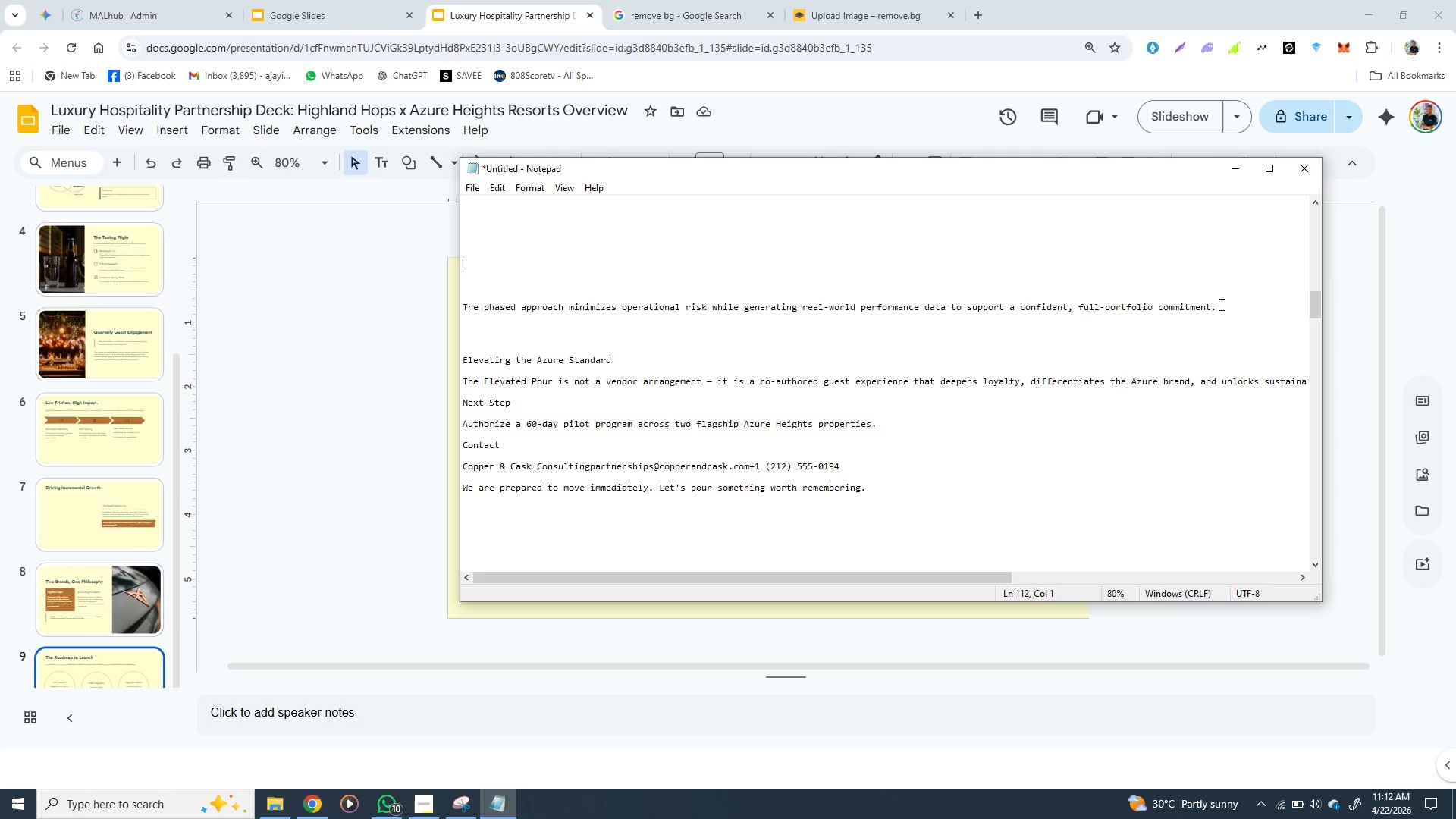 
left_click_drag(start_coordinate=[1220, 304], to_coordinate=[468, 300])
 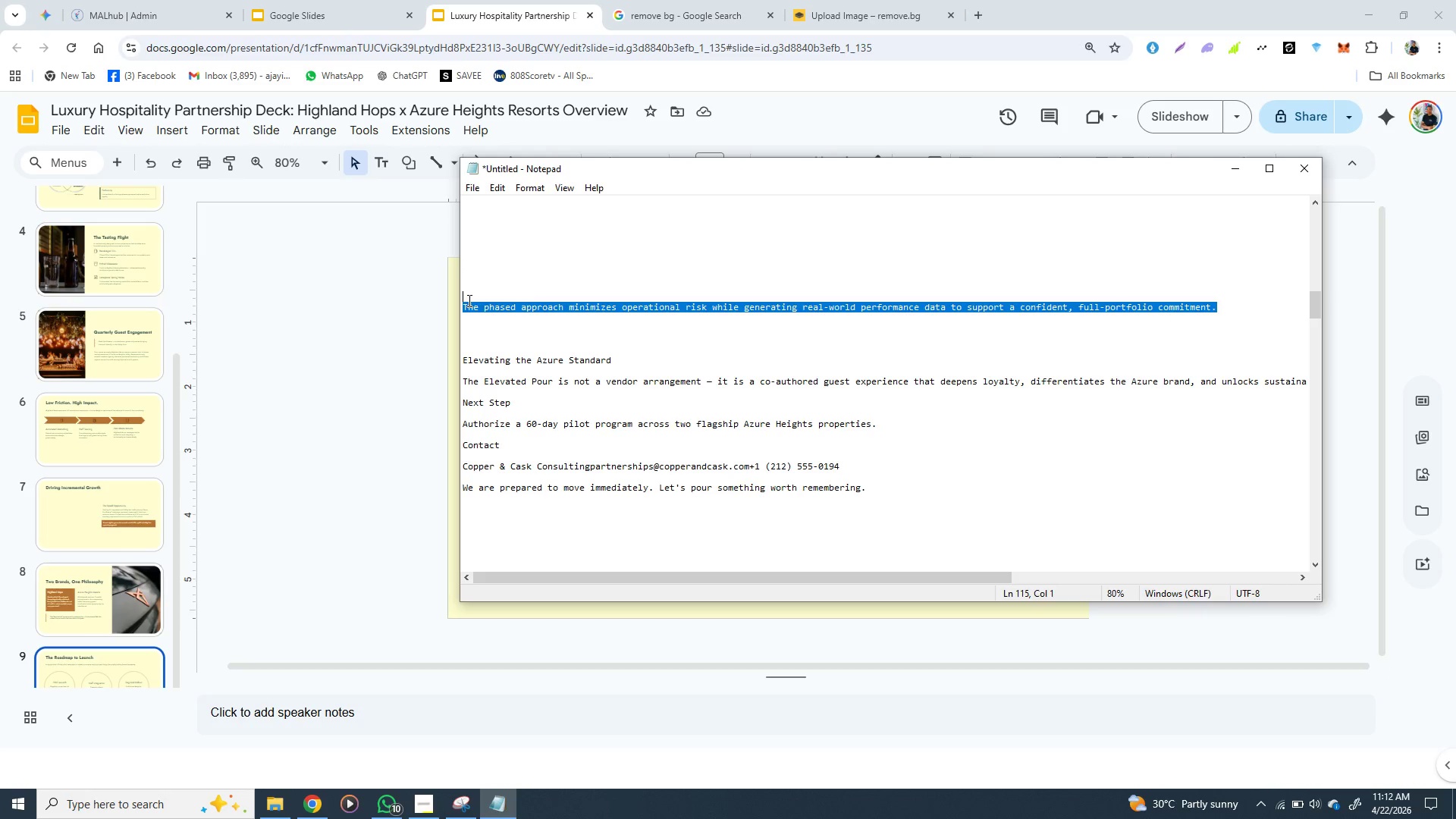 
key(Control+X)
 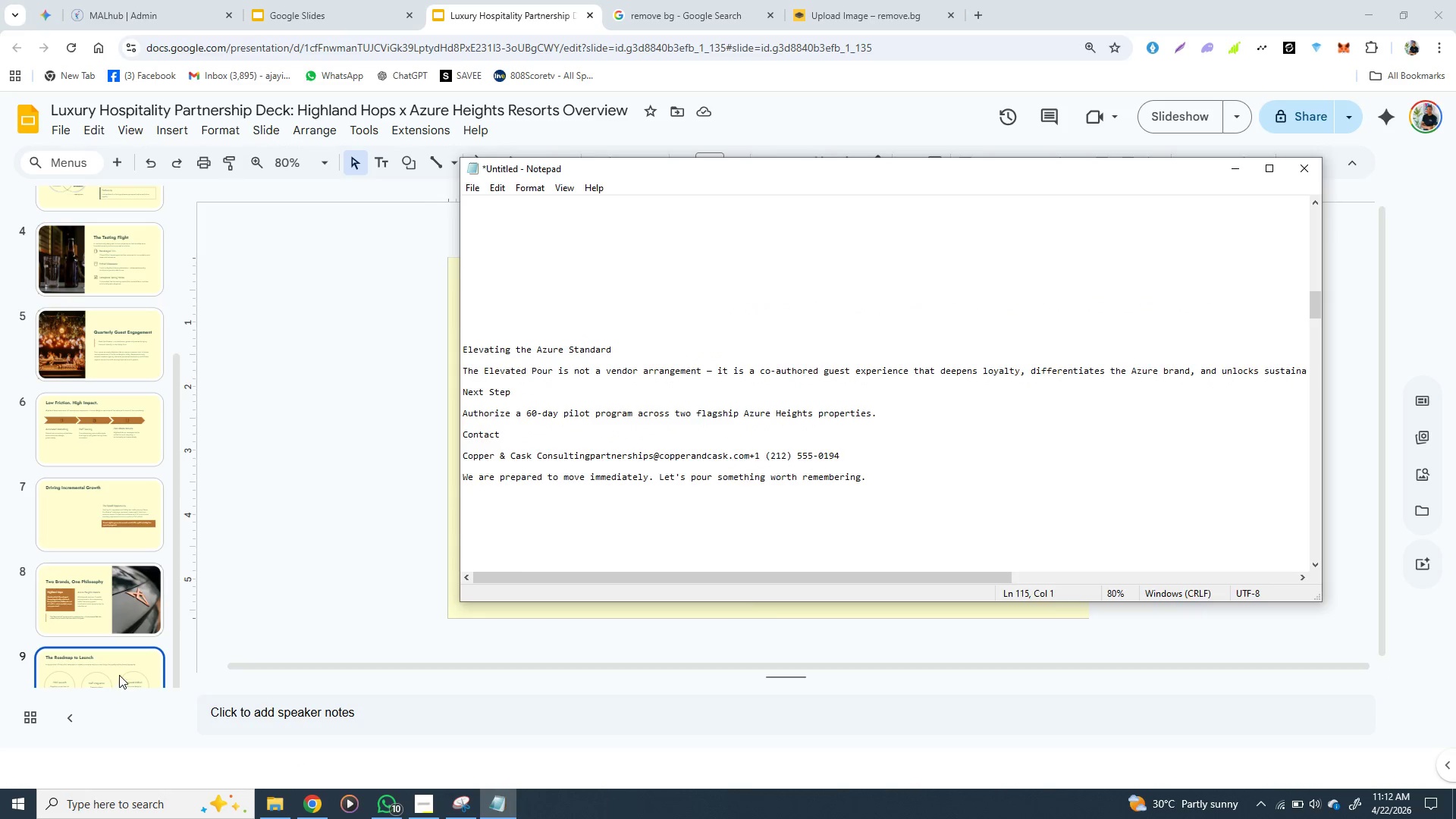 
left_click([119, 675])
 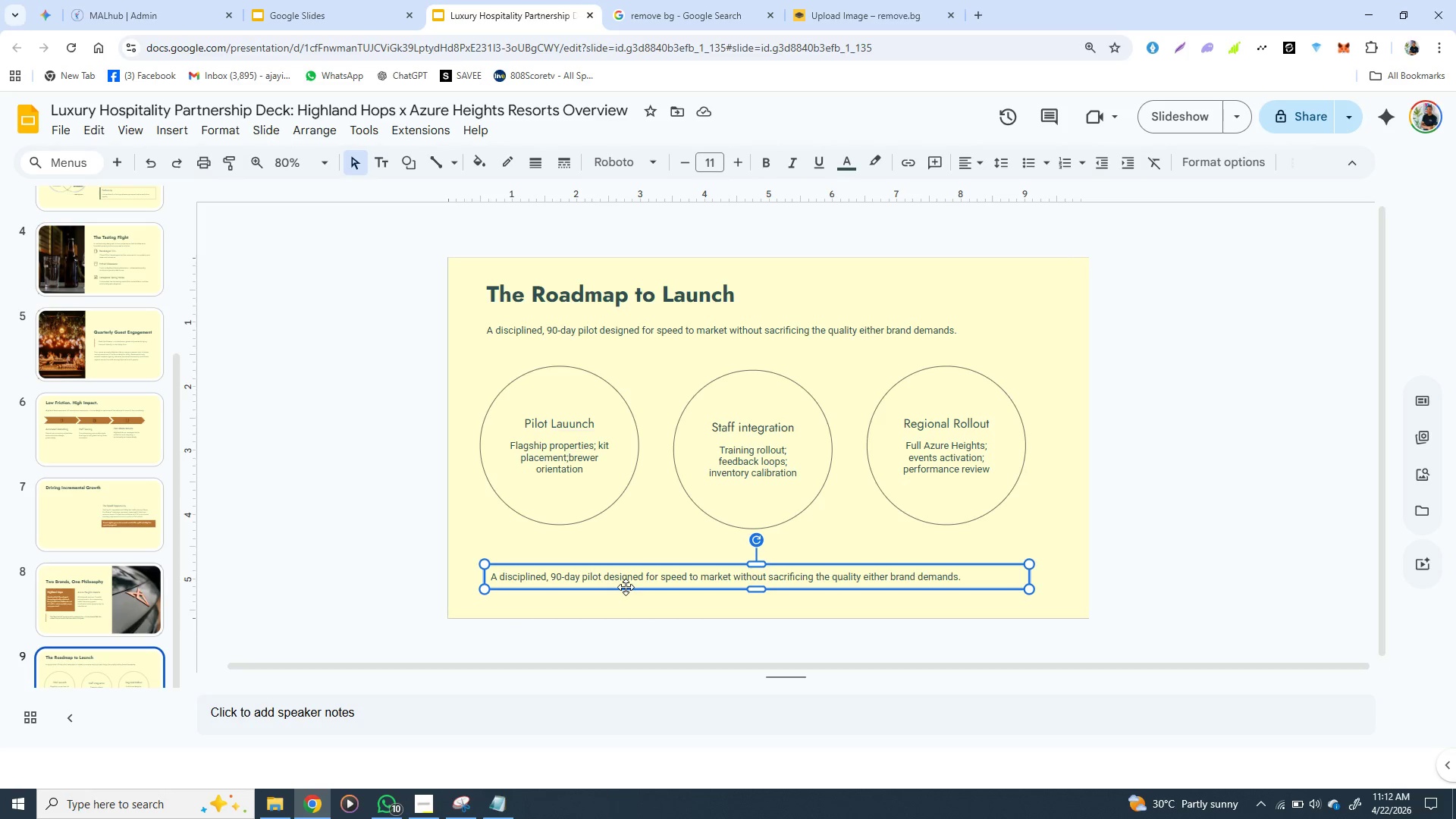 
double_click([626, 587])
 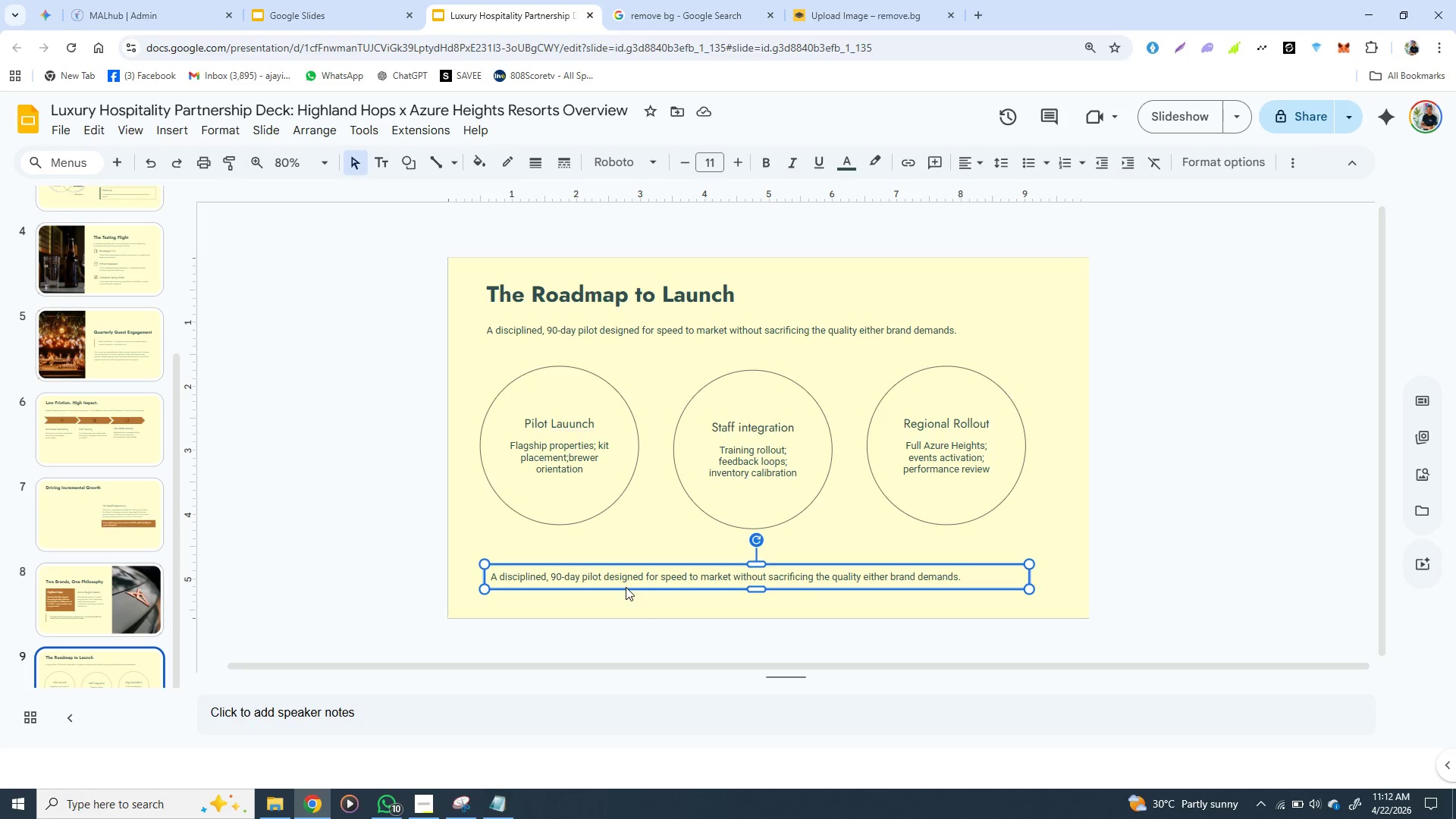 
triple_click([626, 587])
 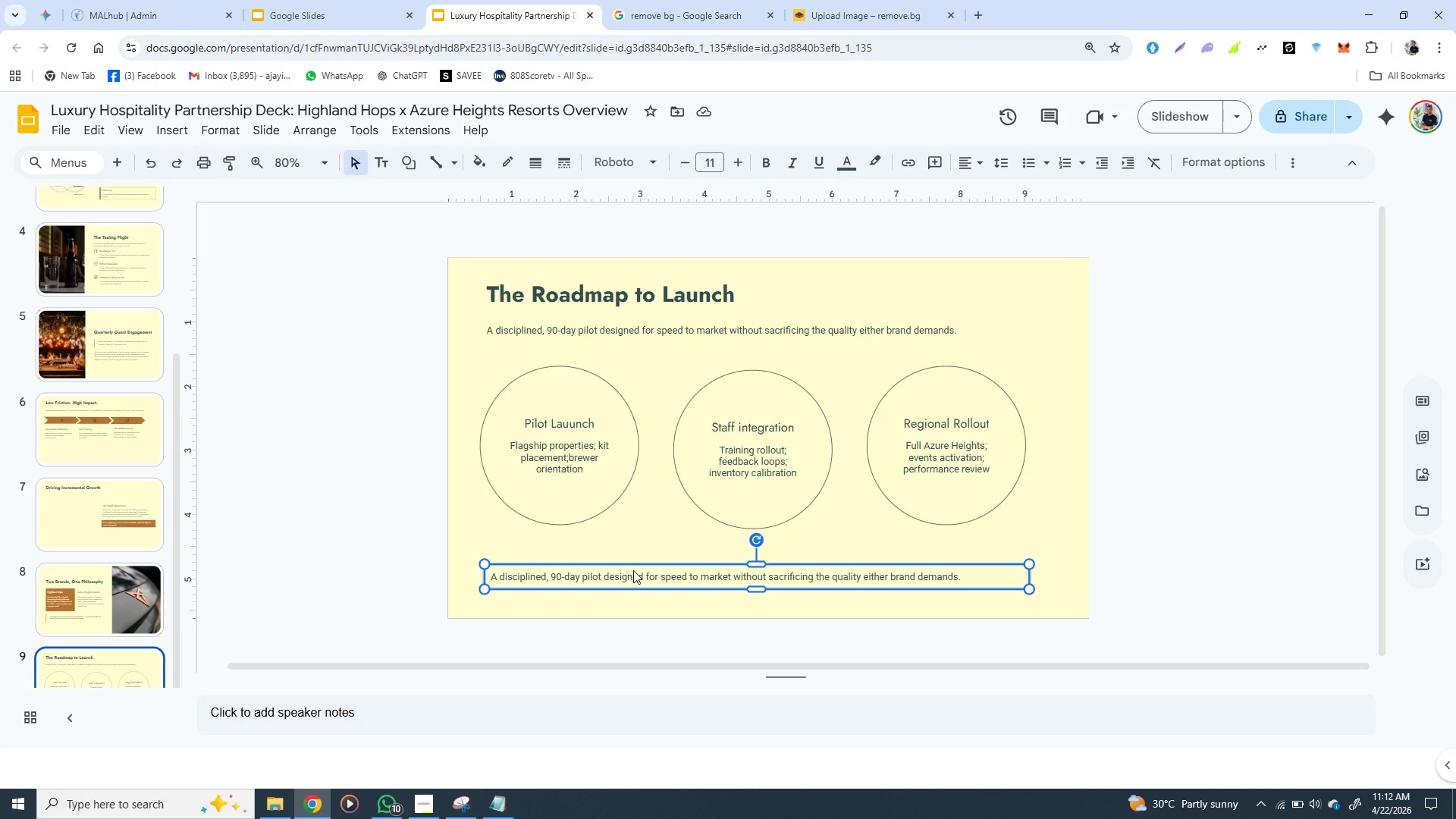 
double_click([633, 570])
 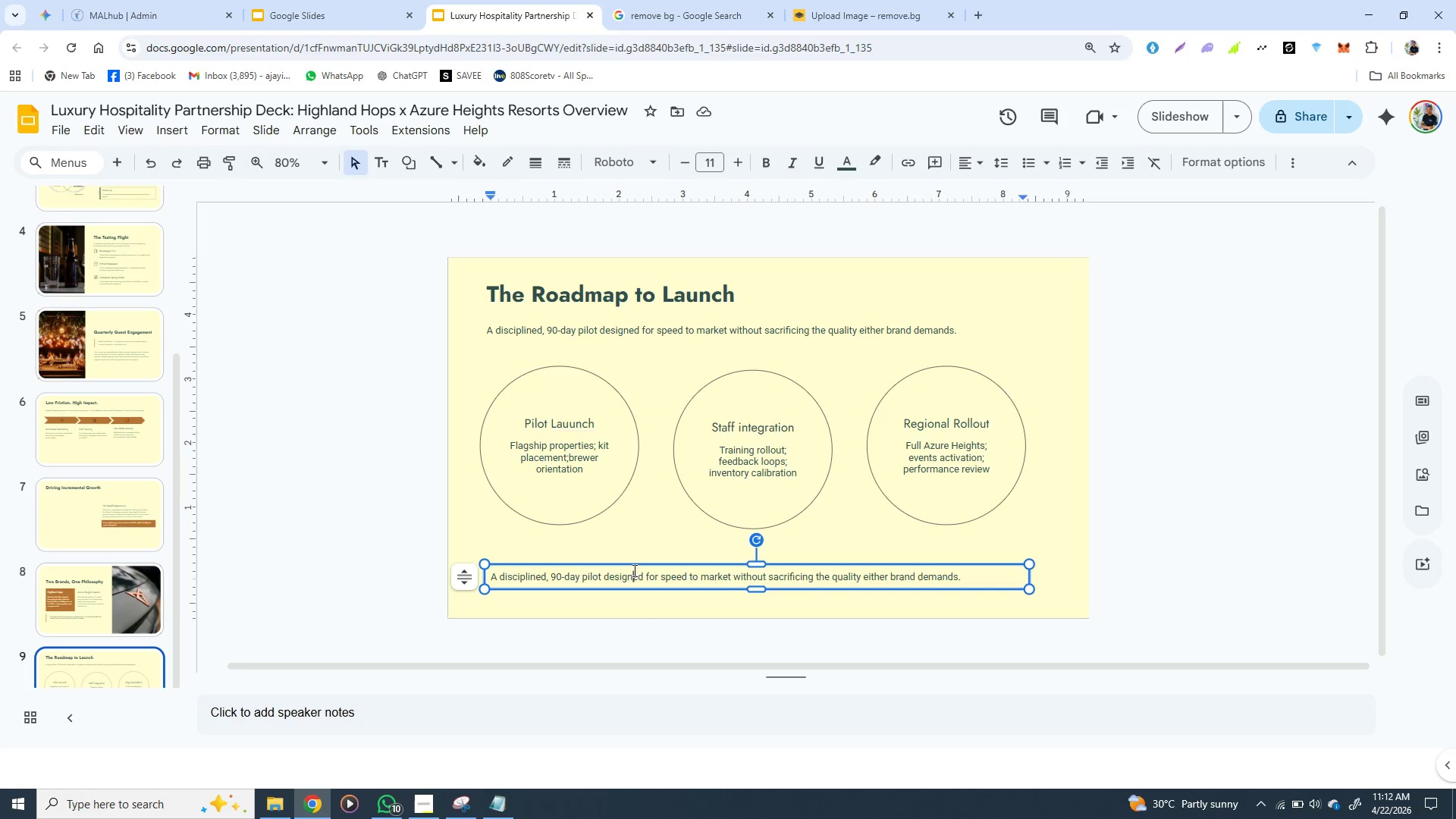 
triple_click([633, 570])
 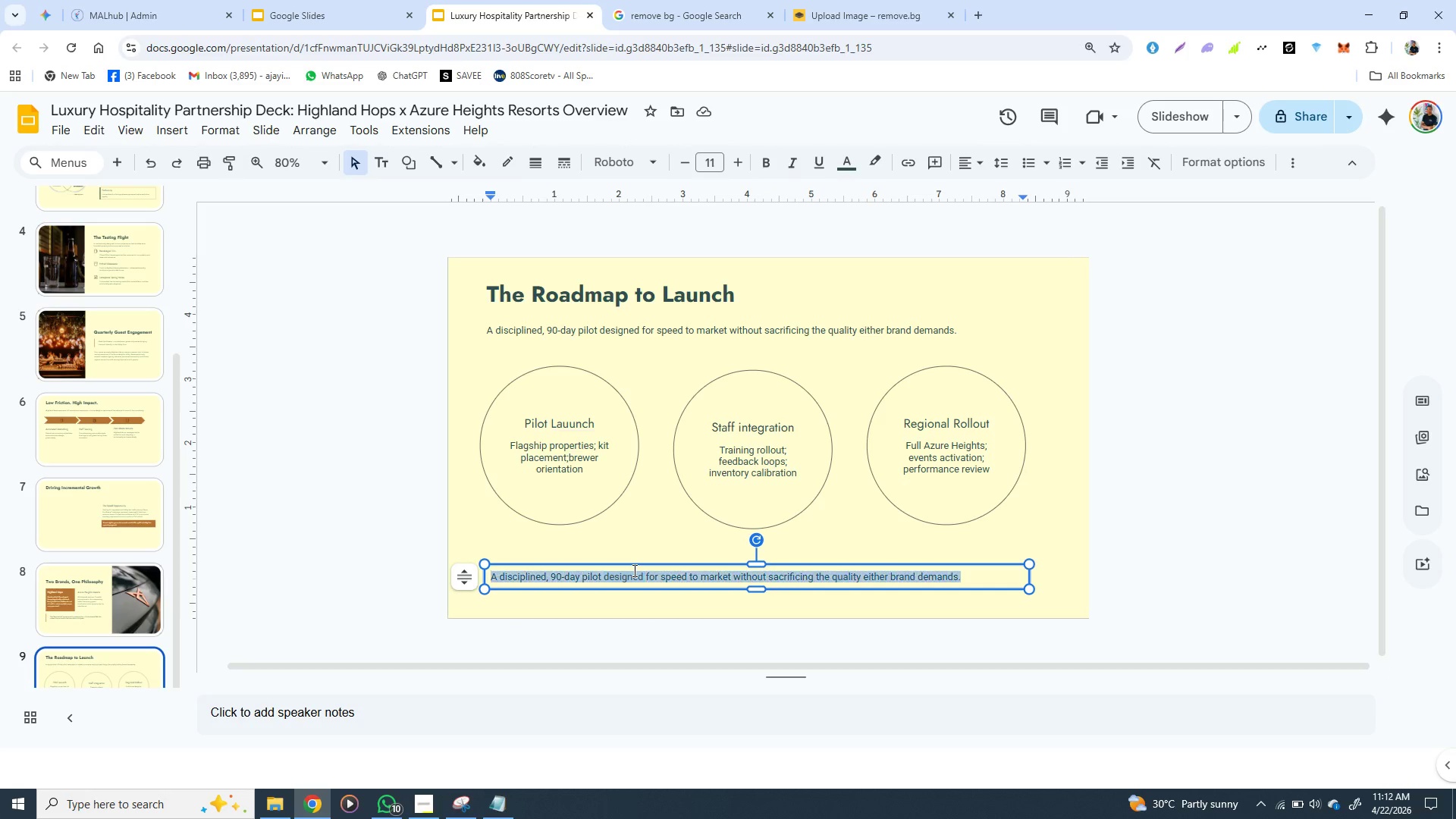 
triple_click([633, 570])
 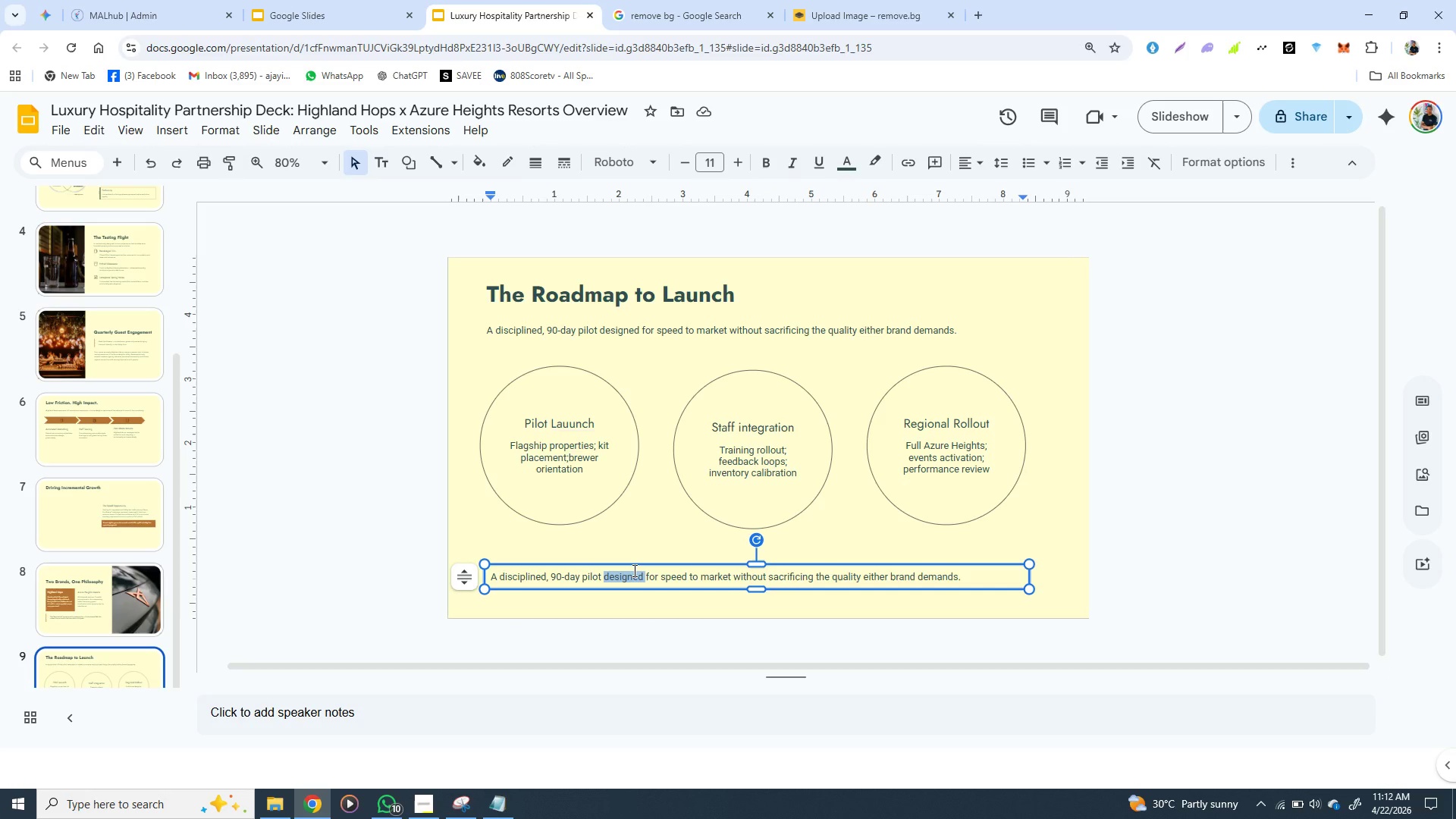 
triple_click([633, 570])
 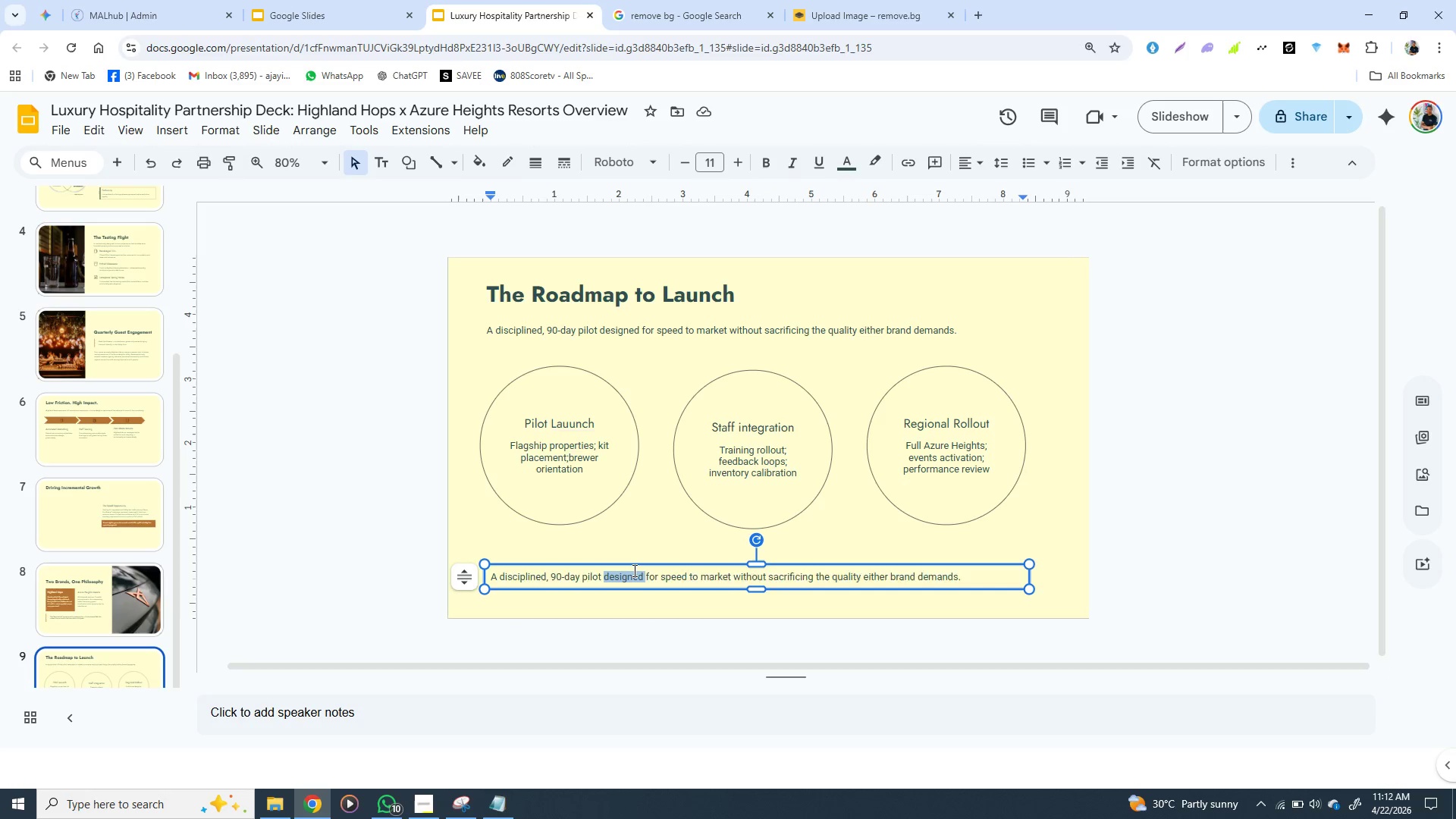 
triple_click([633, 570])
 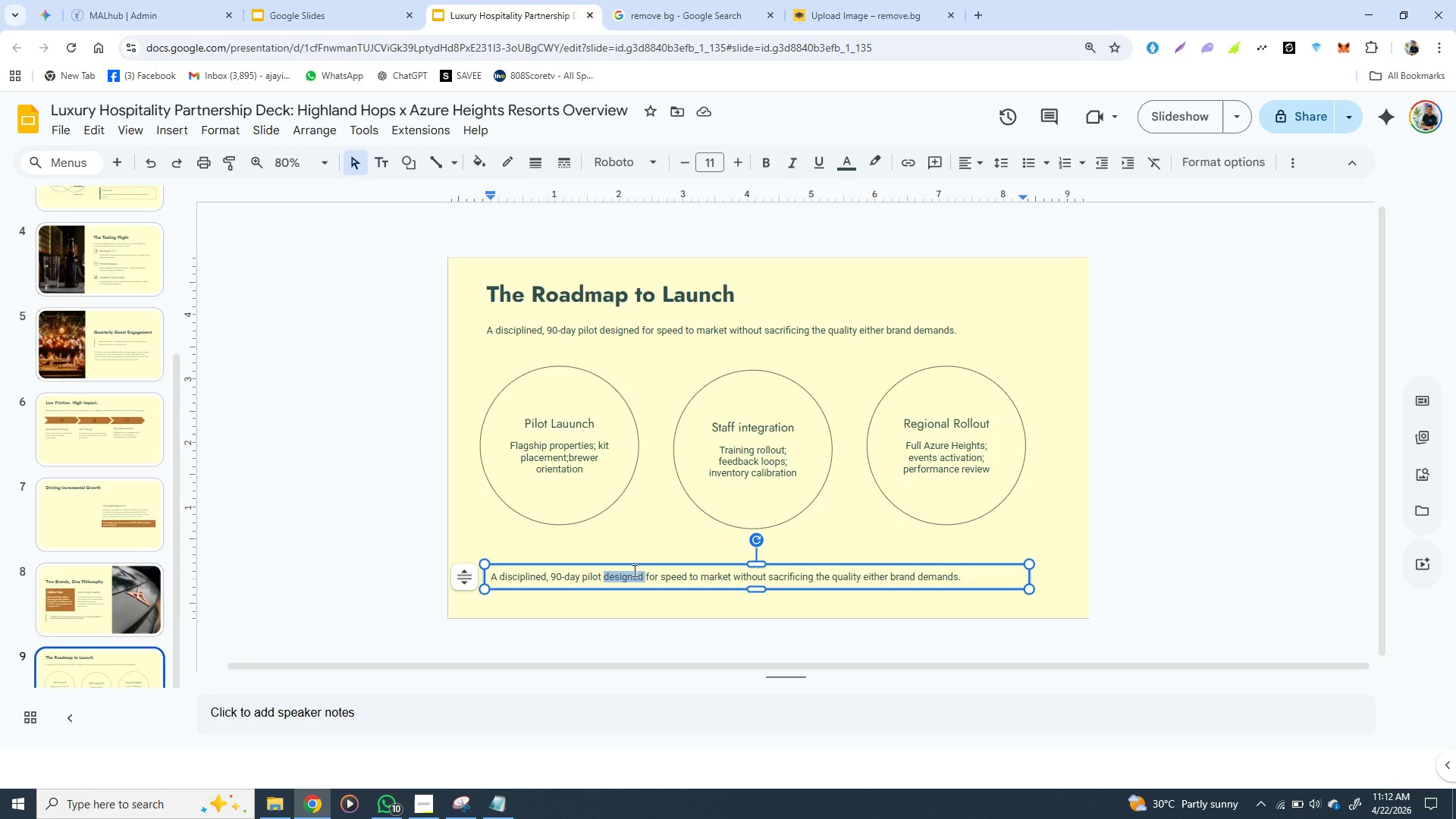 
triple_click([633, 570])
 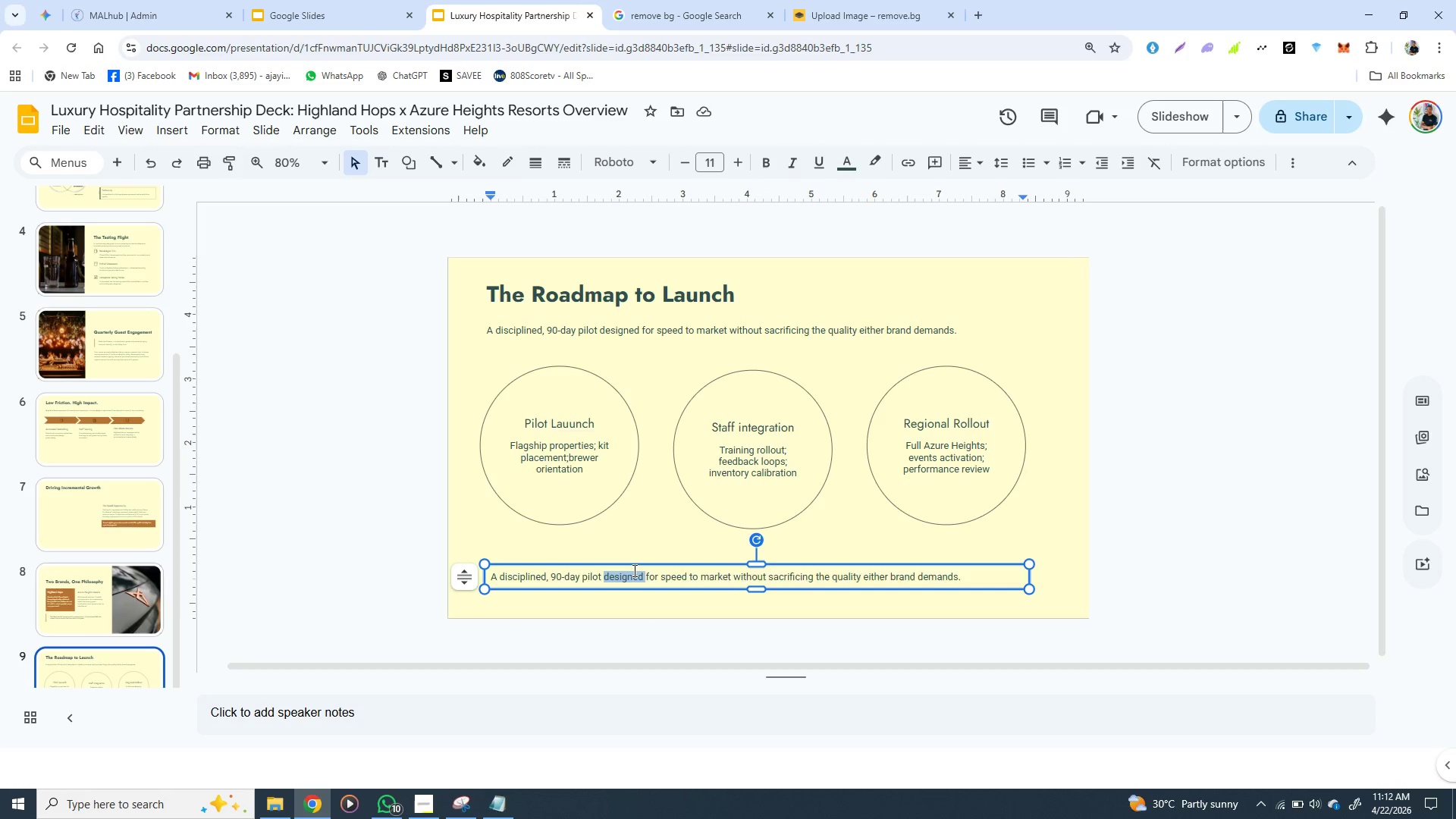 
triple_click([633, 570])
 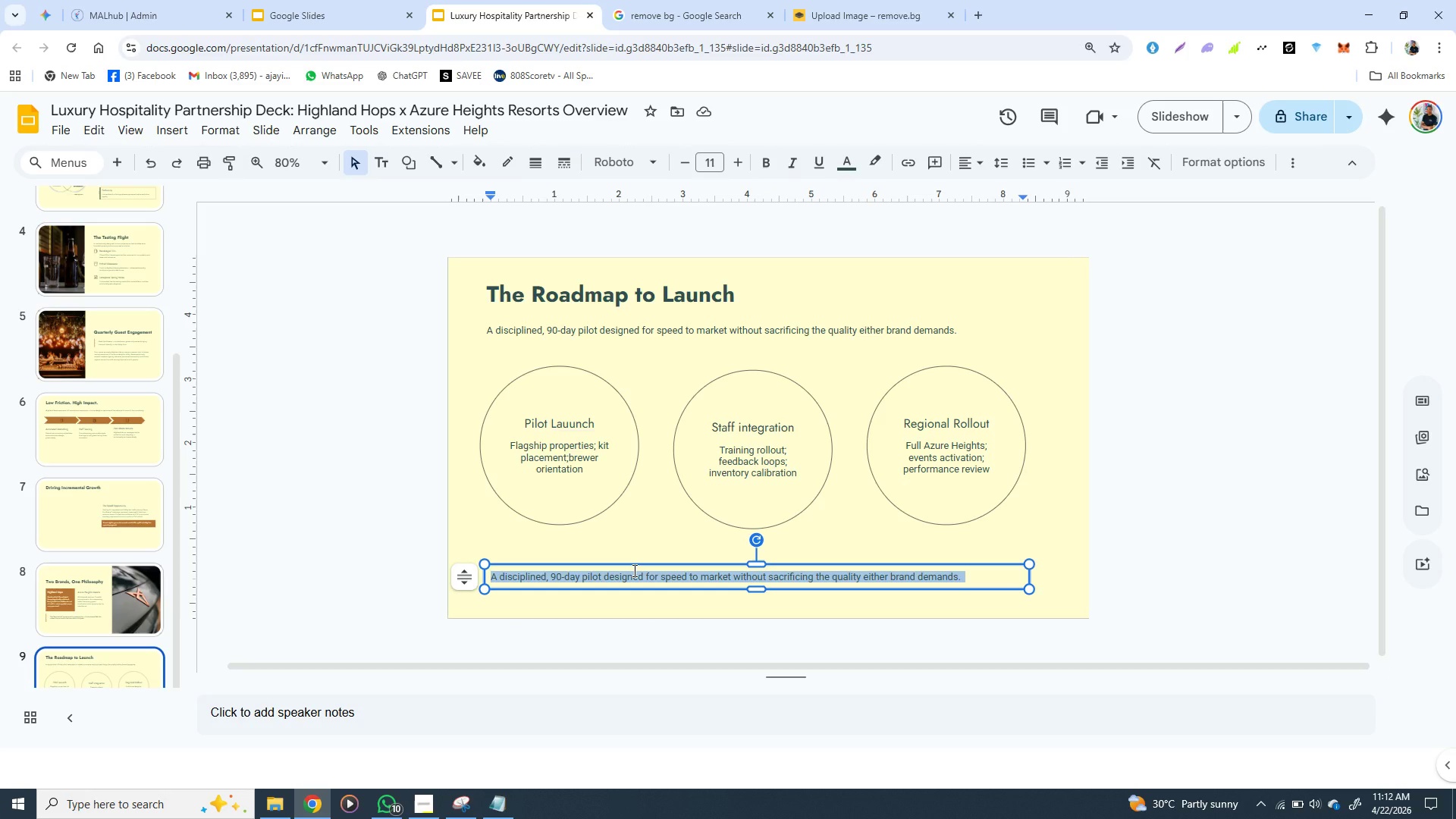 
triple_click([633, 570])
 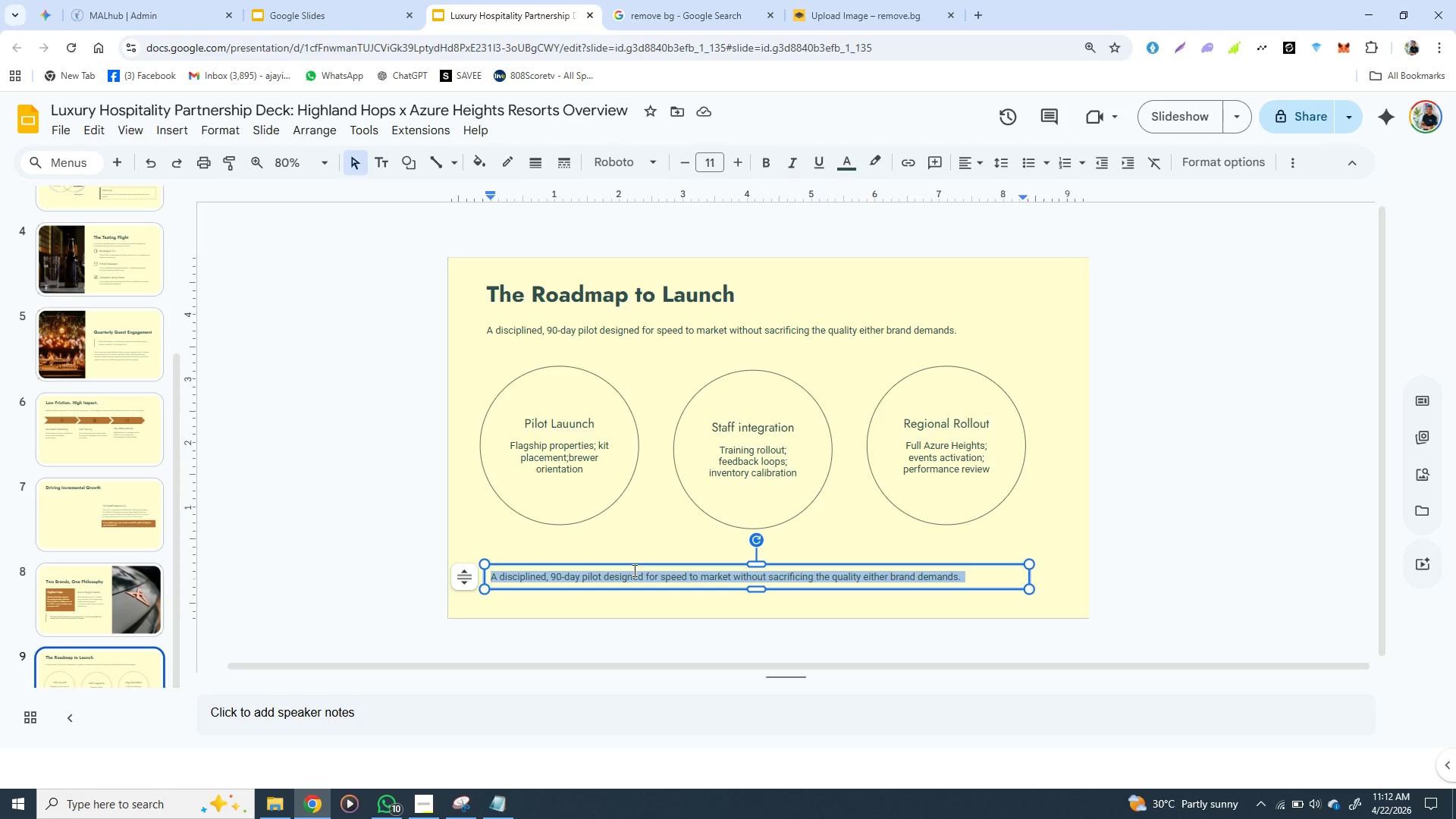 
key(Control+V)
 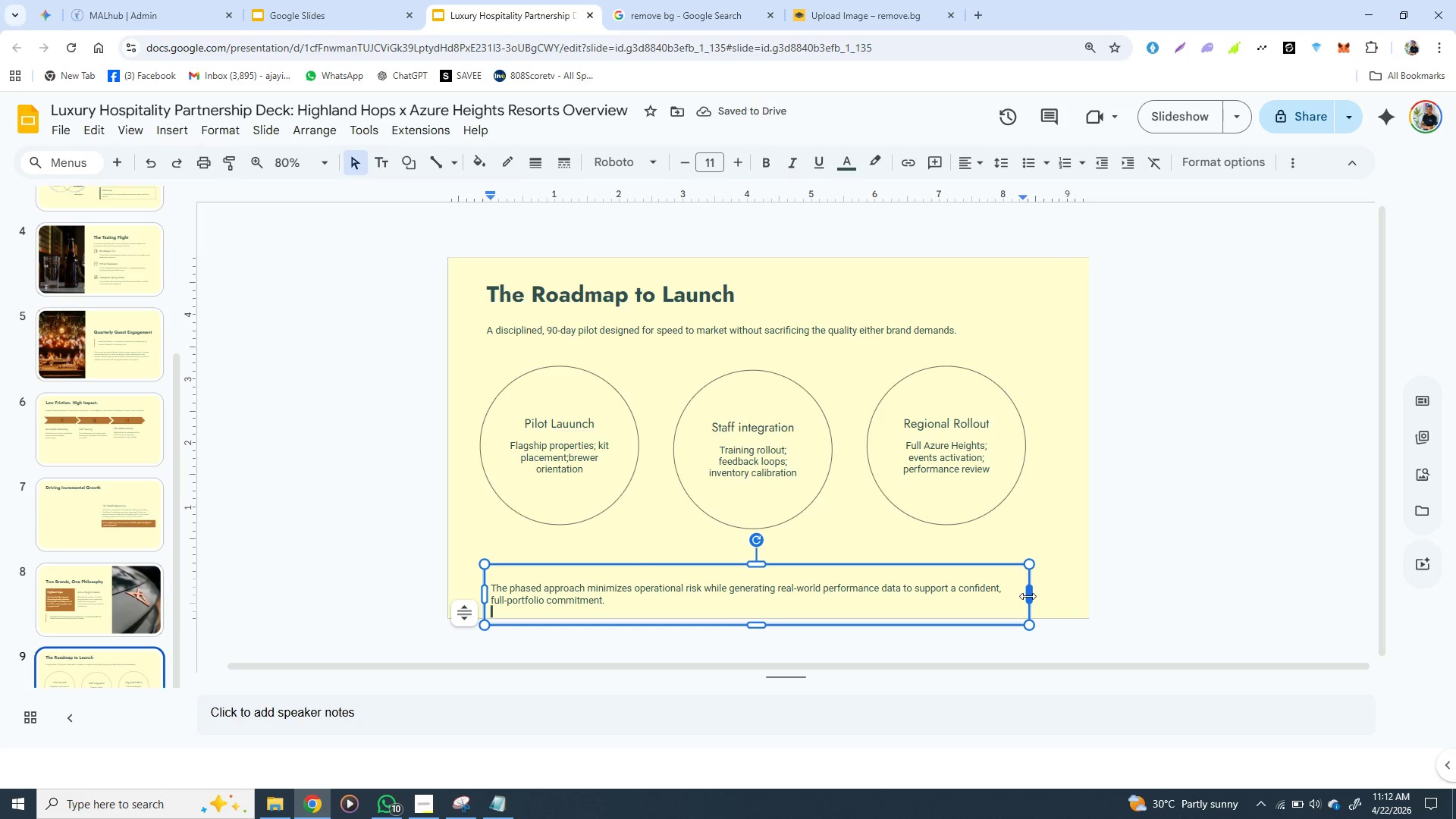 
left_click_drag(start_coordinate=[1028, 596], to_coordinate=[1031, 587])
 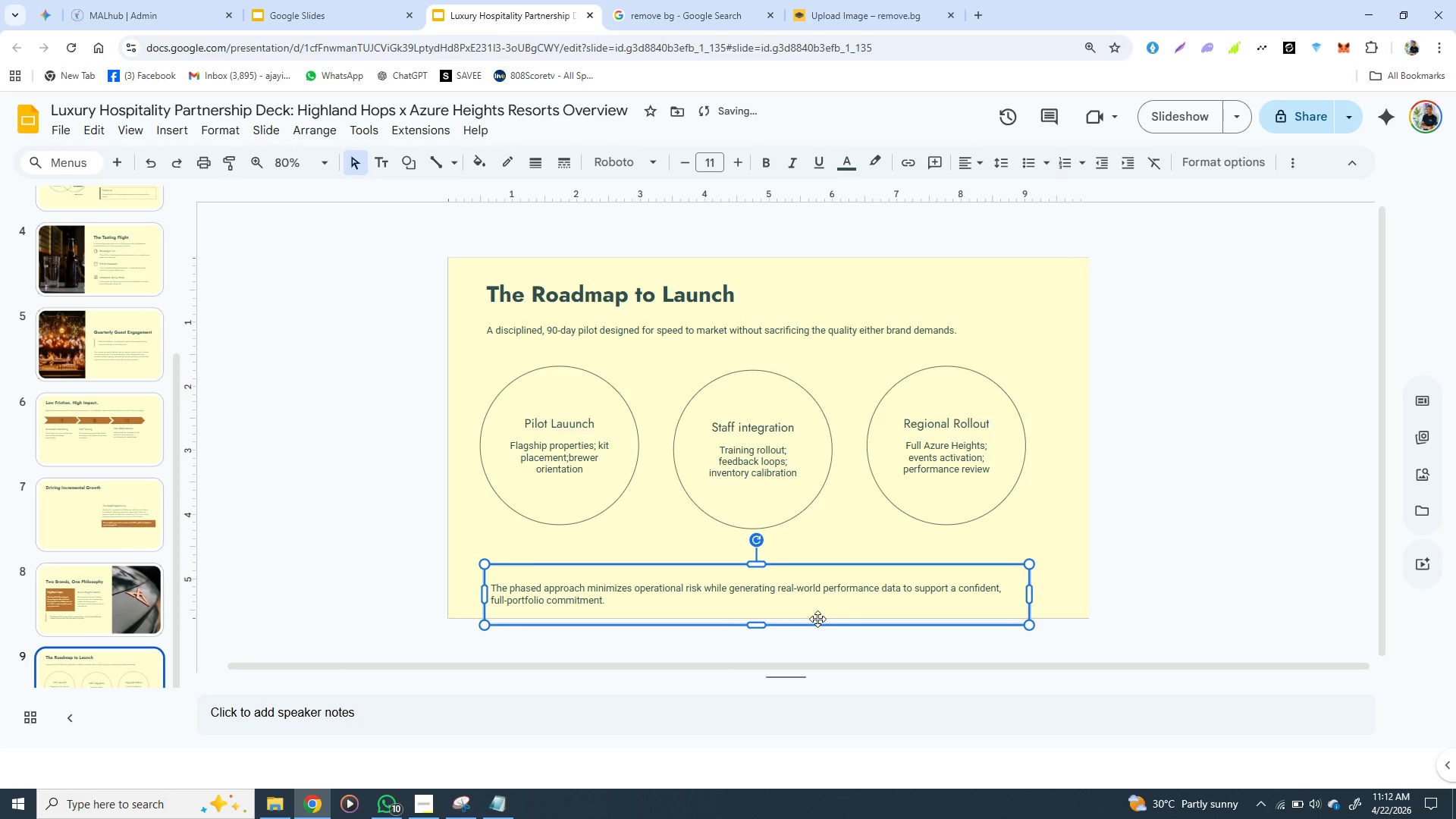 
left_click([813, 618])
 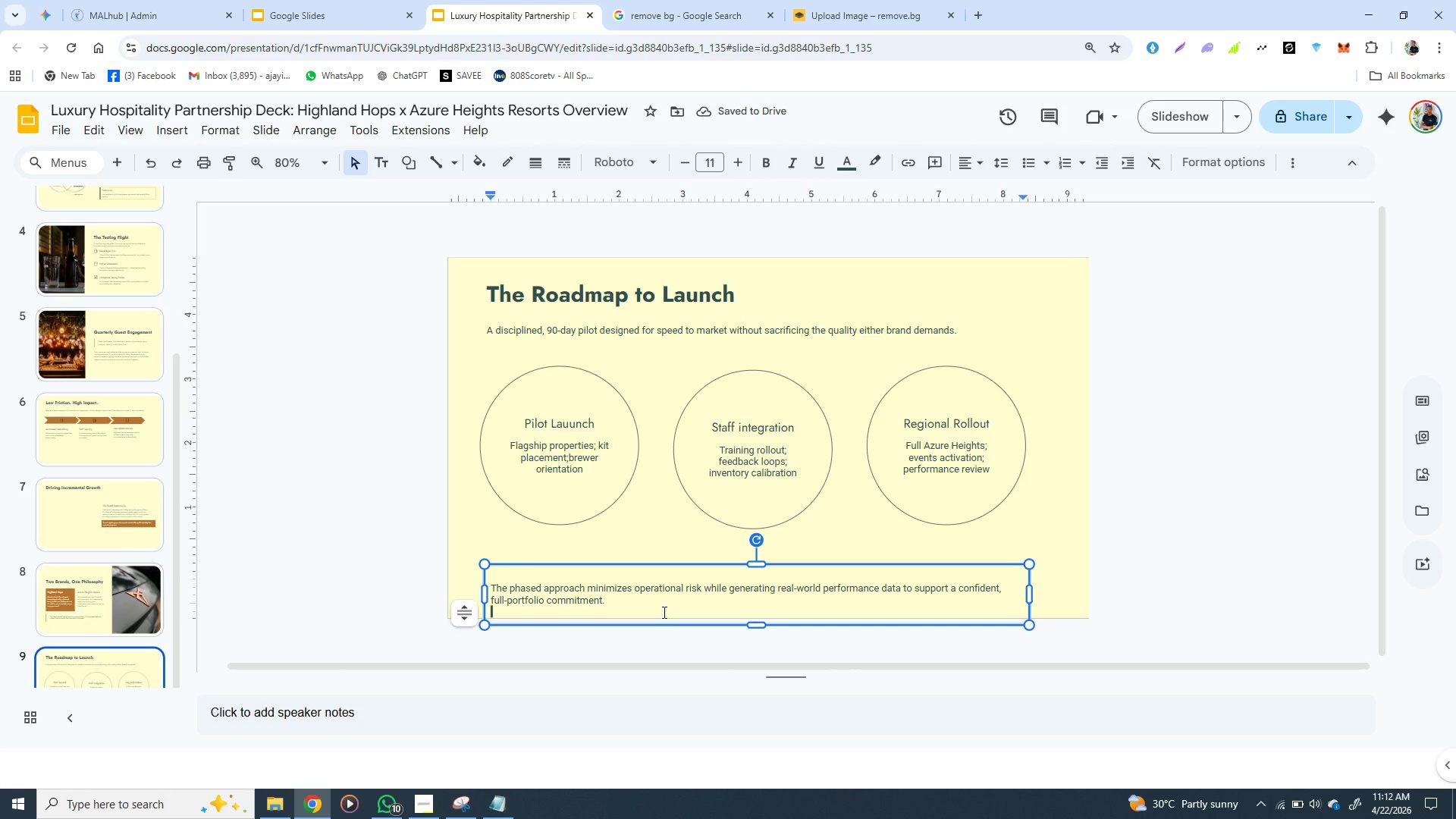 
left_click([663, 612])
 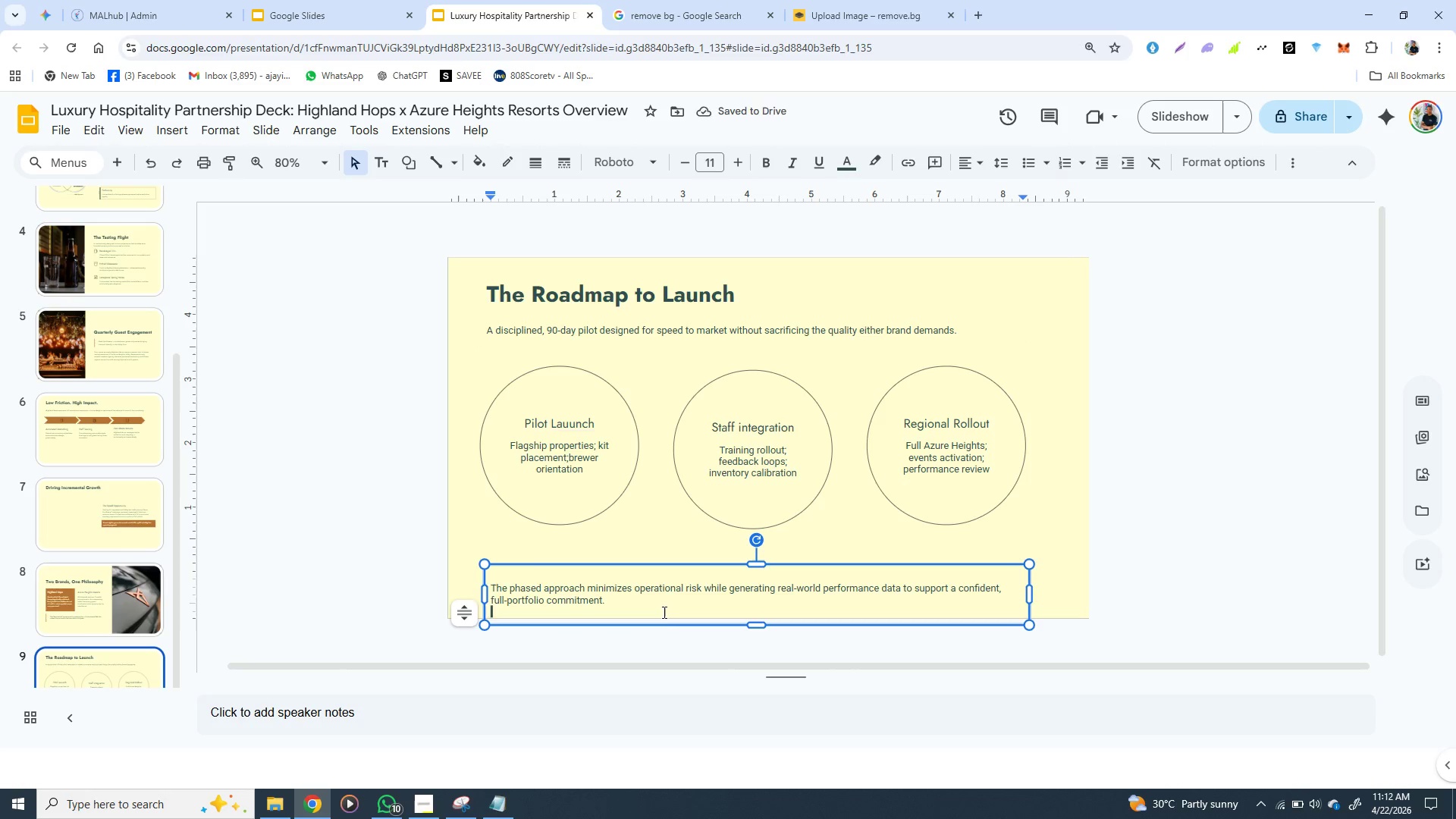 
key(Backspace)
 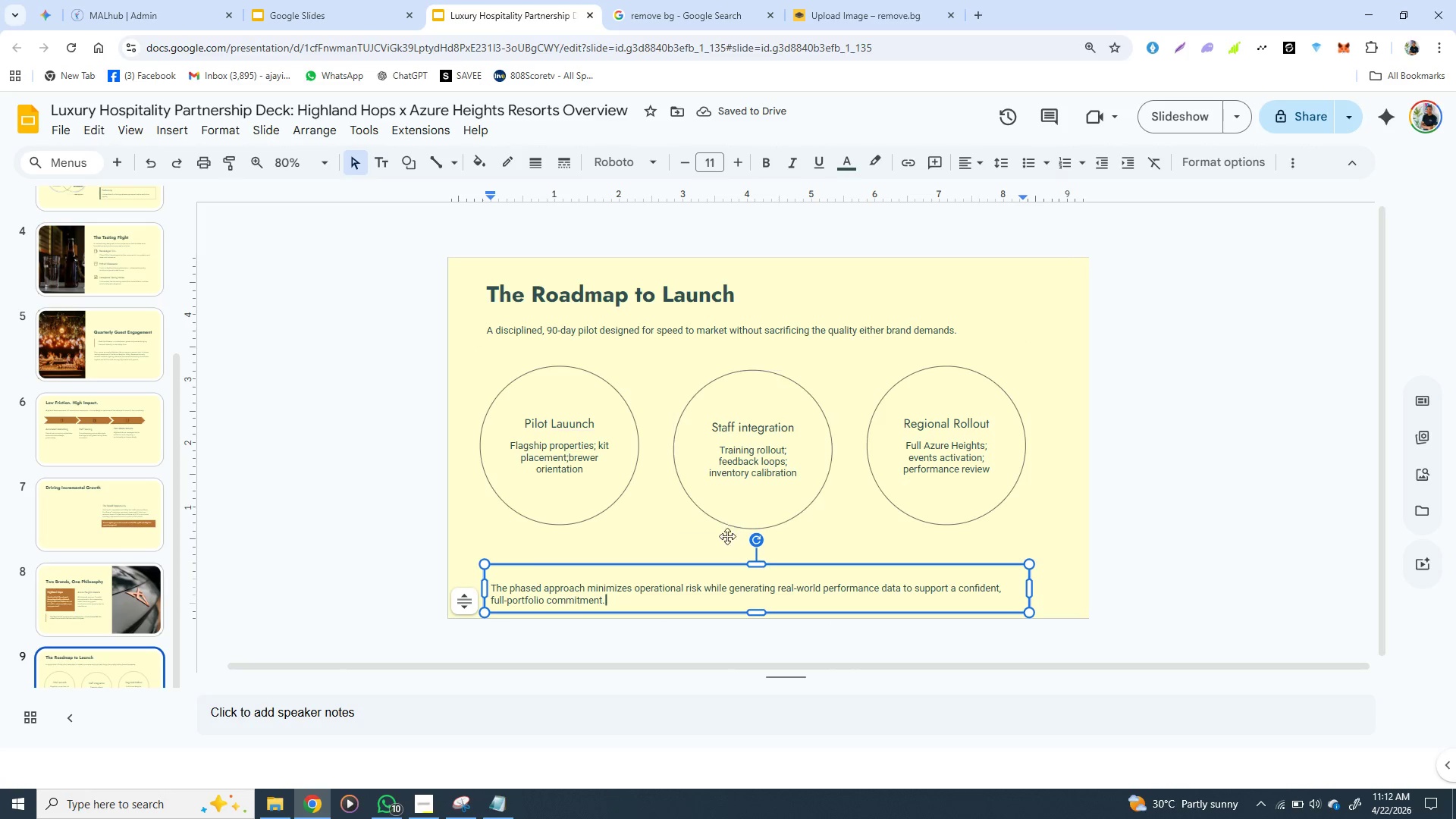 
left_click([723, 557])
 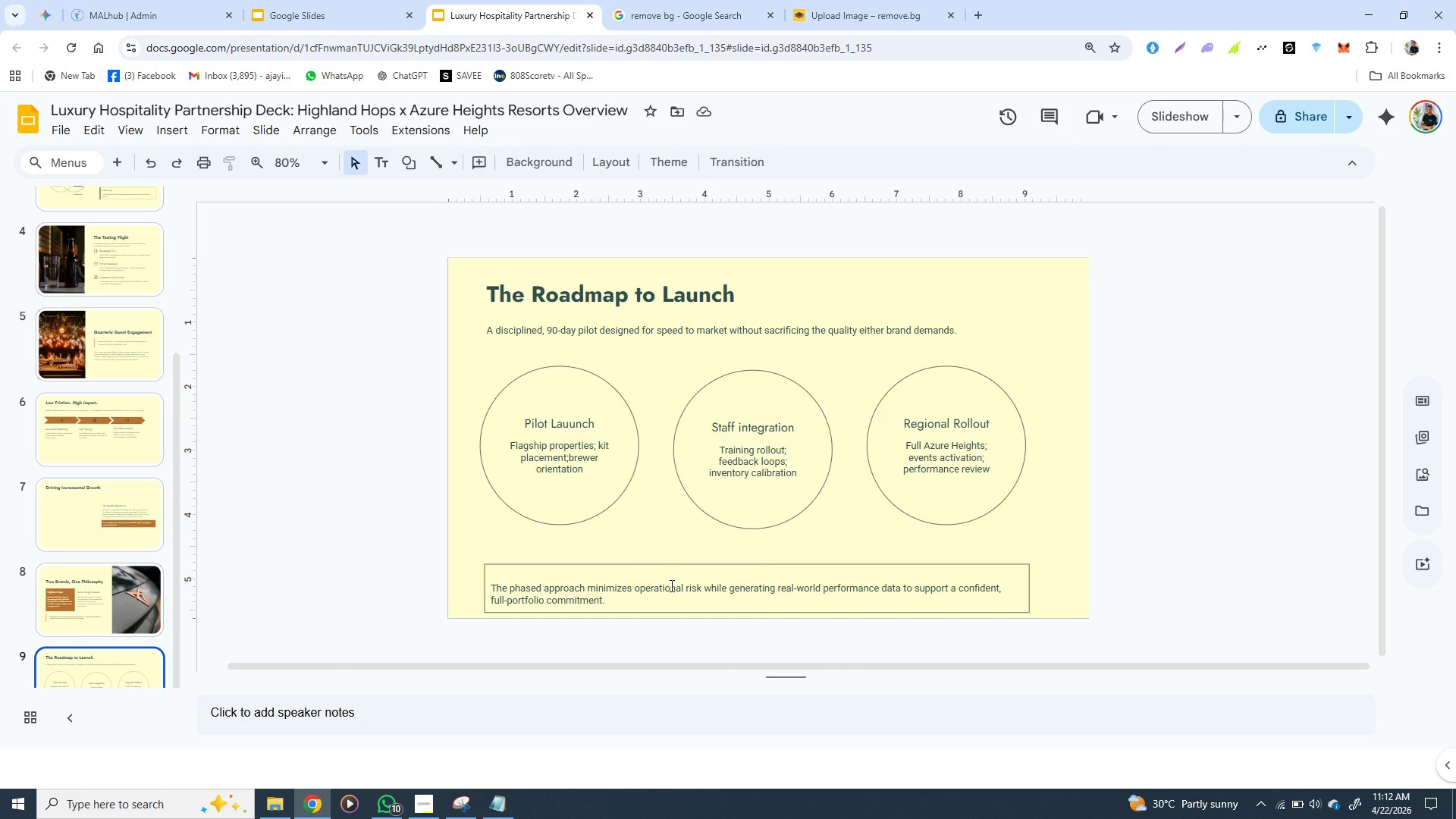 
left_click([670, 585])
 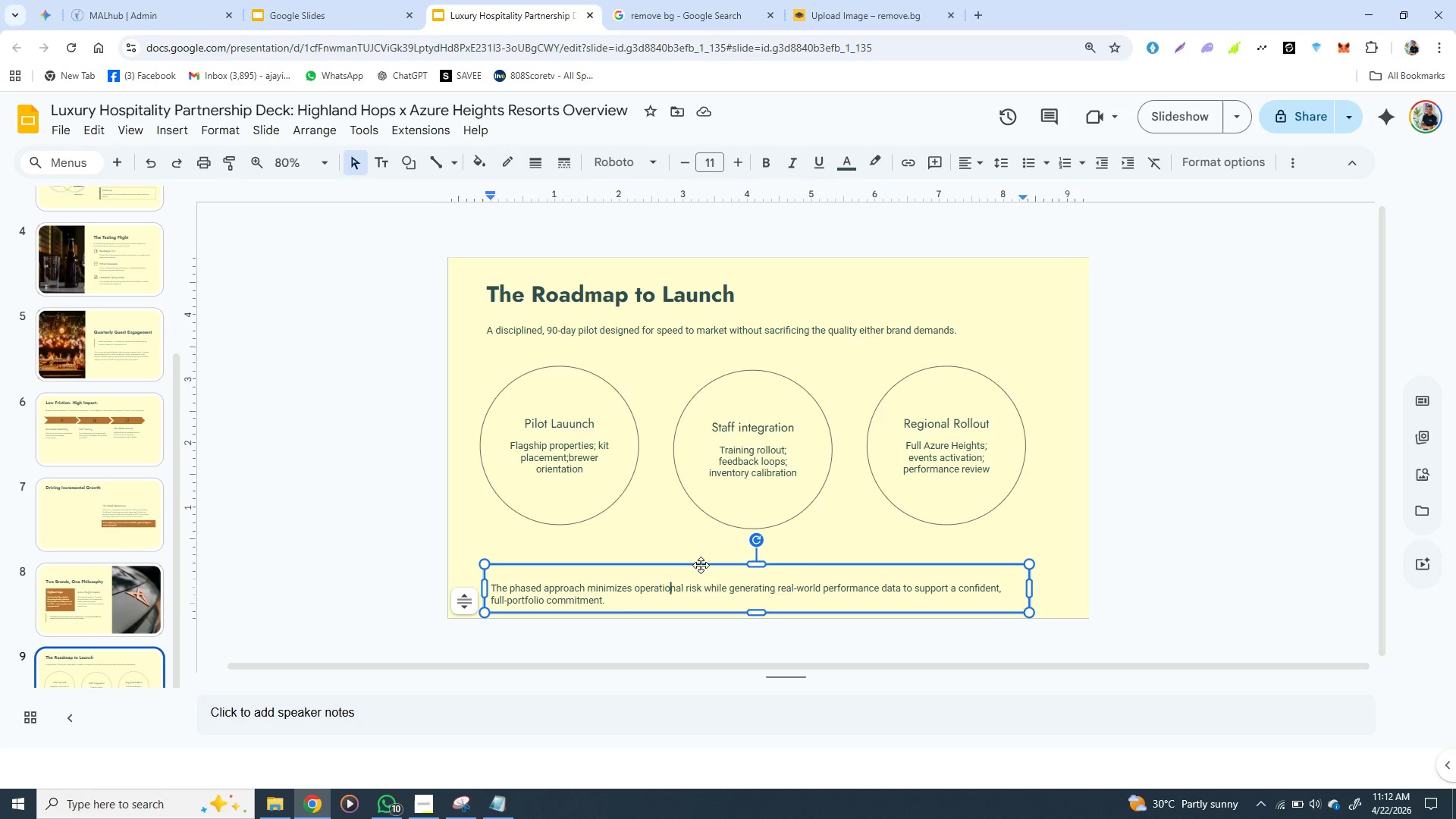 
left_click([701, 565])
 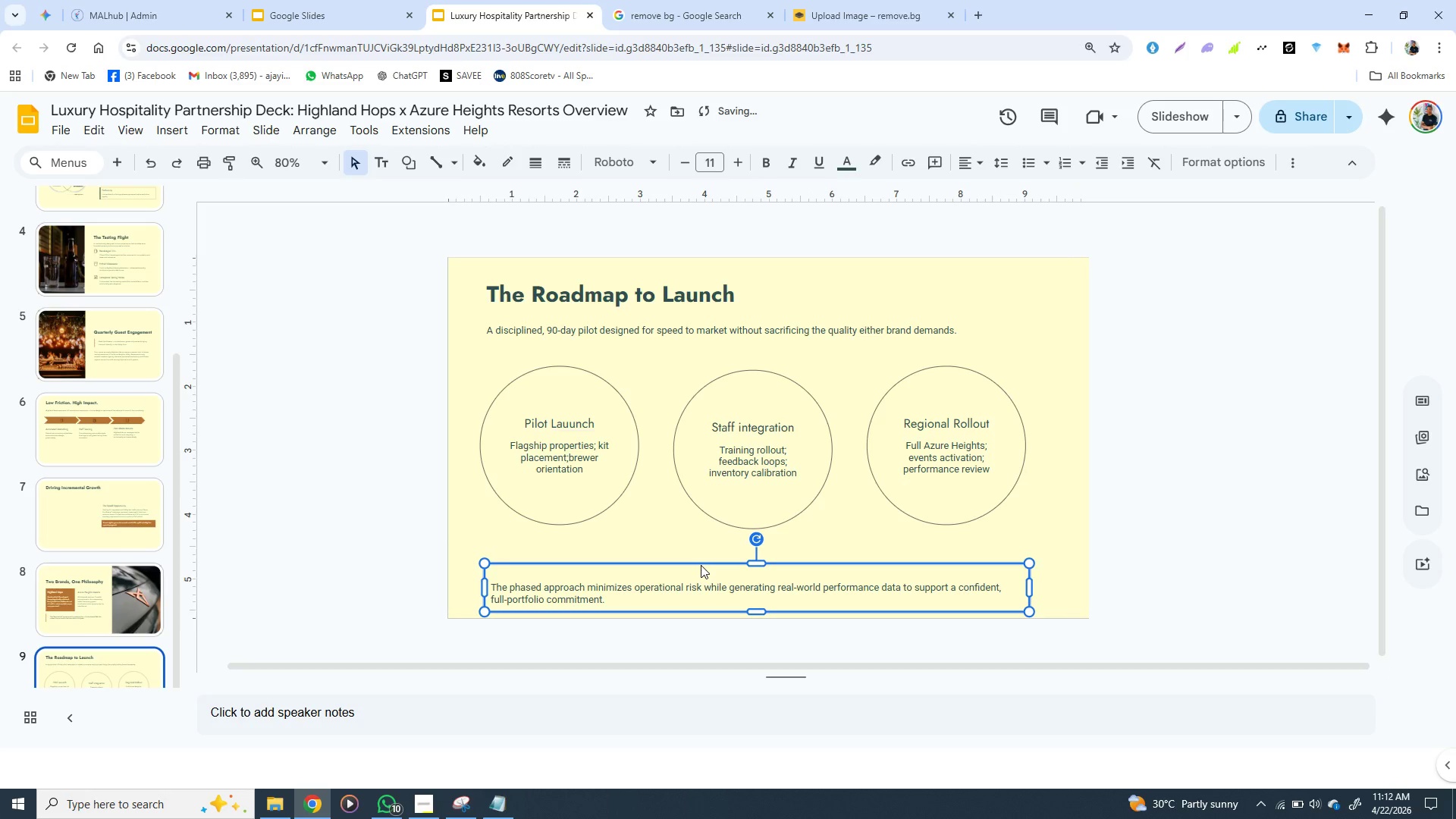 
hold_key(key=ArrowUp, duration=0.88)
 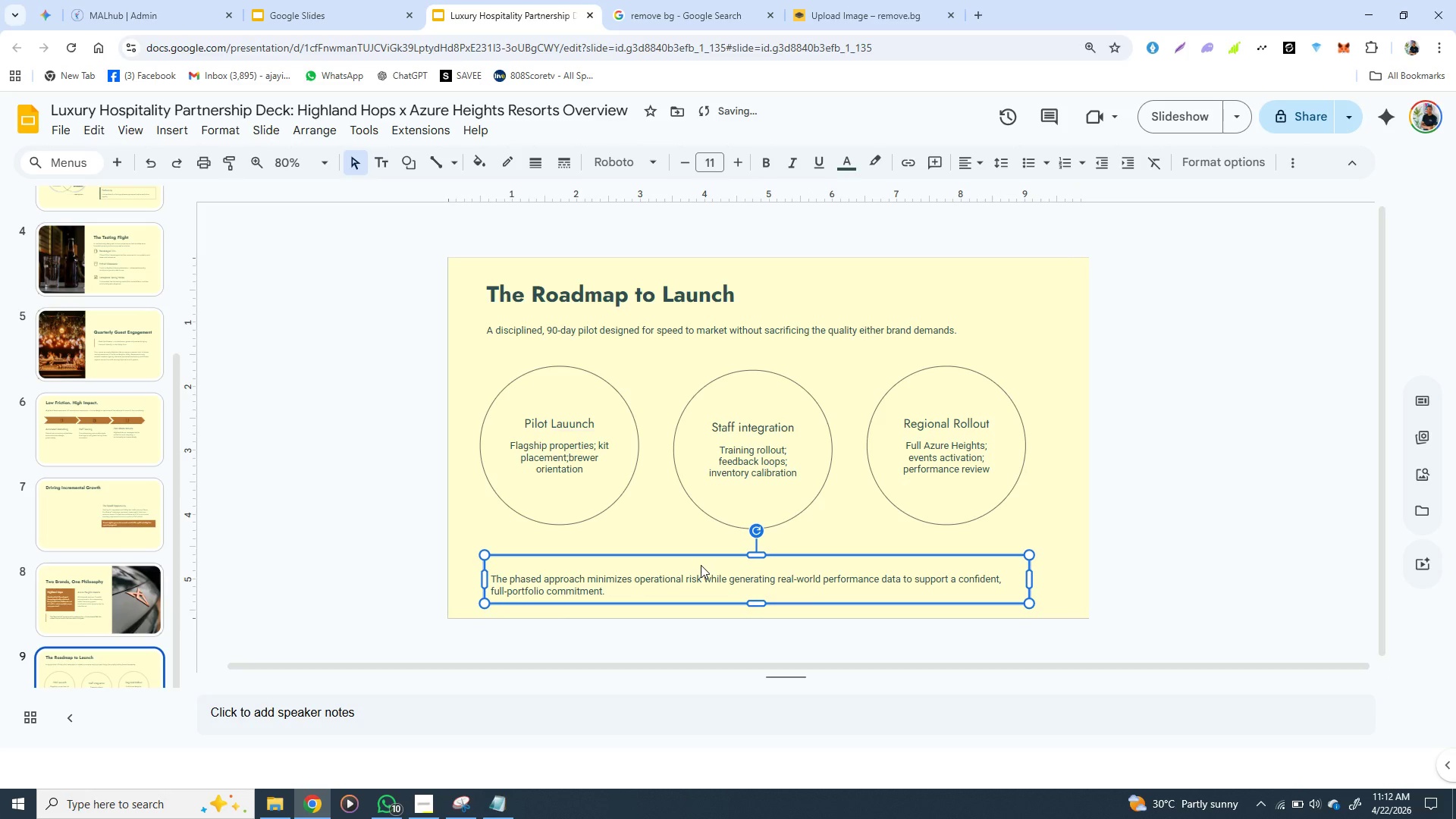 
hold_key(key=ArrowUp, duration=0.36)
 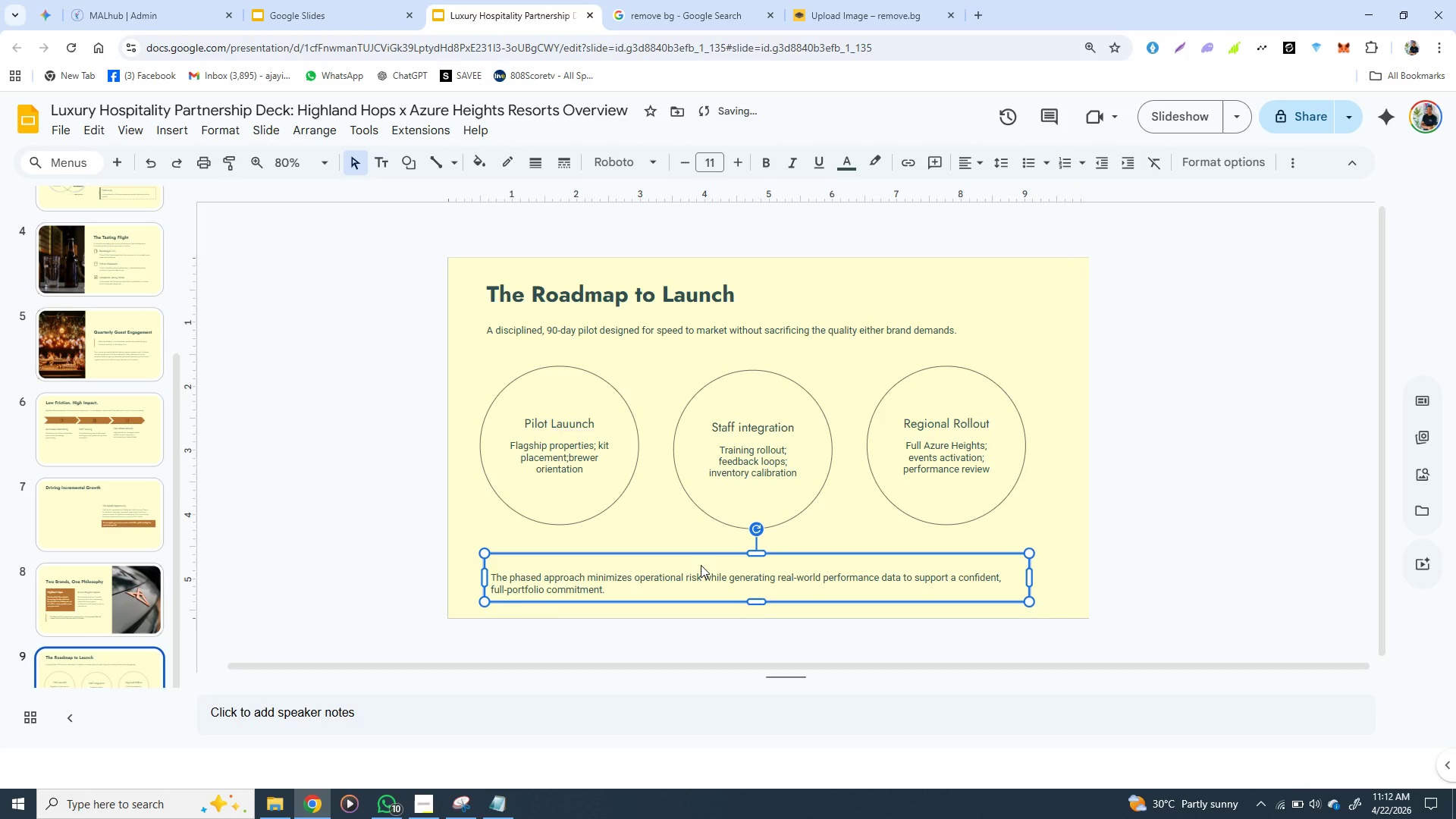 
key(ArrowUp)
 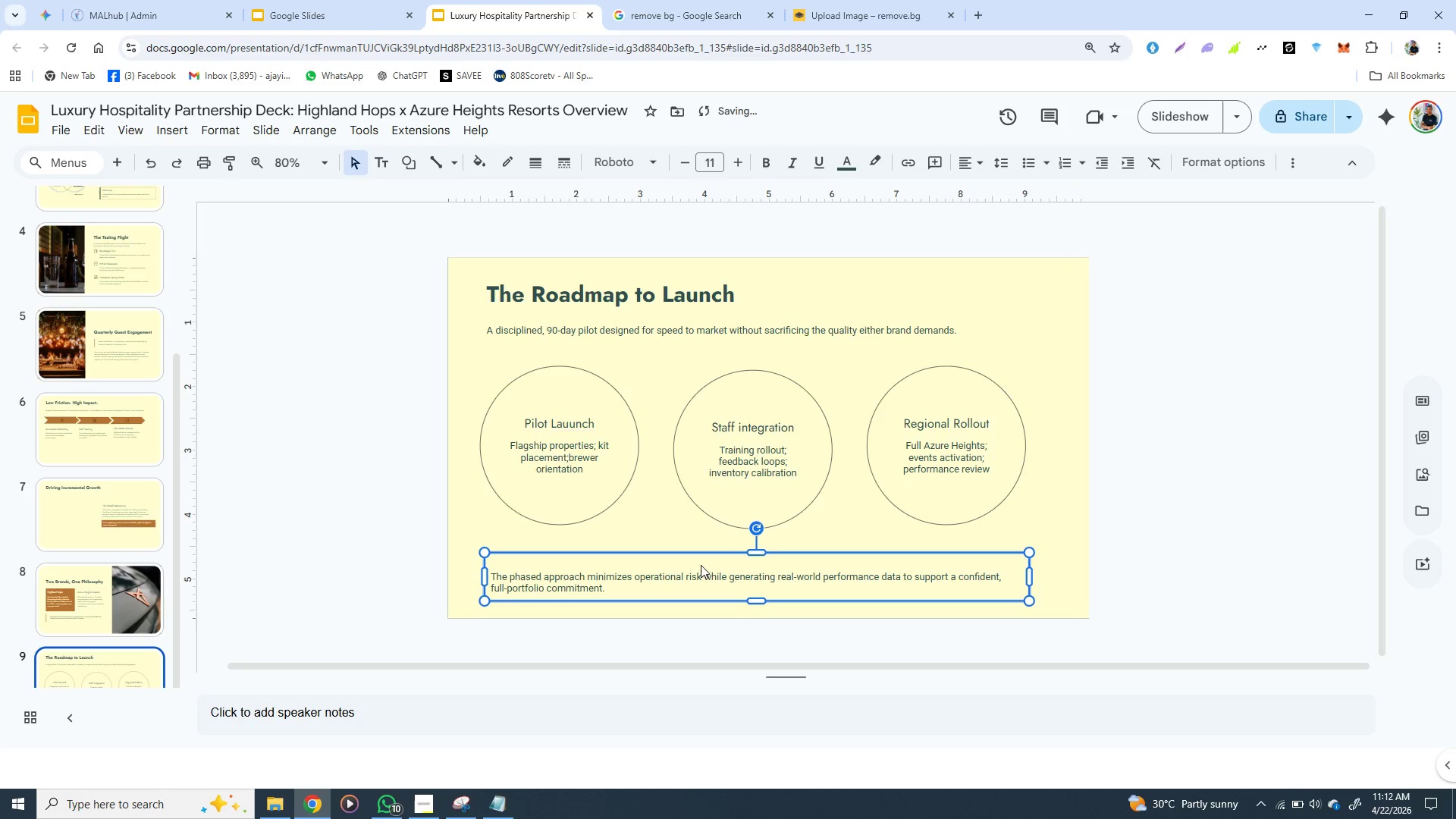 
key(ArrowUp)
 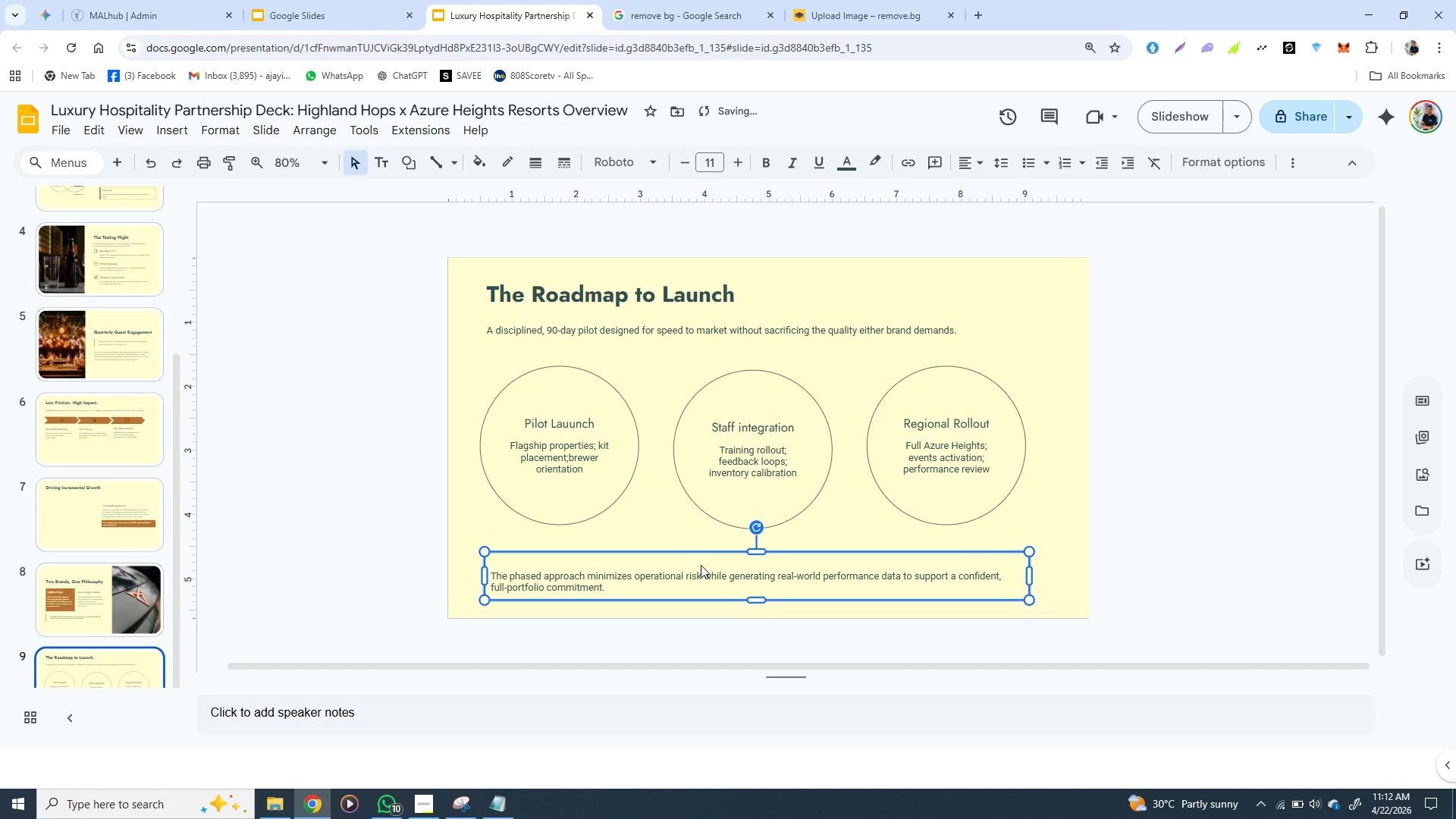 
key(ArrowUp)
 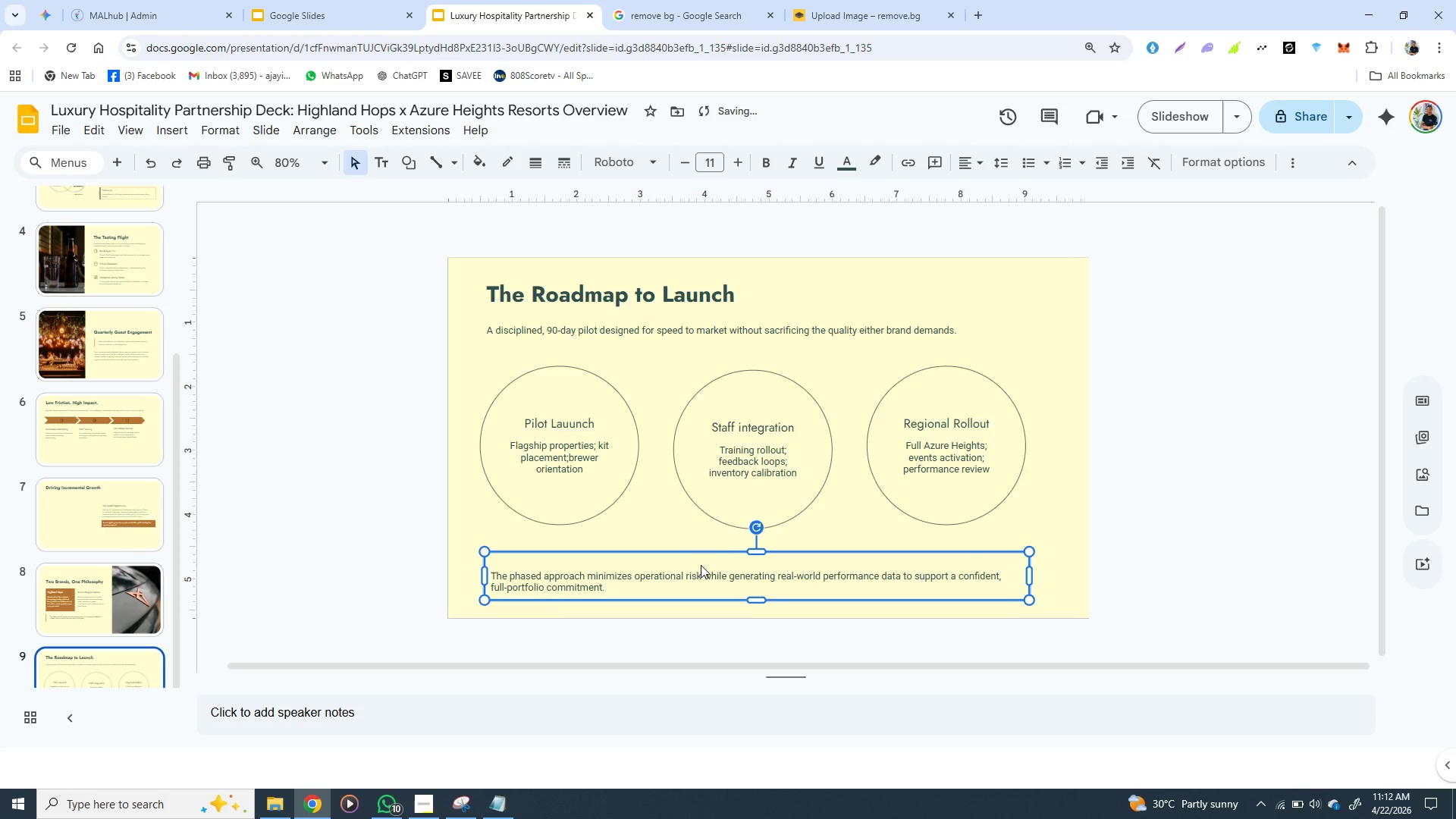 
key(ArrowUp)
 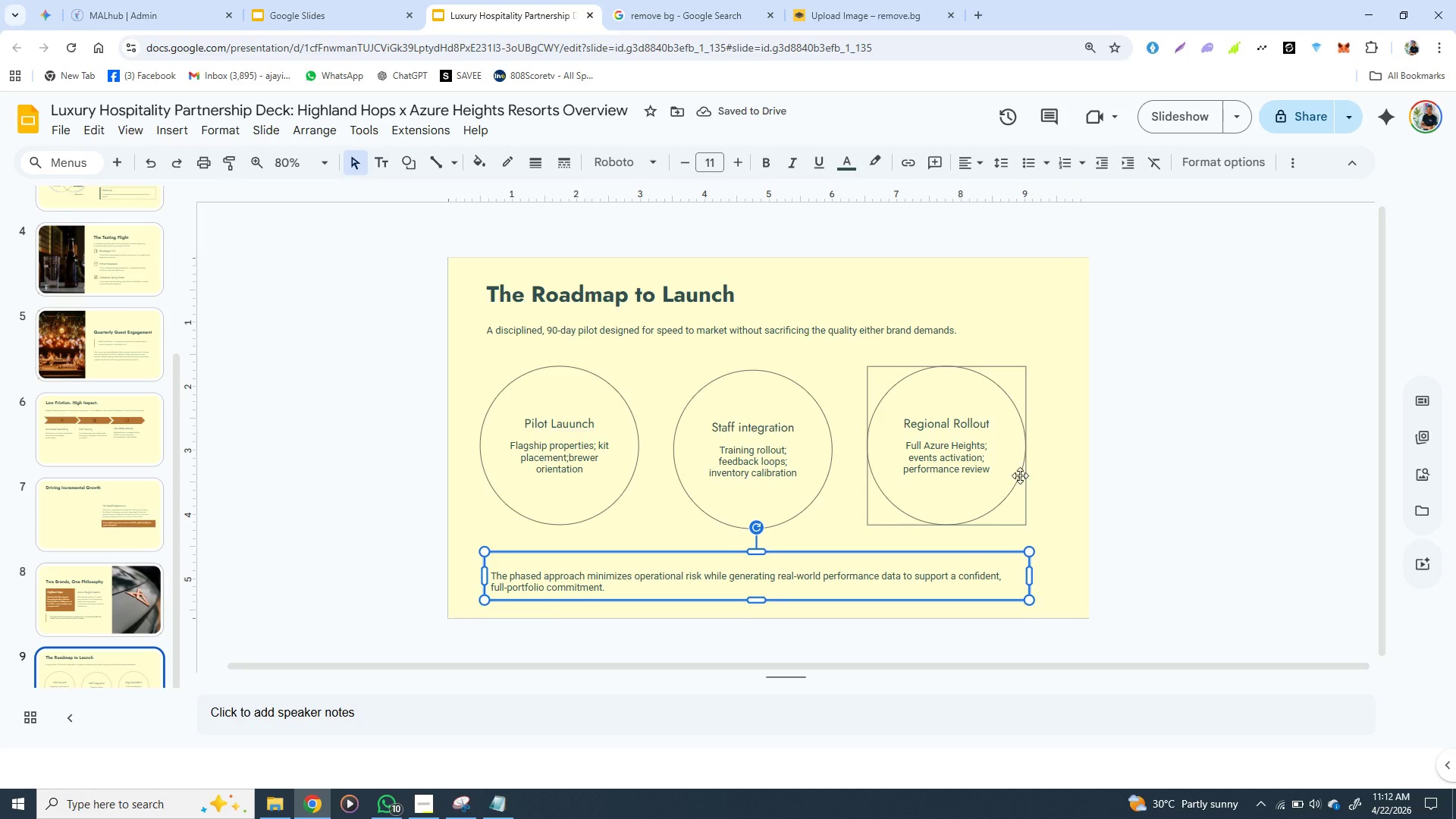 
left_click([1116, 480])
 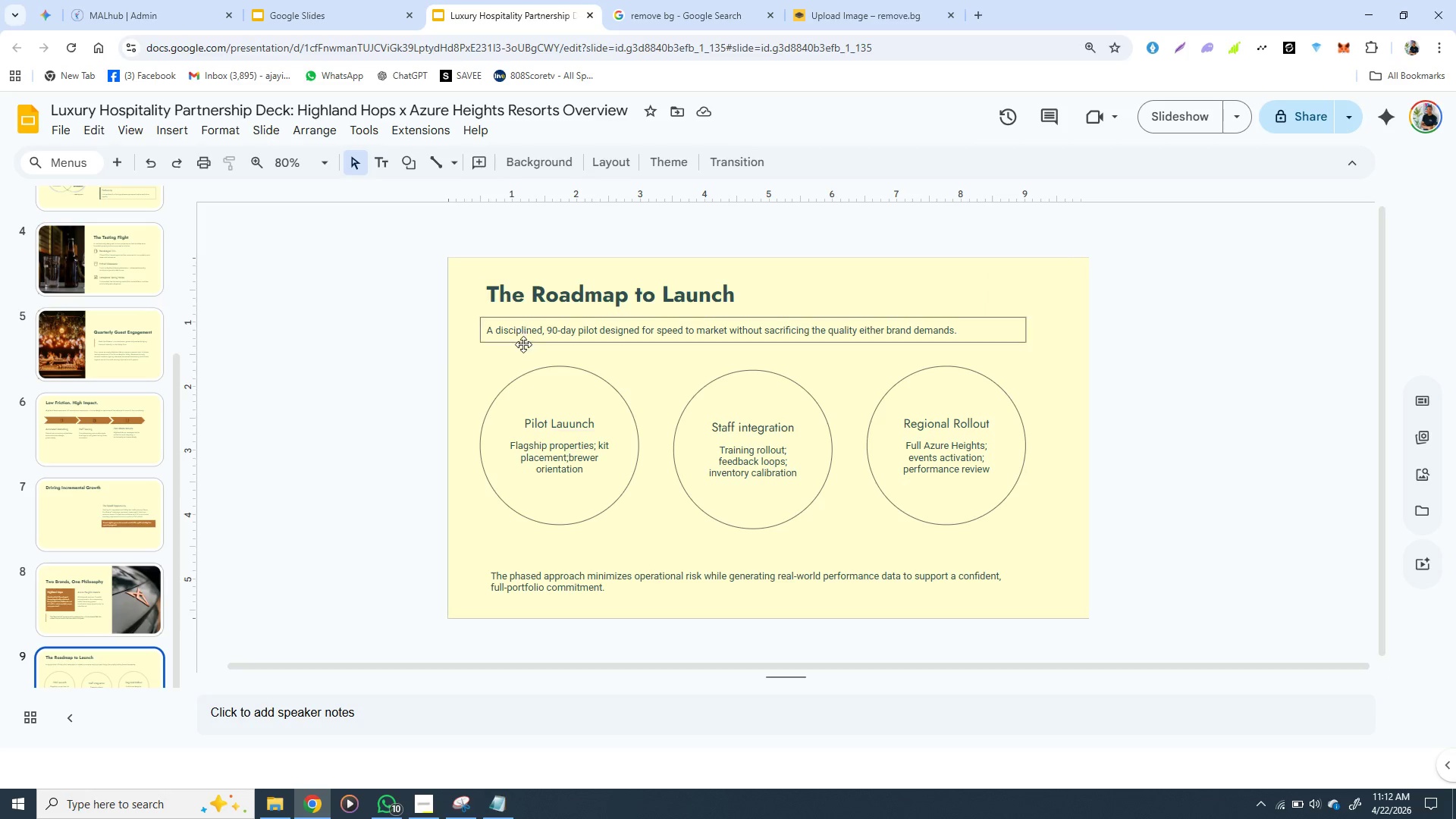 
wait(5.17)
 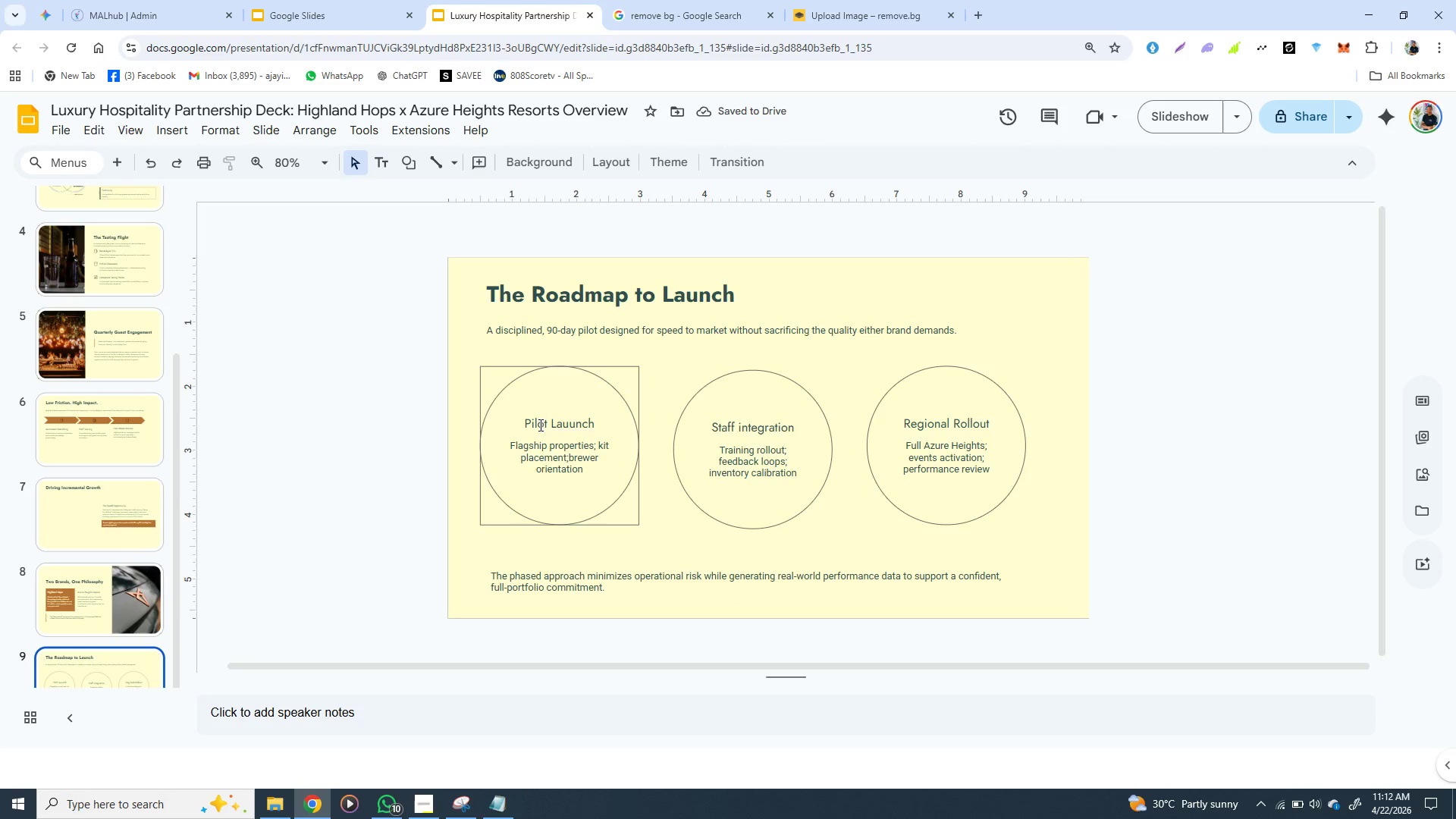 
left_click([536, 378])
 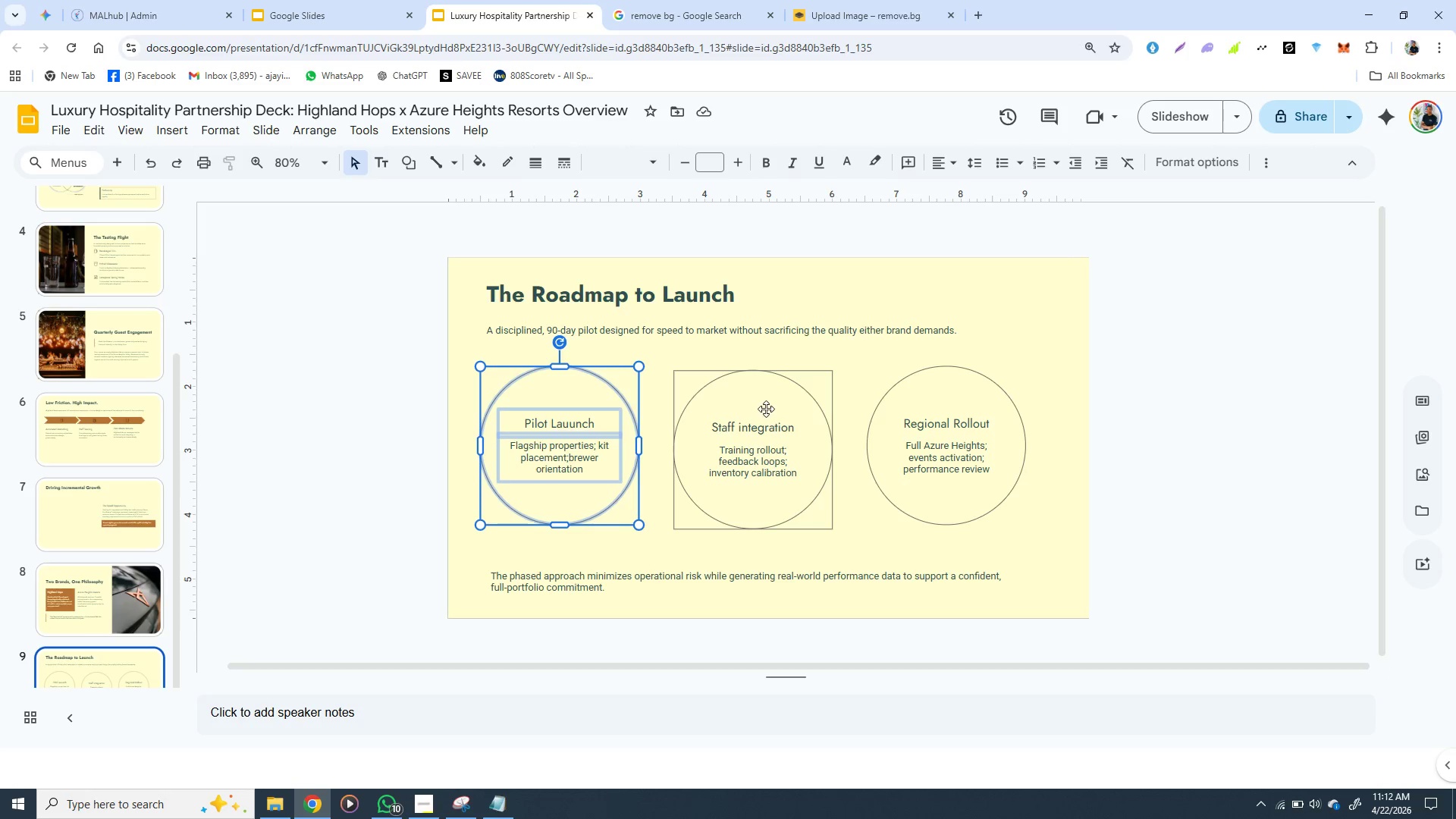 
left_click([766, 409])
 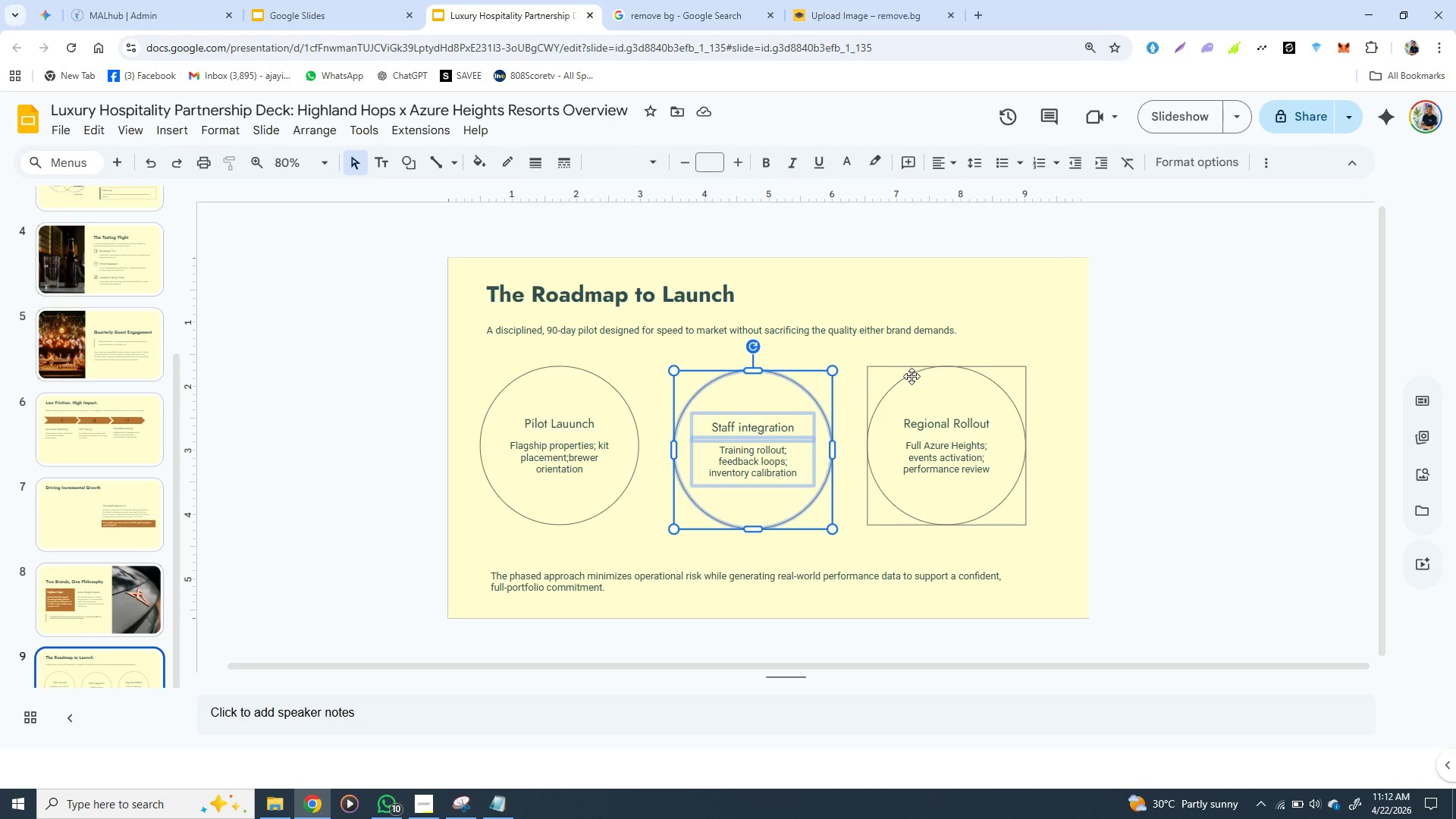 
left_click([912, 376])
 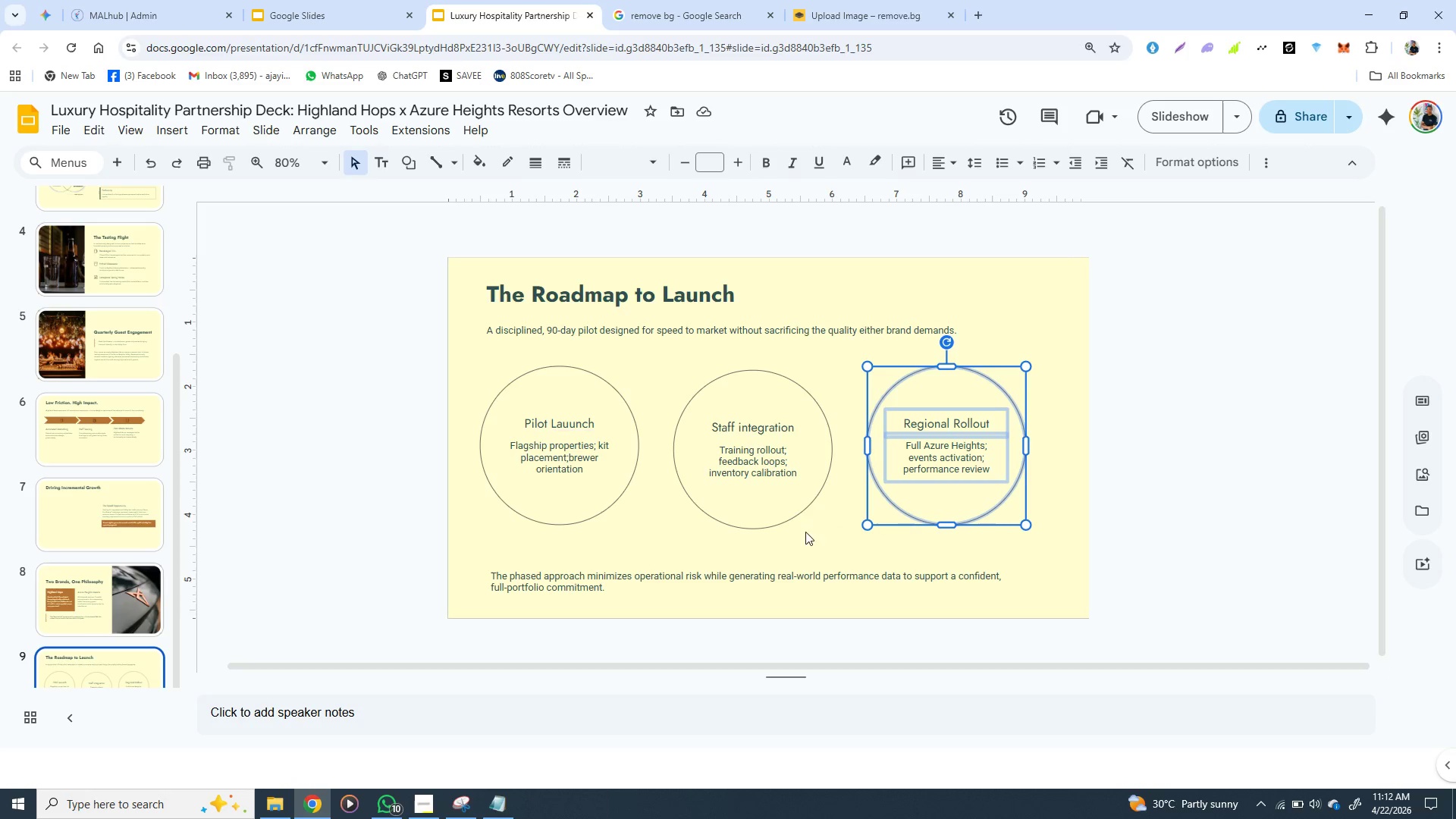 
left_click([749, 551])
 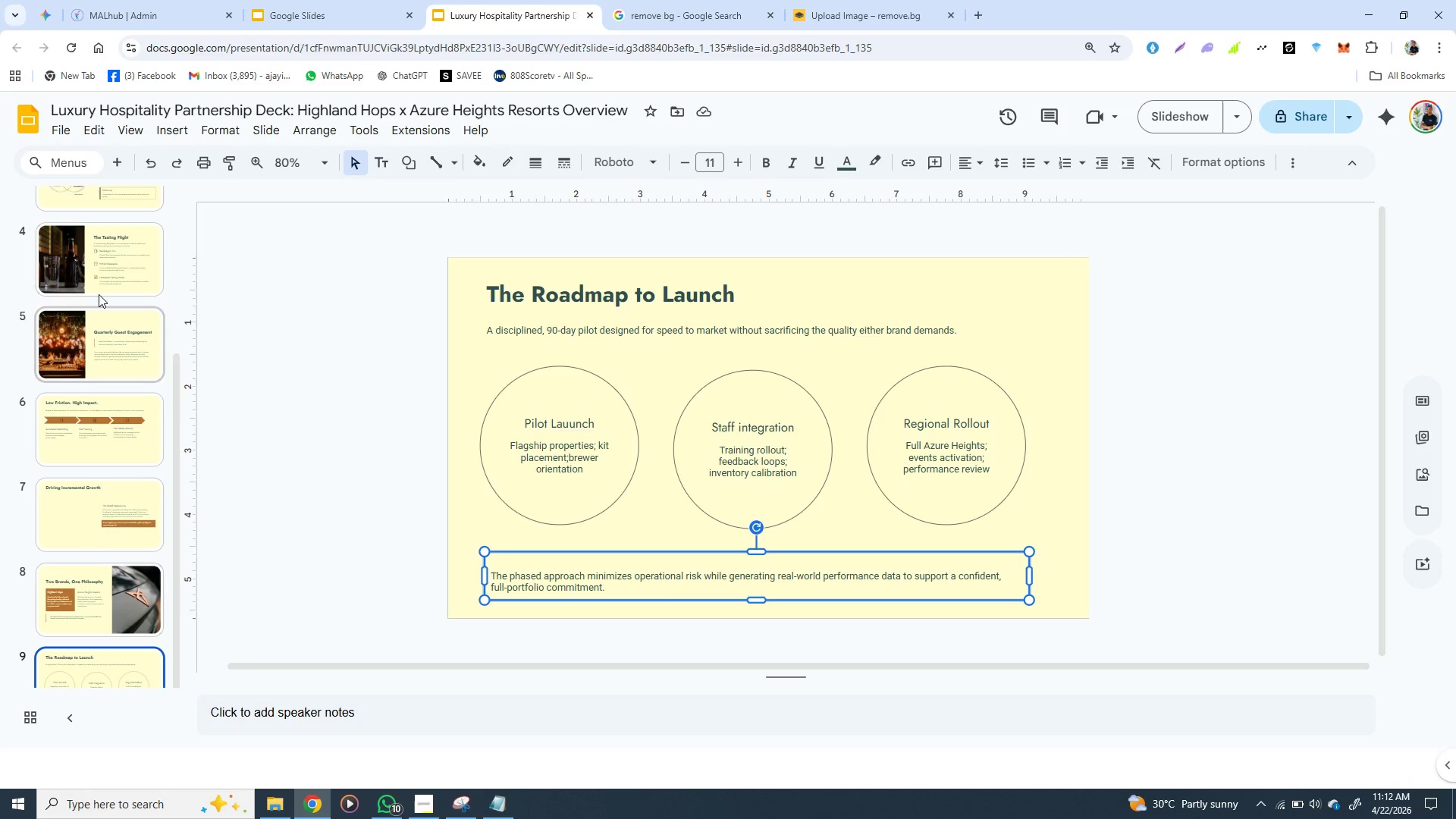 
wait(5.33)
 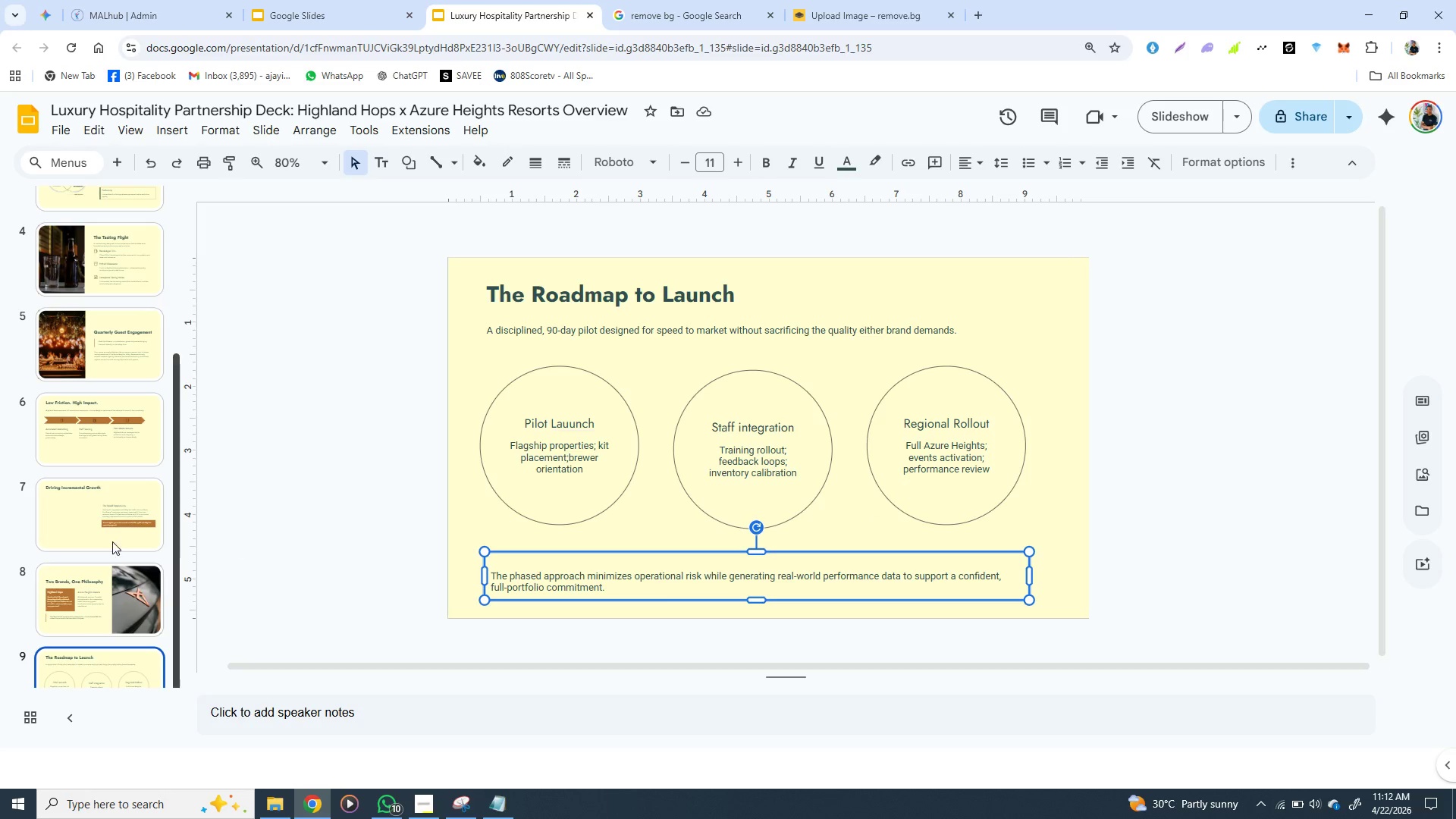 
left_click([118, 170])
 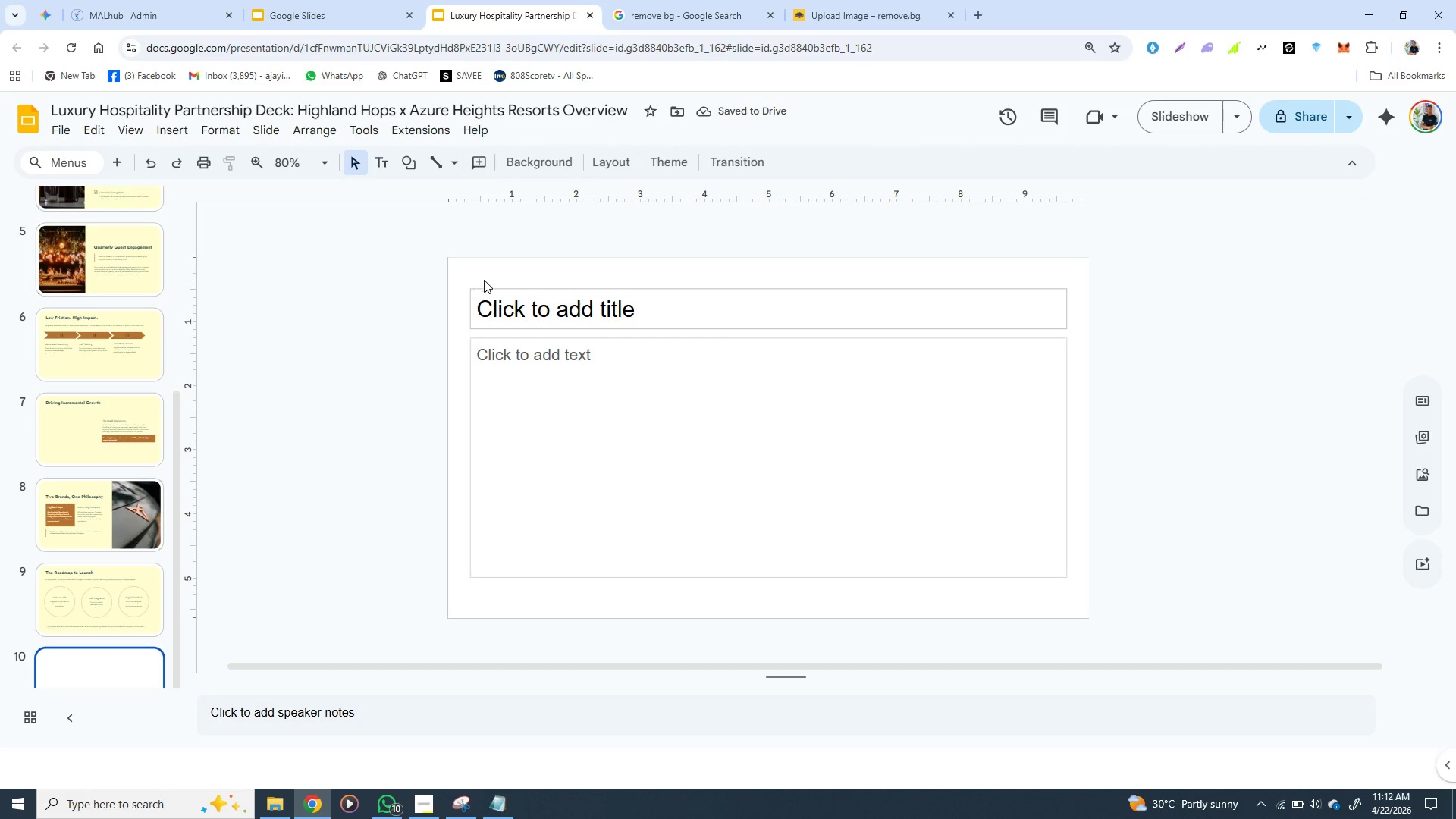 
left_click([498, 286])
 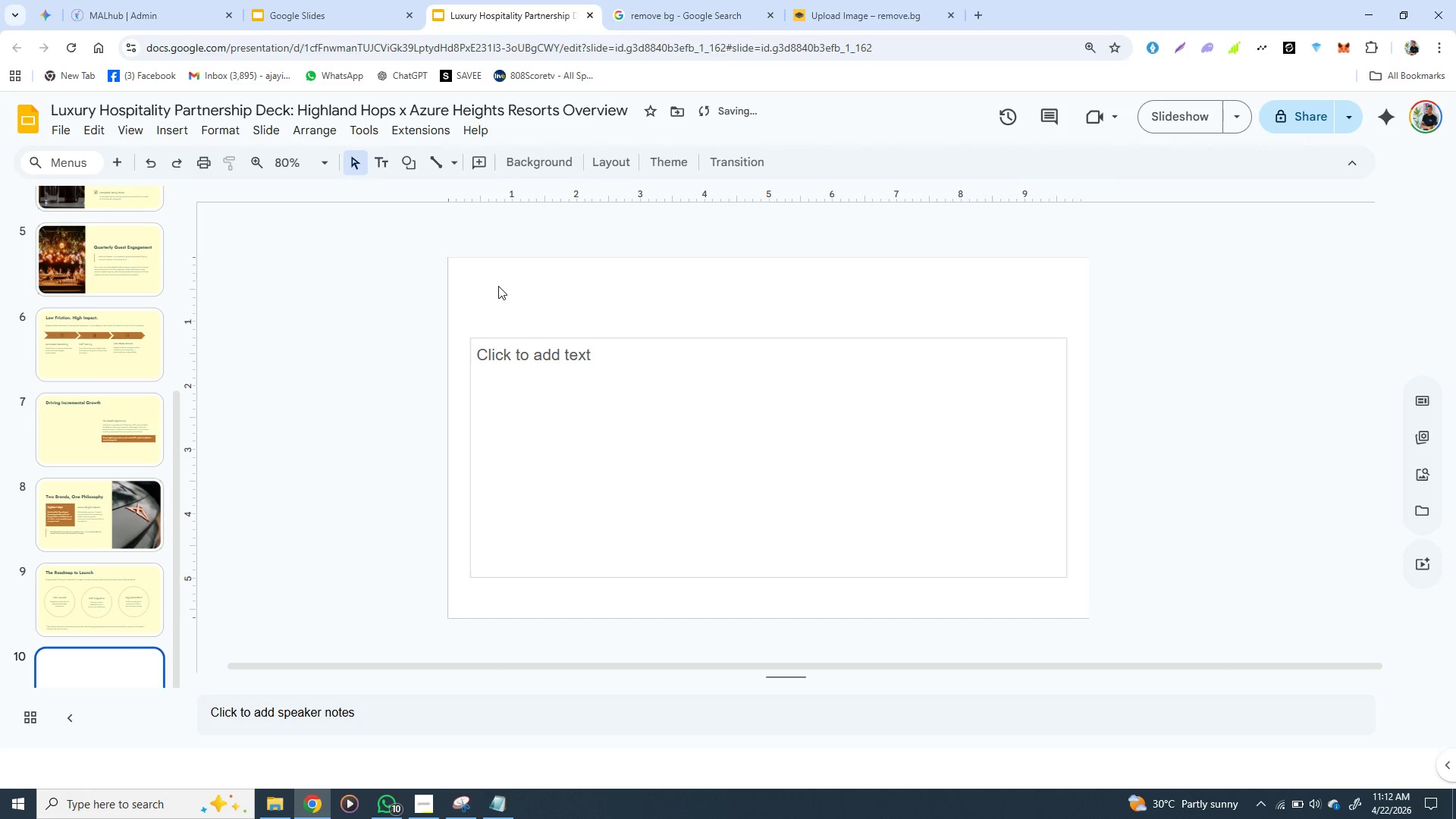 
key(Backspace)
 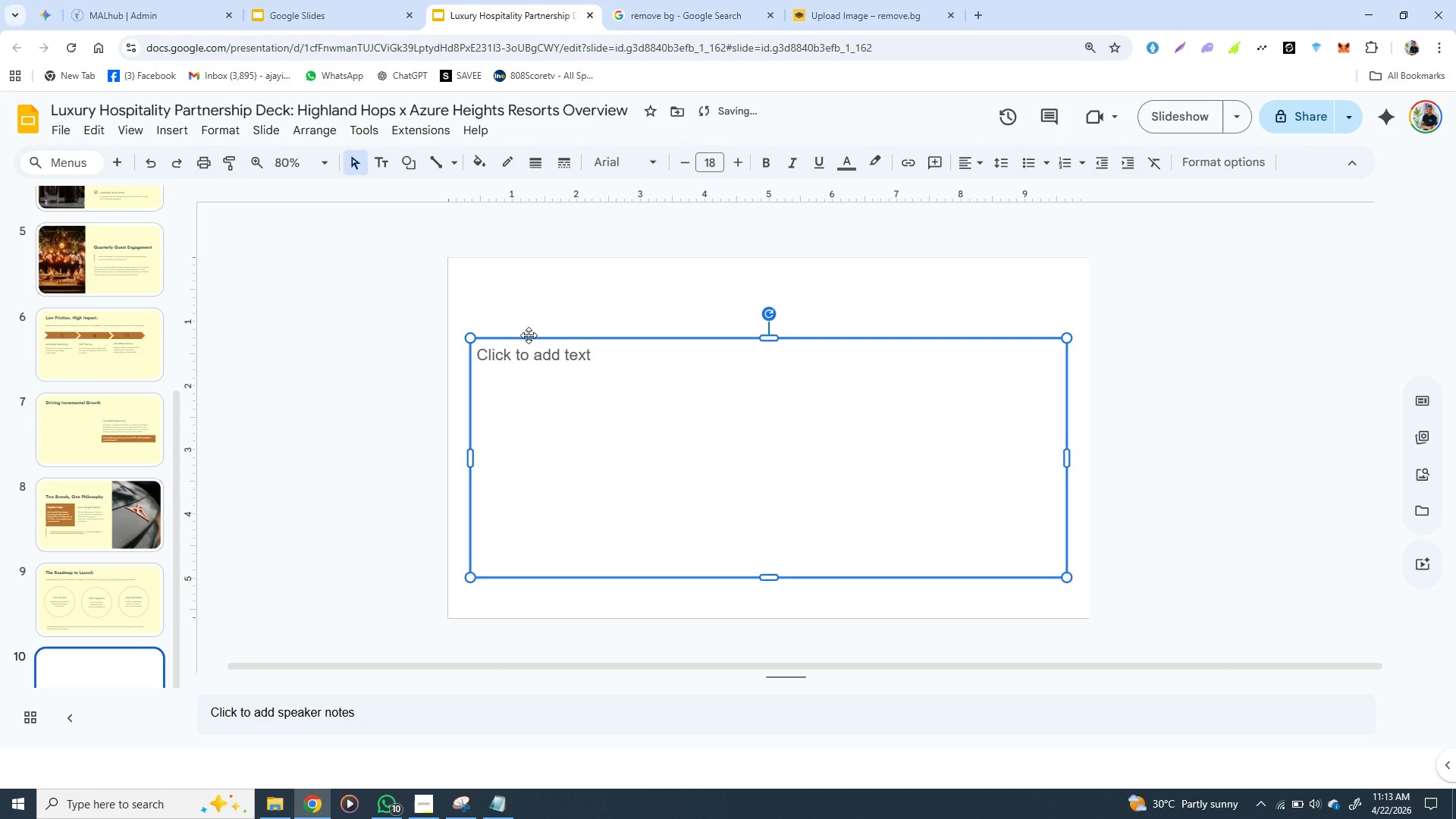 
left_click([529, 335])
 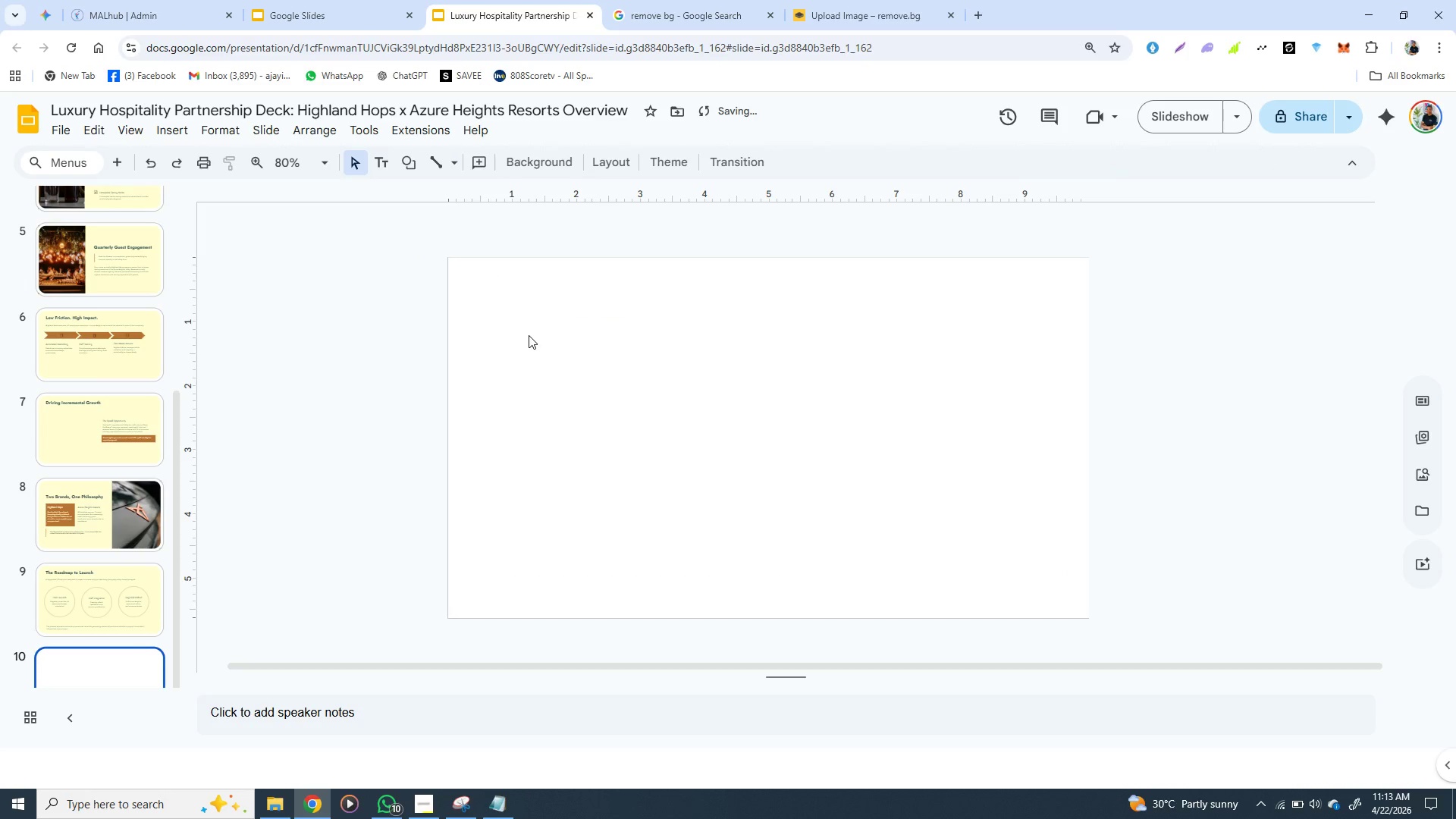 
key(Backspace)
 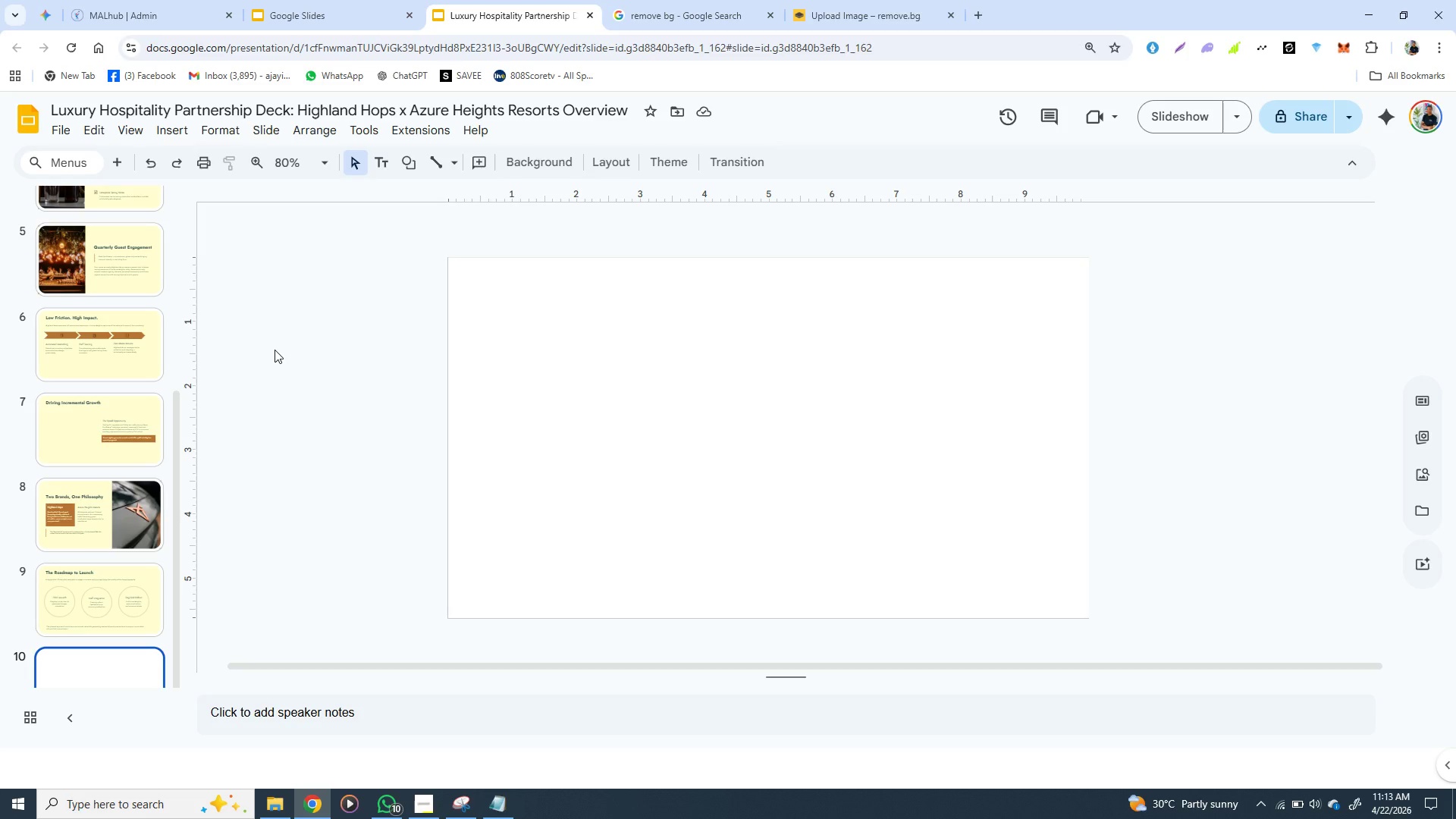 
wait(11.17)
 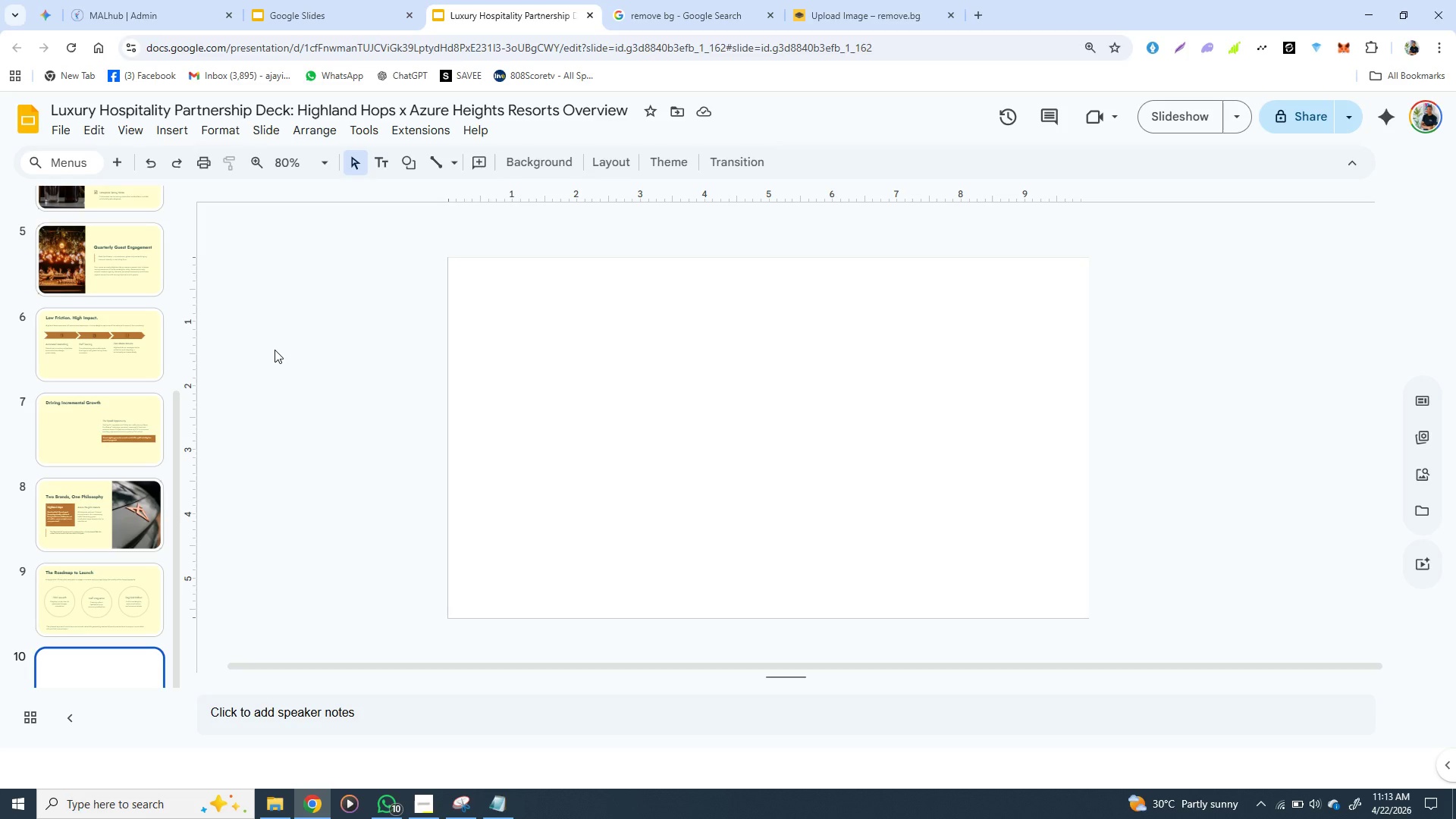 
left_click([166, 127])
 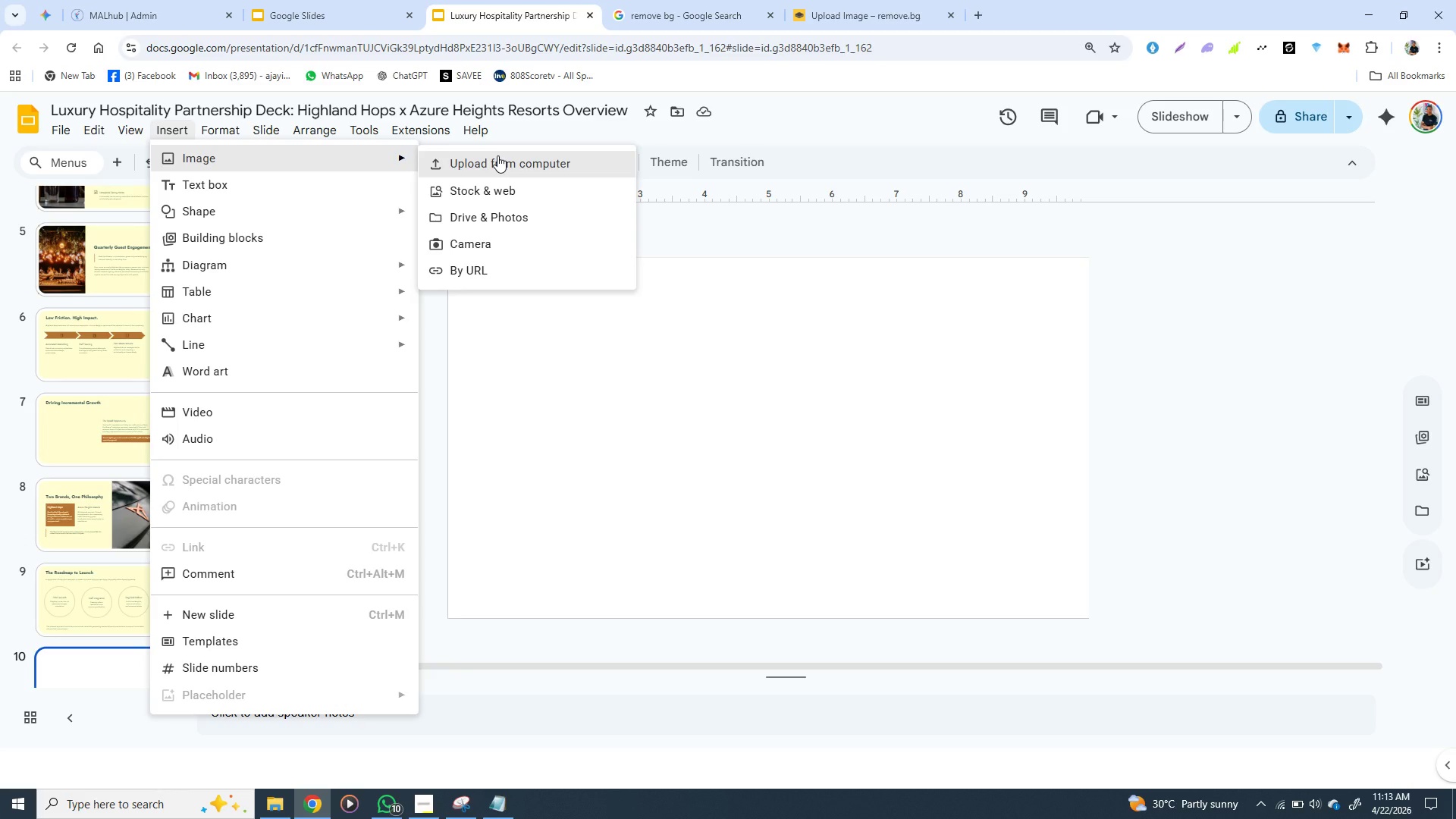 
left_click([497, 157])
 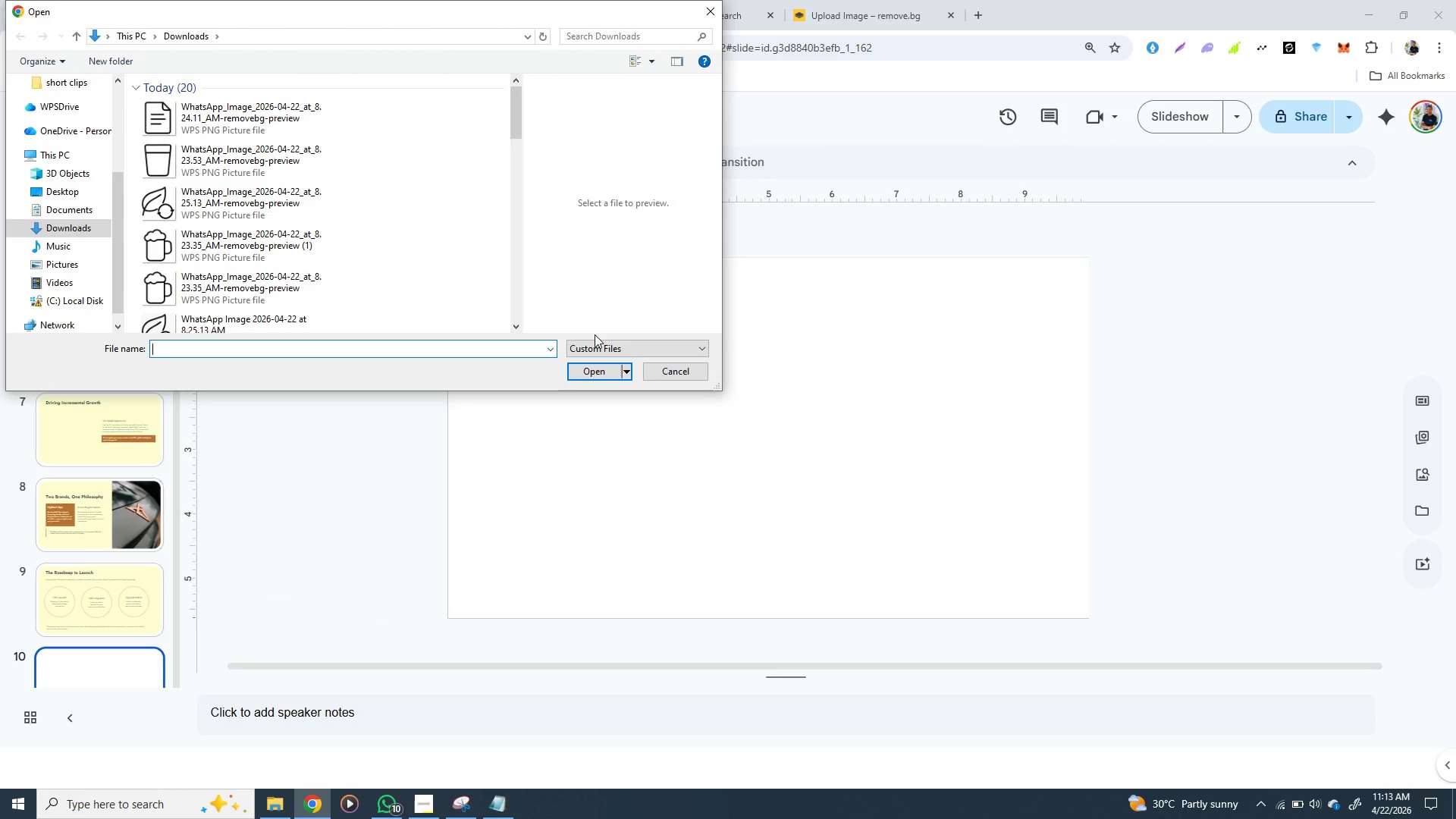 
scroll: coordinate [335, 265], scroll_direction: down, amount: 4.0
 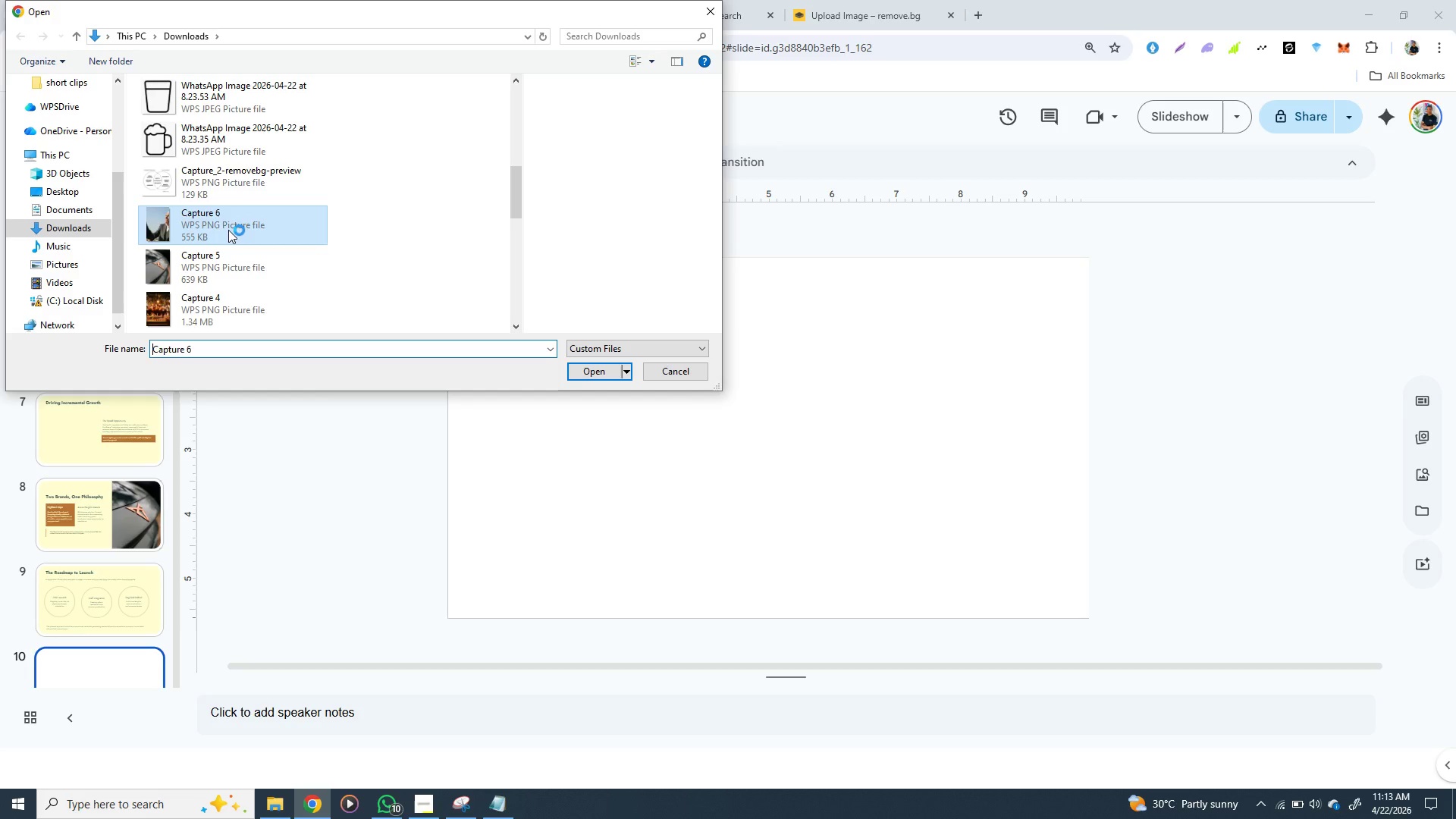 
left_click([228, 230])
 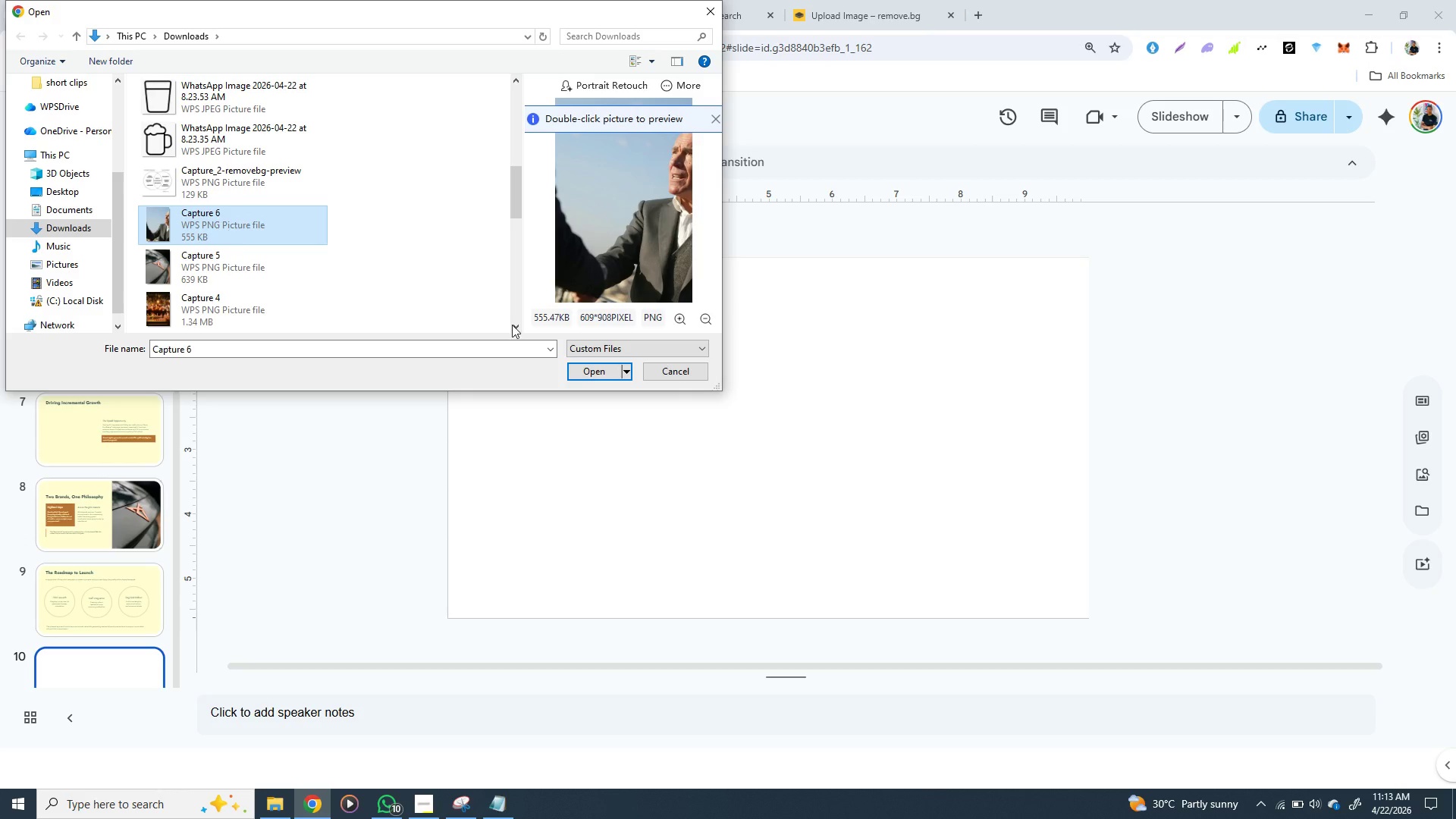 
wait(6.74)
 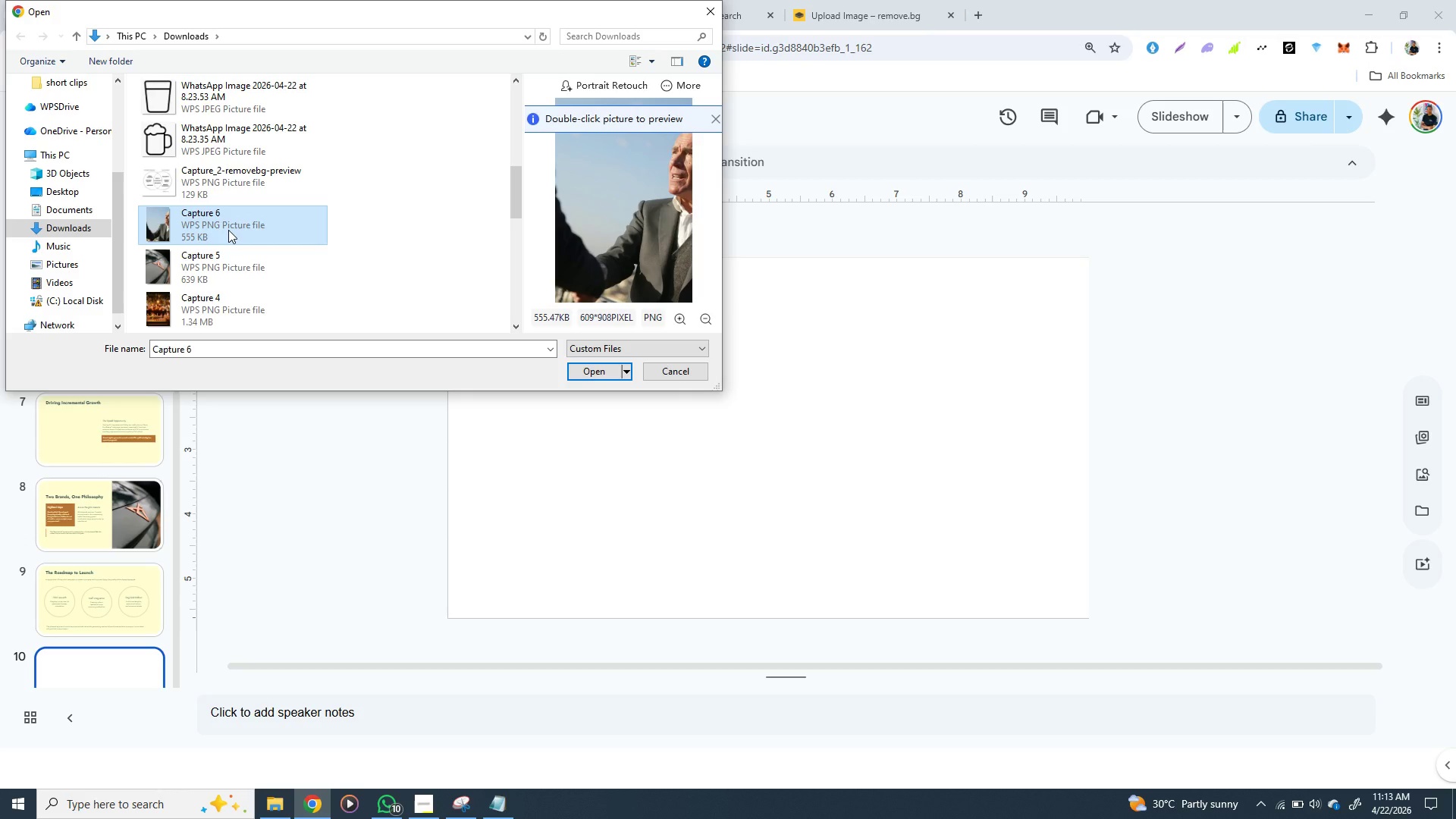 
left_click([578, 371])
 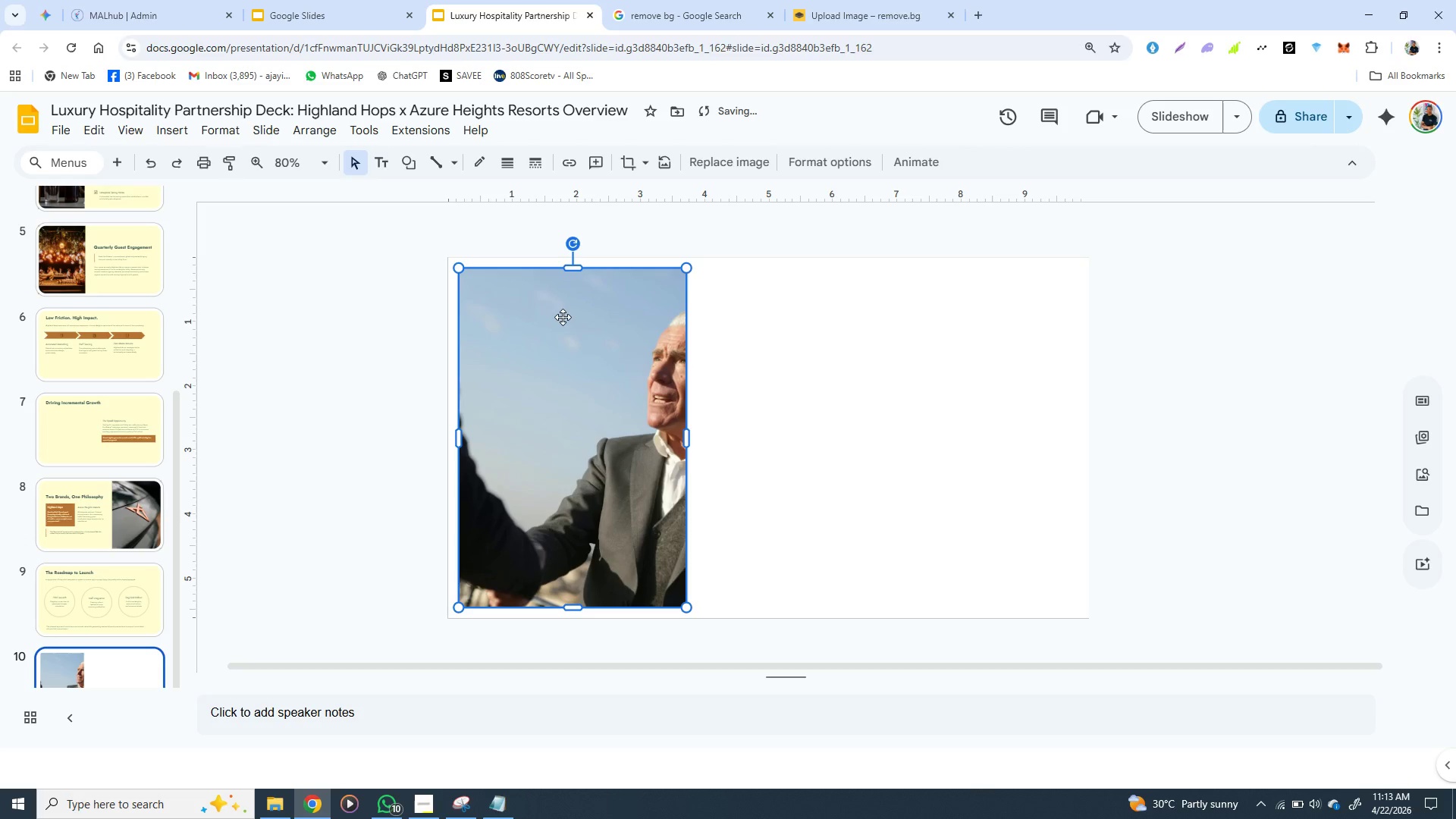 
wait(5.03)
 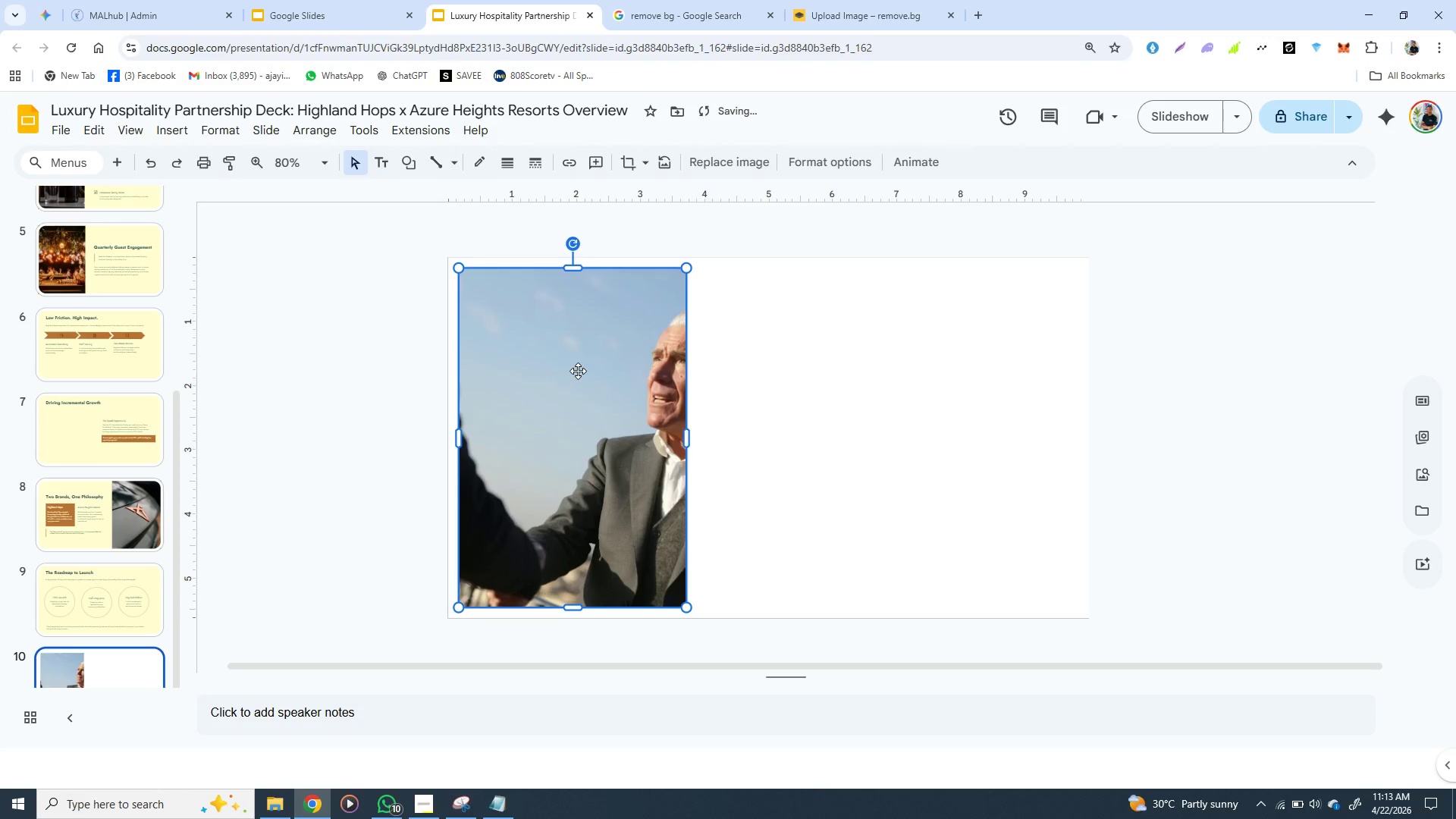 
left_click_drag(start_coordinate=[563, 317], to_coordinate=[965, 306])
 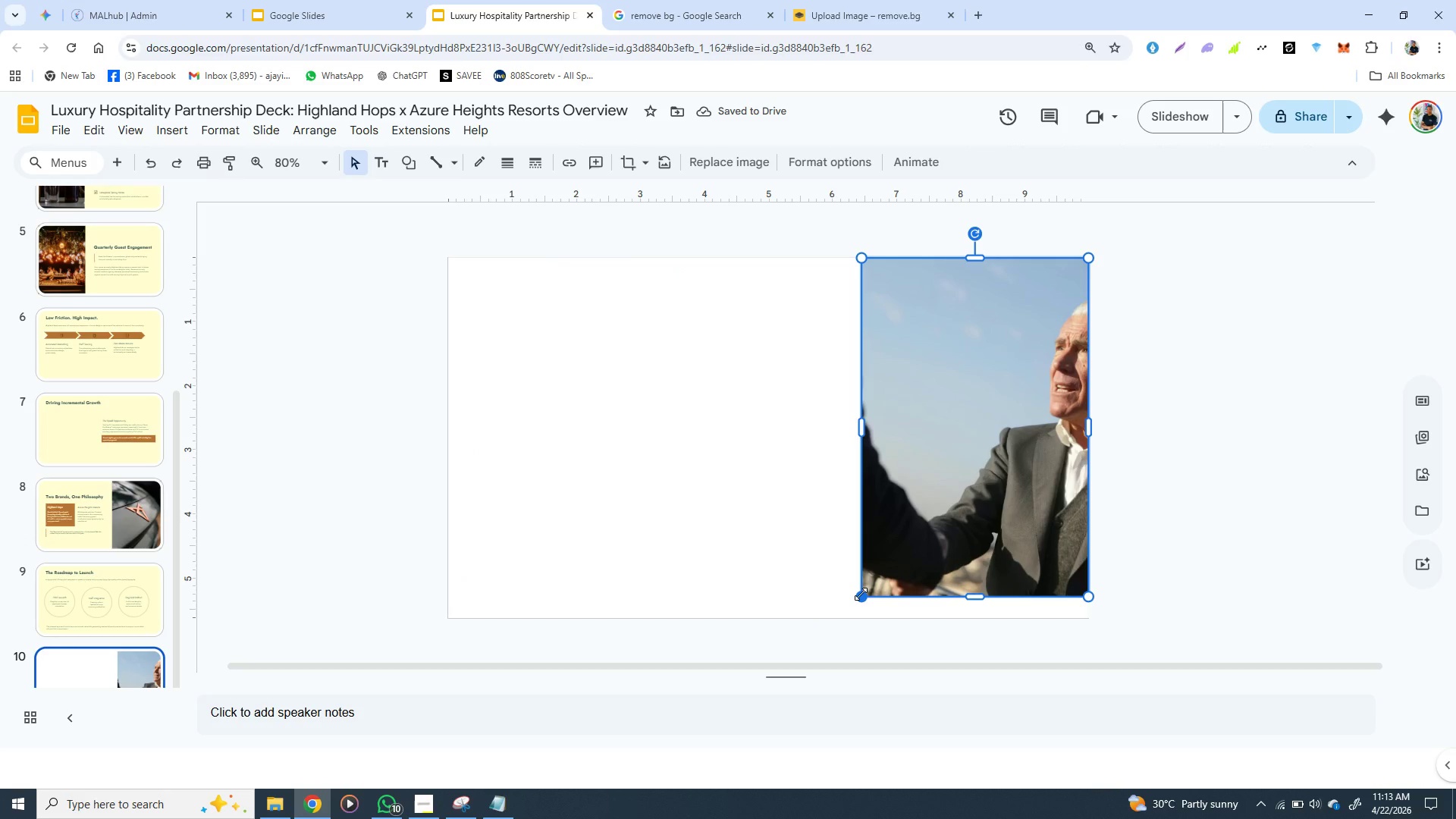 
hold_key(key=ShiftLeft, duration=1.51)
left_click_drag(start_coordinate=[861, 594], to_coordinate=[845, 609])
 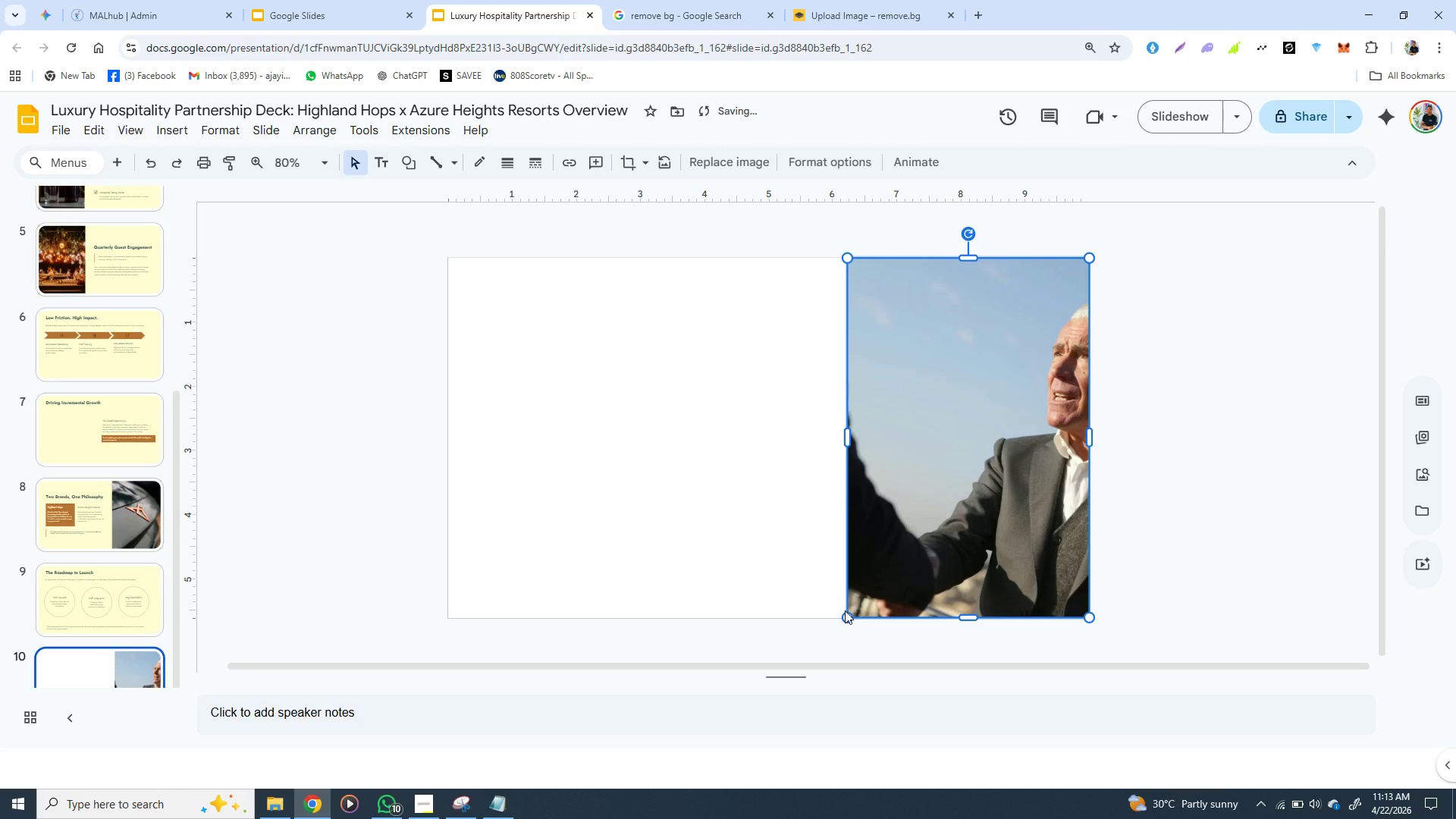 
hold_key(key=ShiftLeft, duration=1.52)
 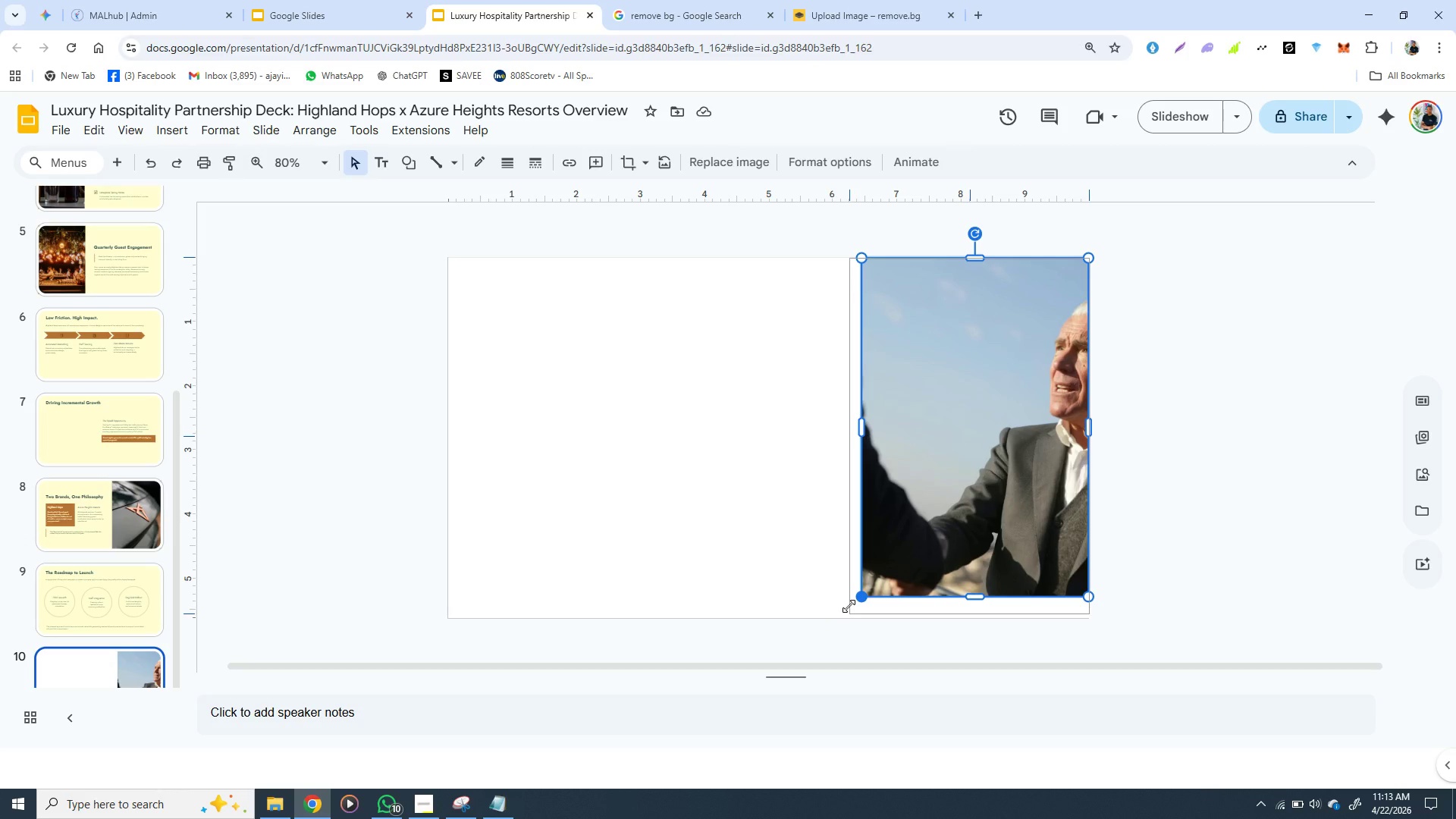 
hold_key(key=ShiftLeft, duration=1.5)
 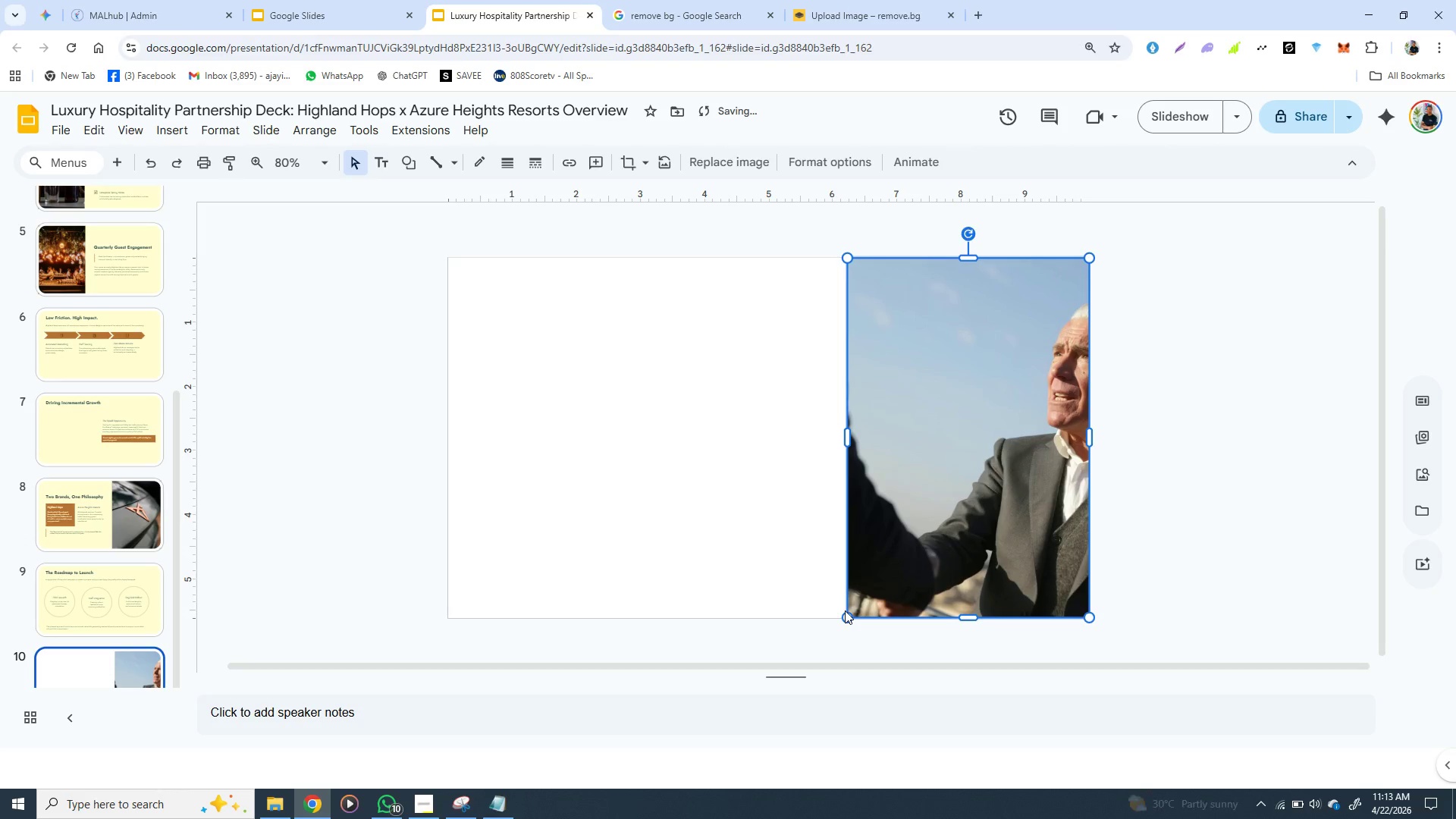 
hold_key(key=ShiftLeft, duration=0.58)
 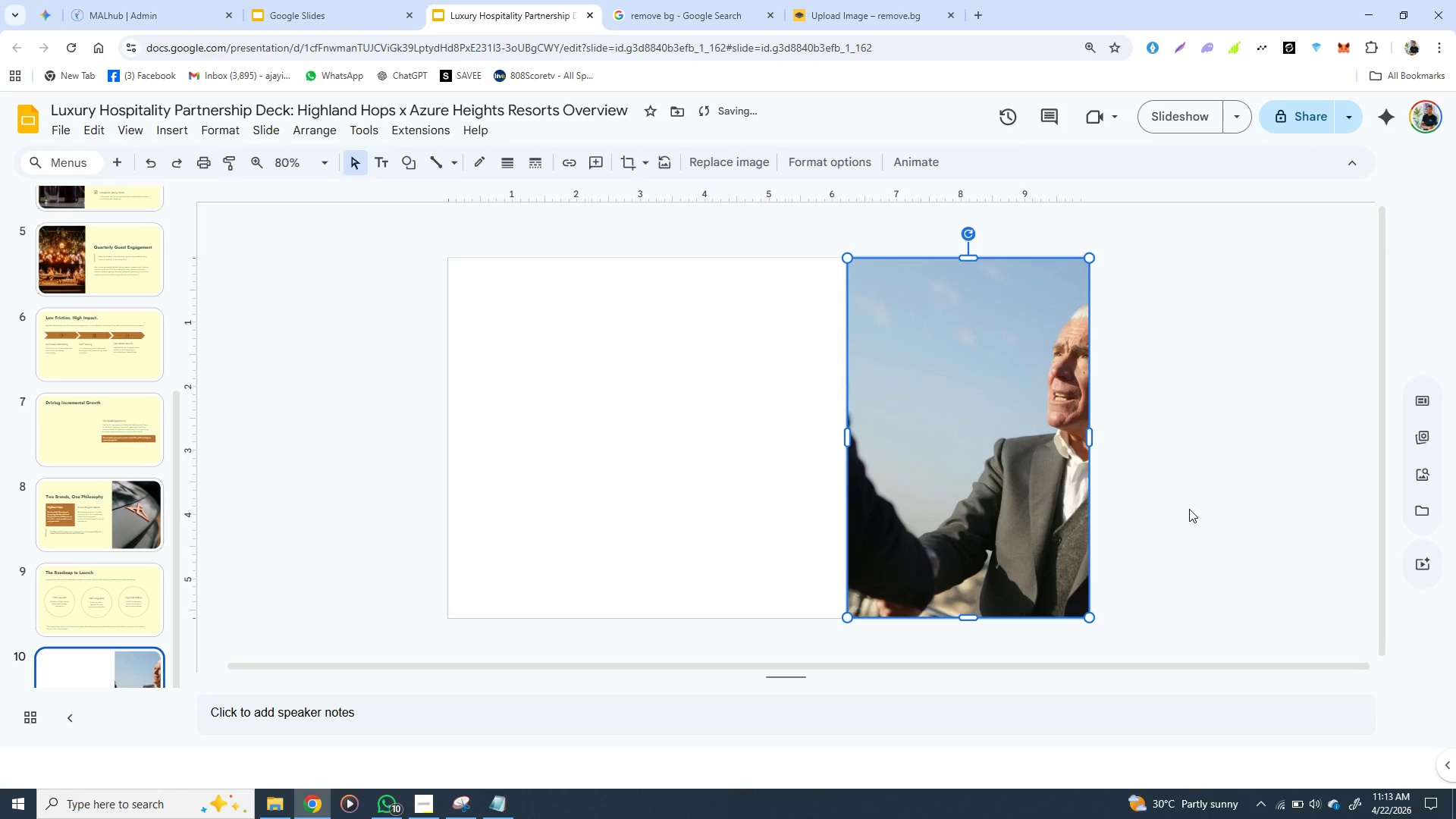 
left_click([1189, 509])
 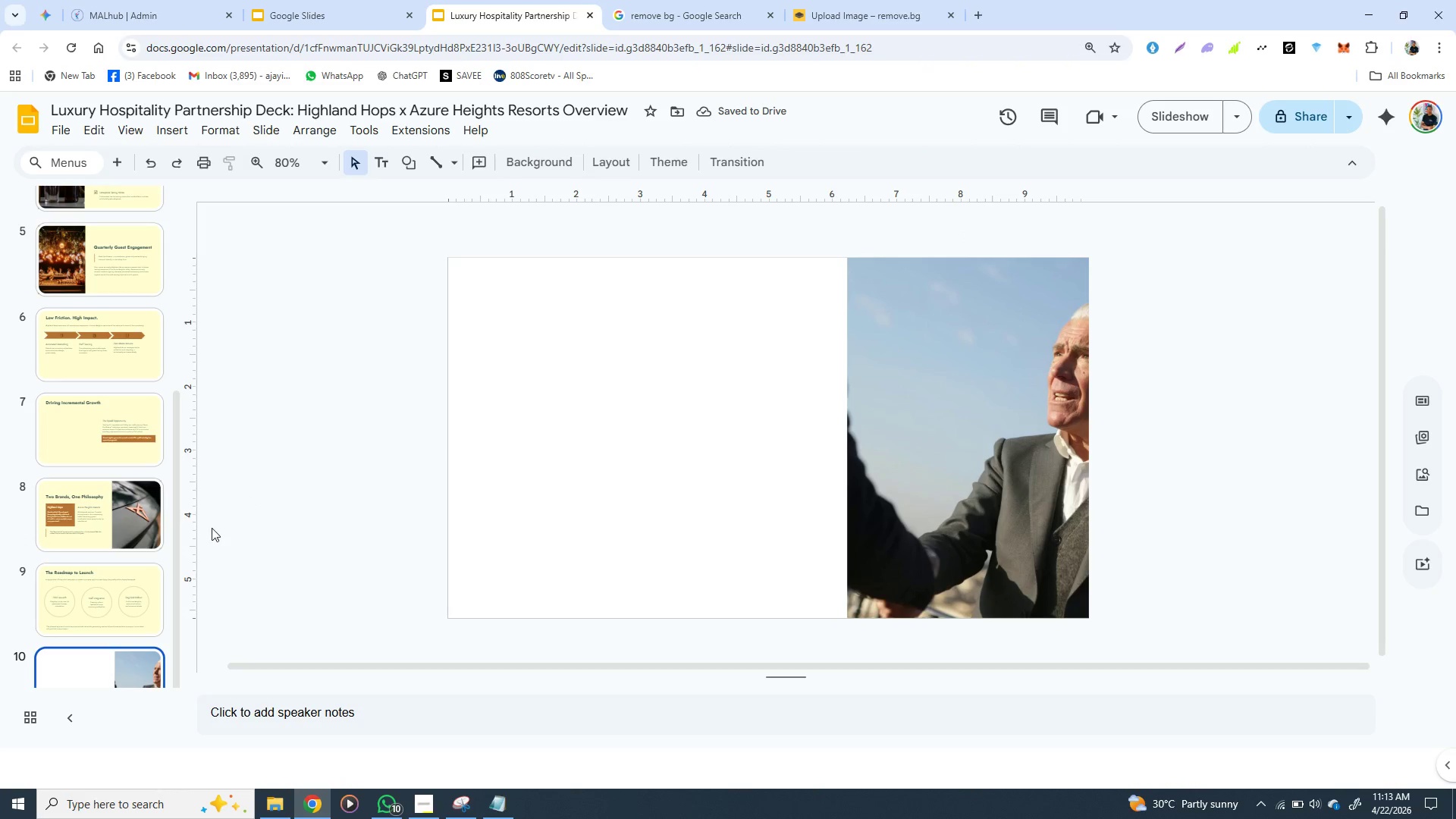 
left_click([127, 576])
 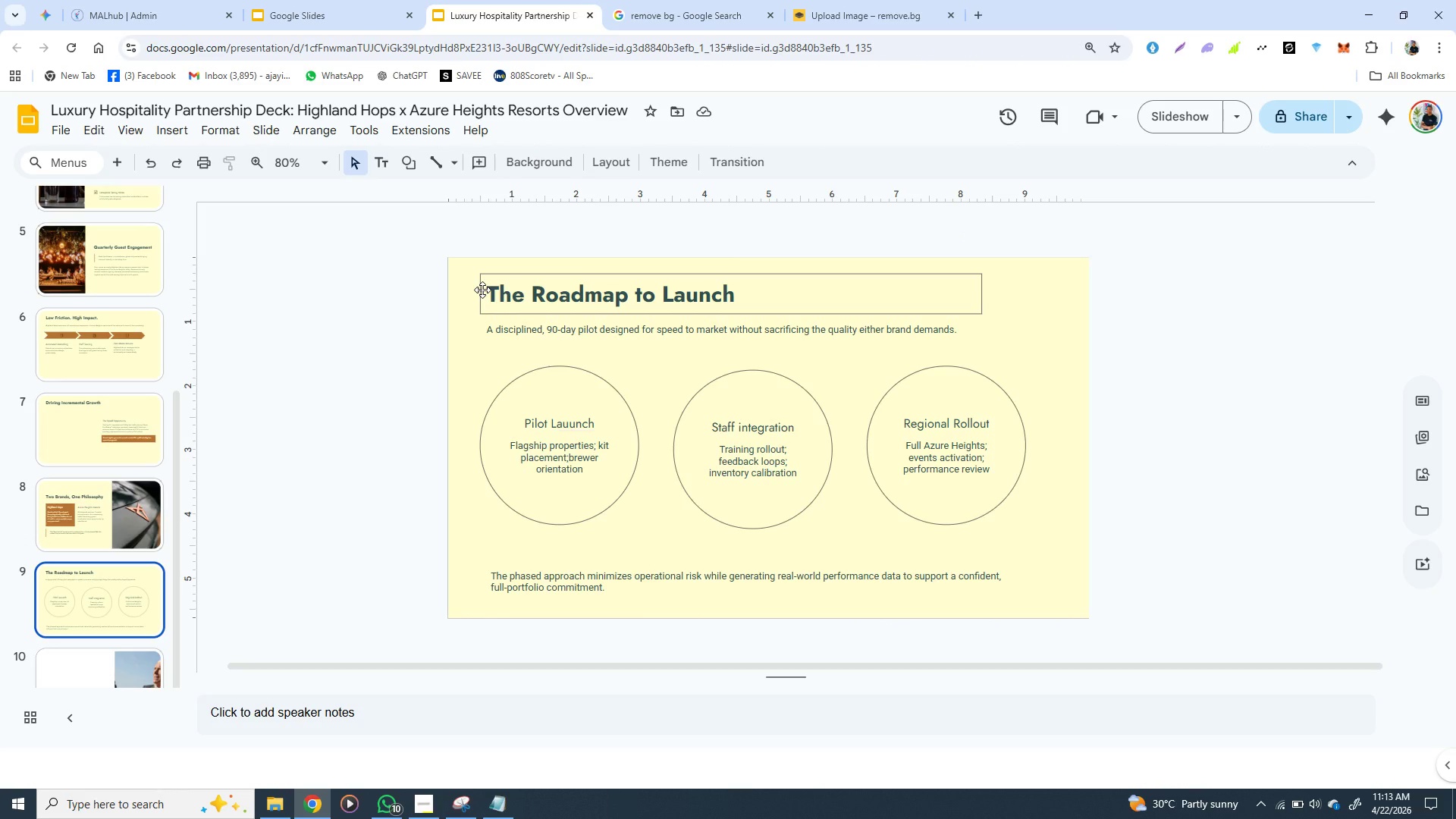 
left_click([476, 290])
 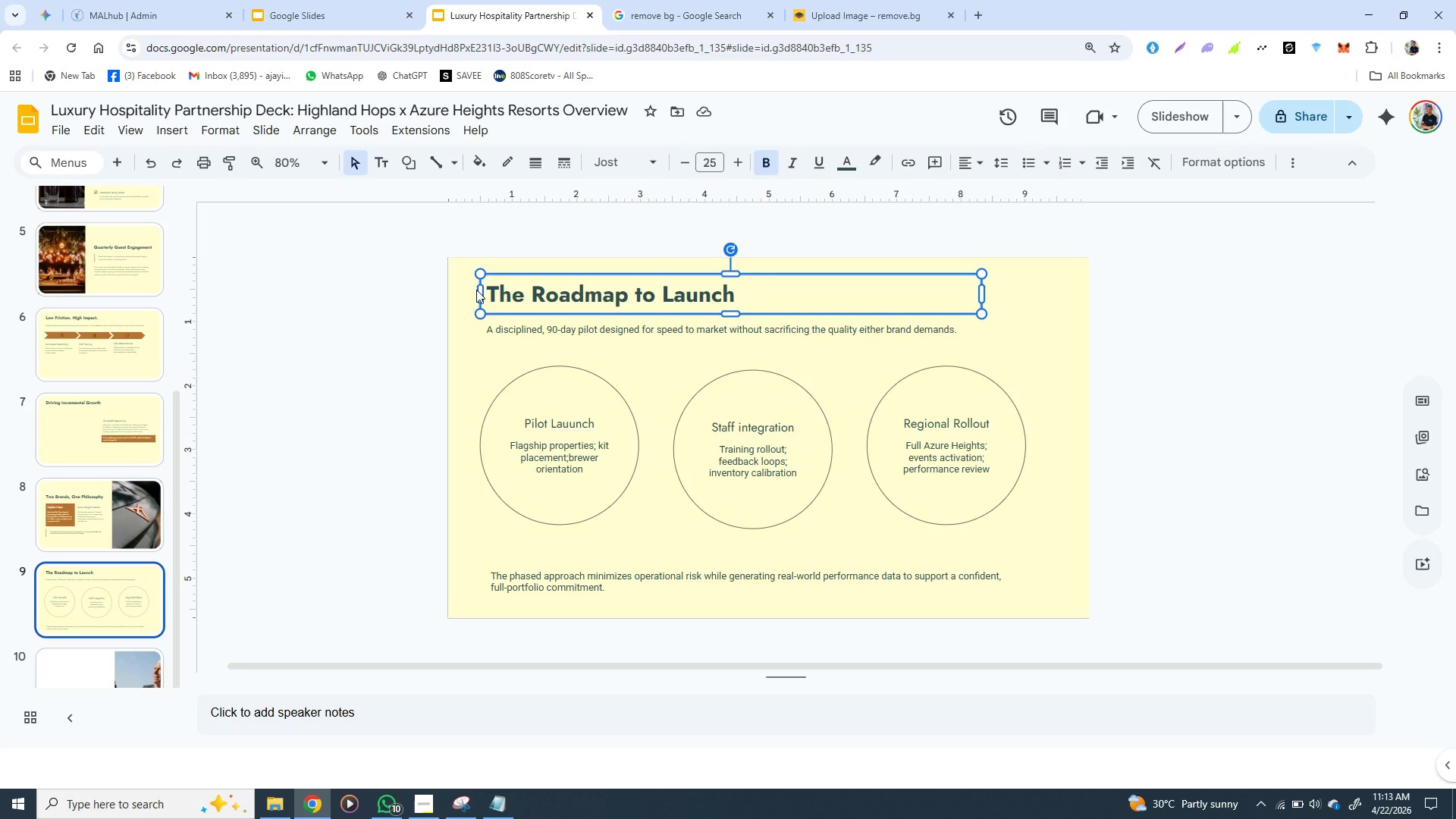 
hold_key(key=ShiftLeft, duration=1.51)
left_click([499, 329])
 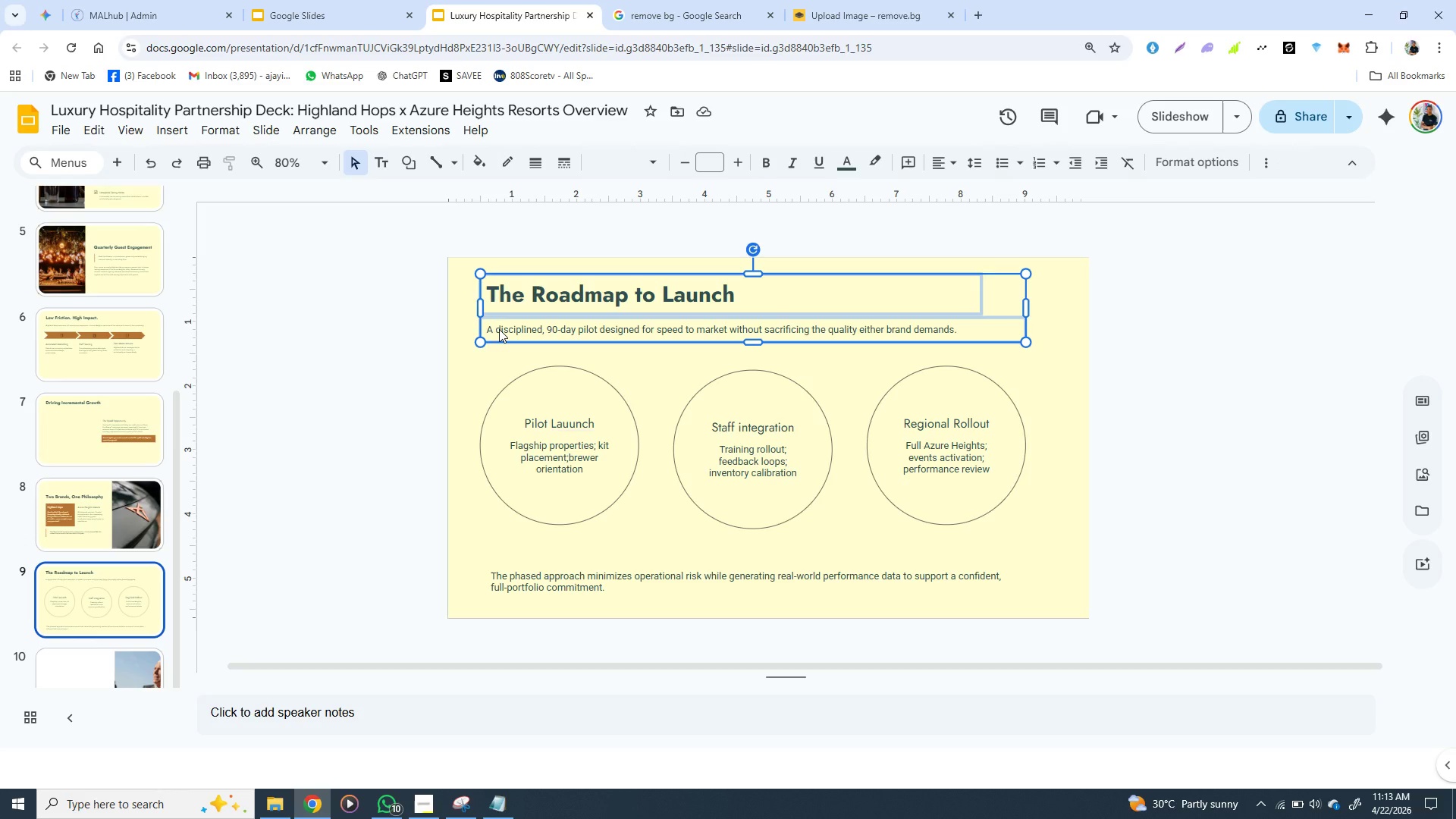 
hold_key(key=ShiftLeft, duration=0.33)
 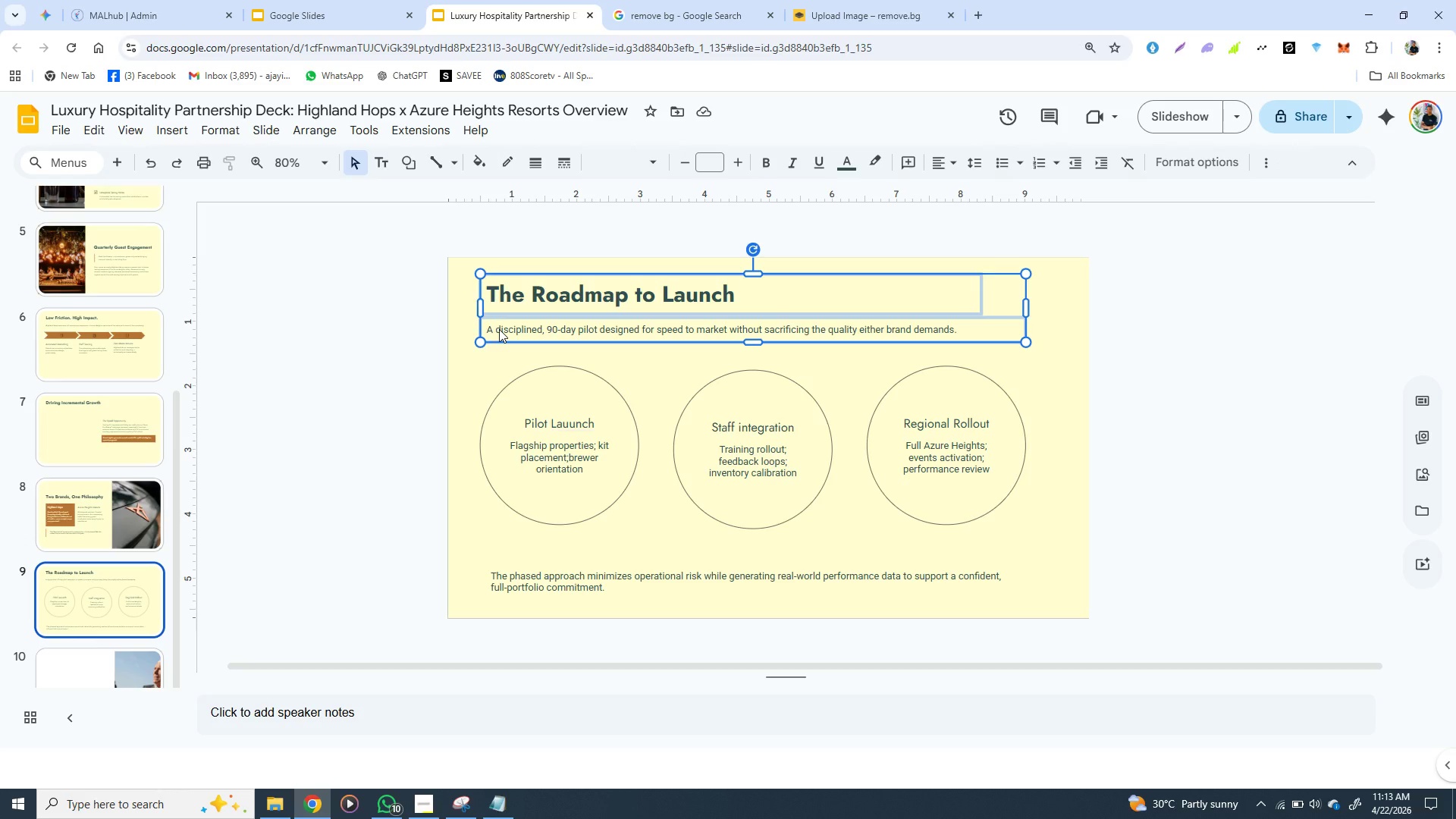 
key(Control+C)
 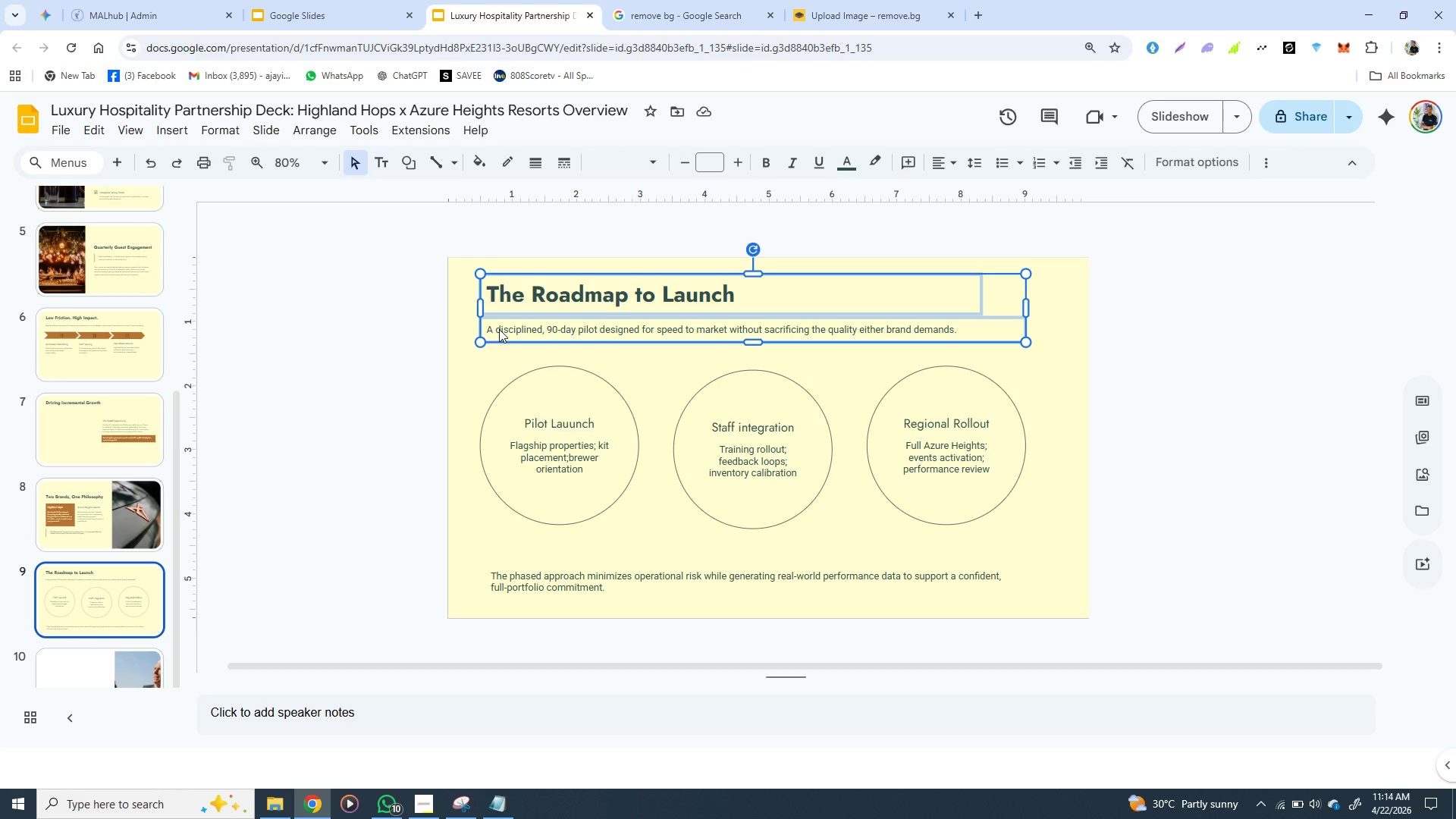 
key(Control+C)
 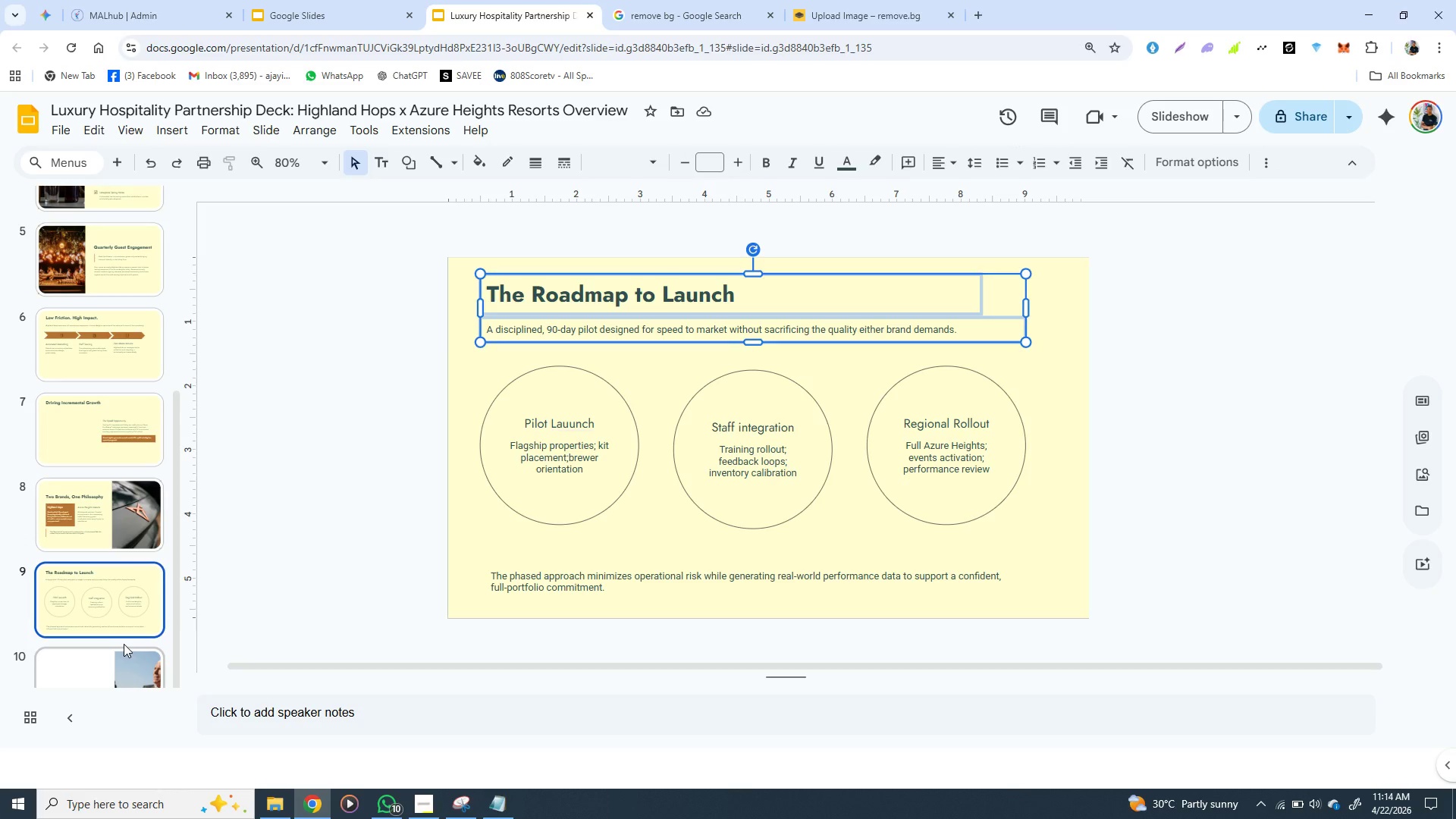 
left_click([124, 644])
 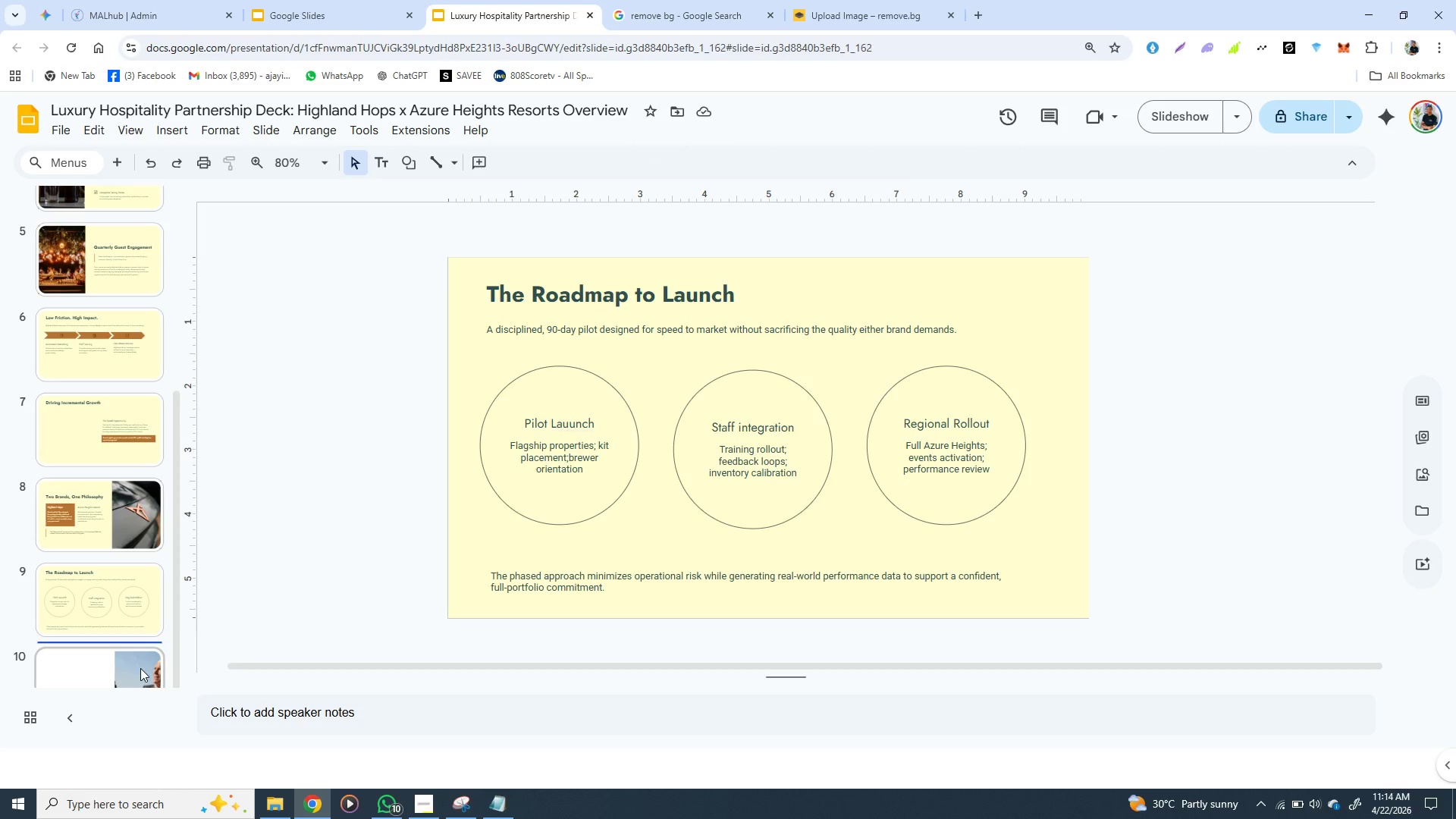 
left_click([140, 668])
 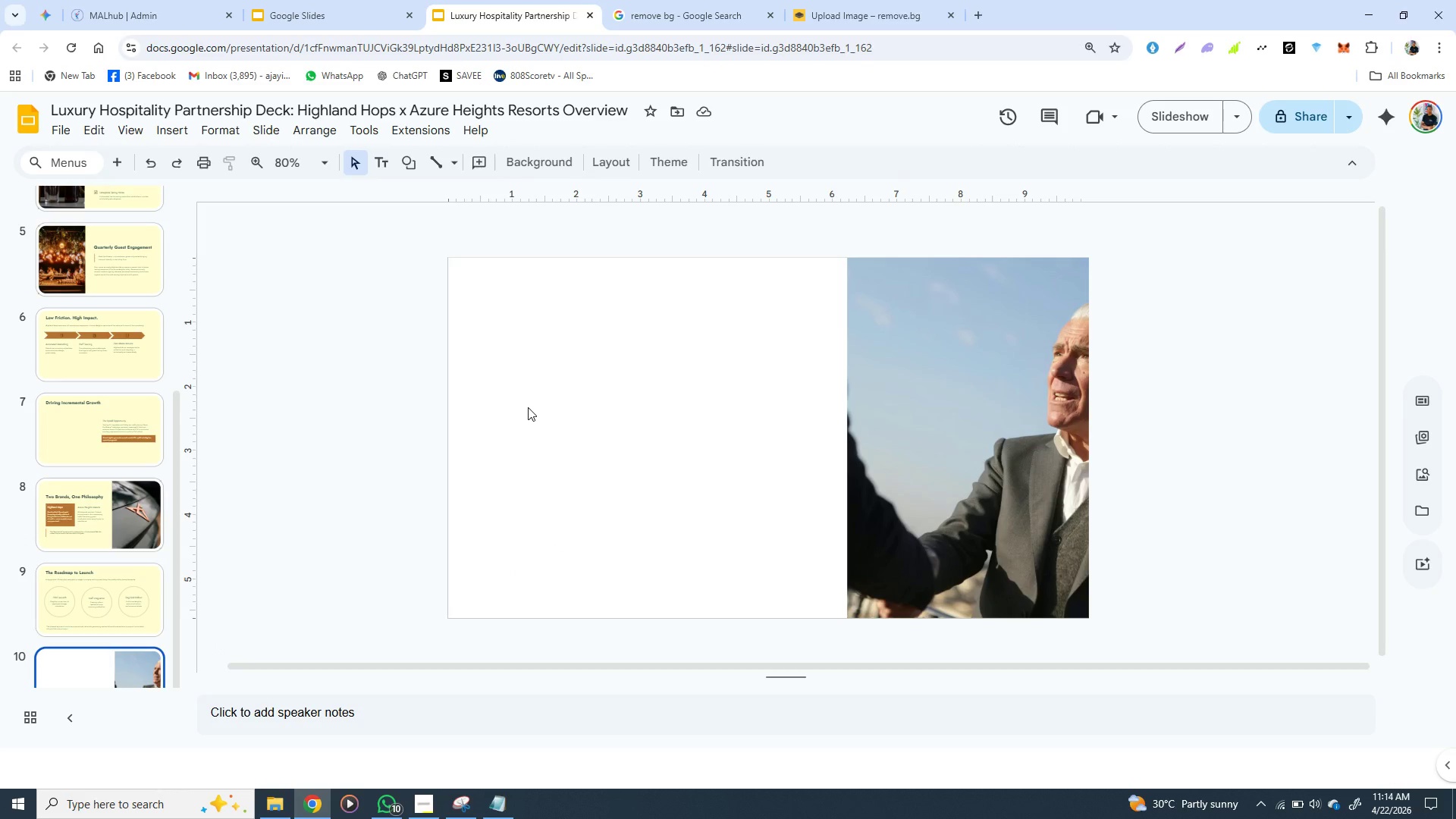 
key(Control+V)
 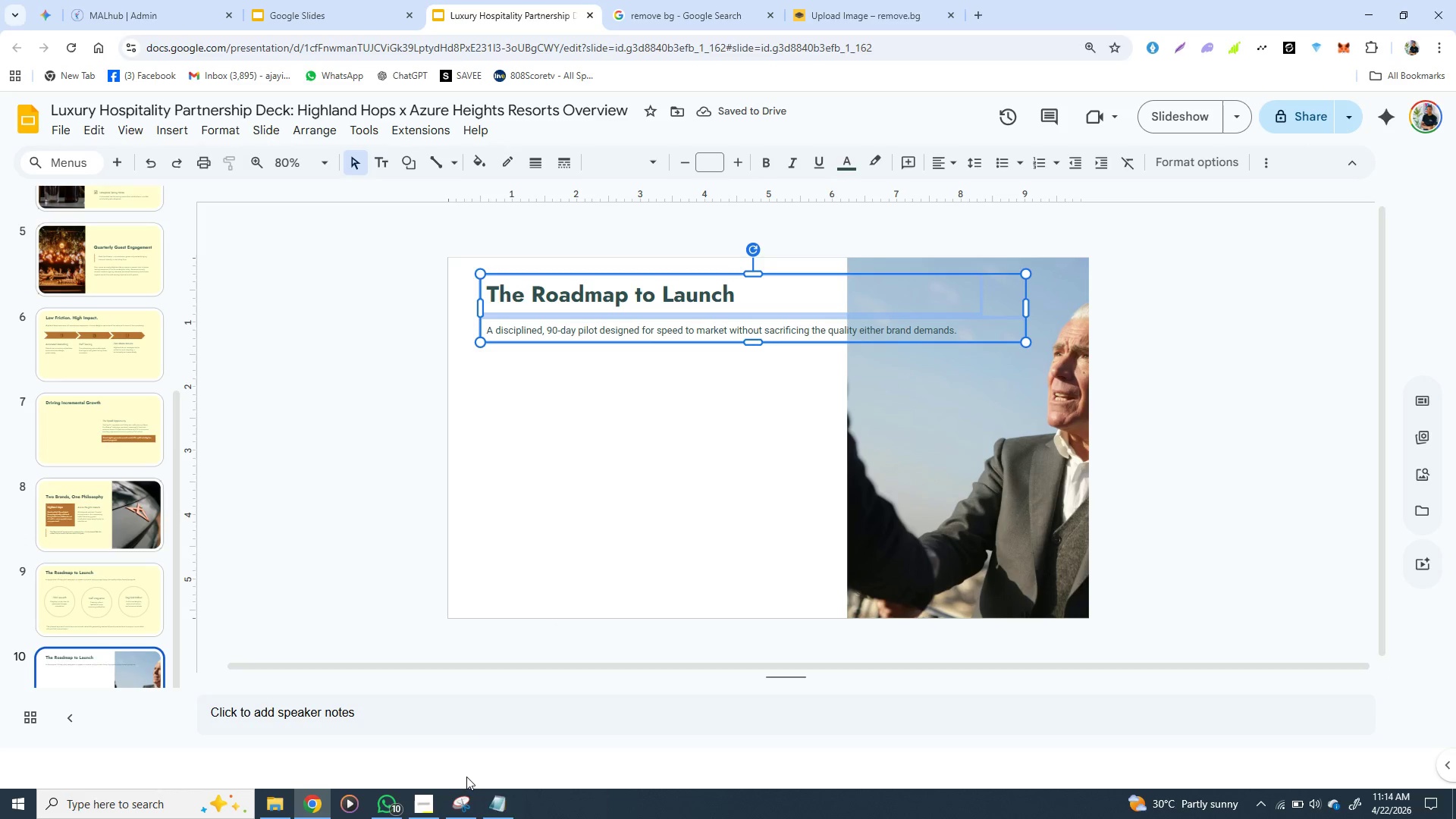 
left_click([497, 803])
 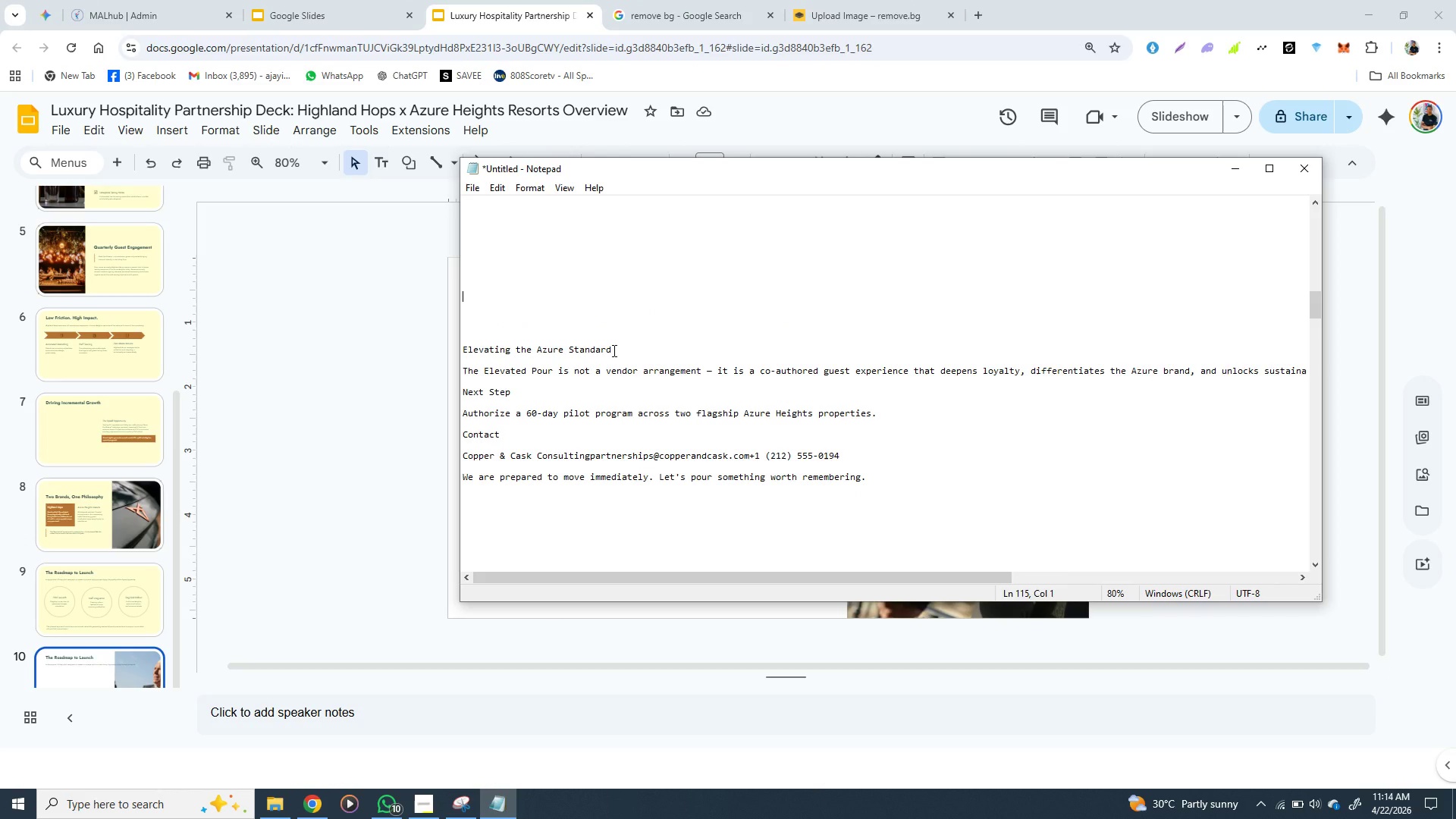 
left_click_drag(start_coordinate=[613, 350], to_coordinate=[462, 347])
 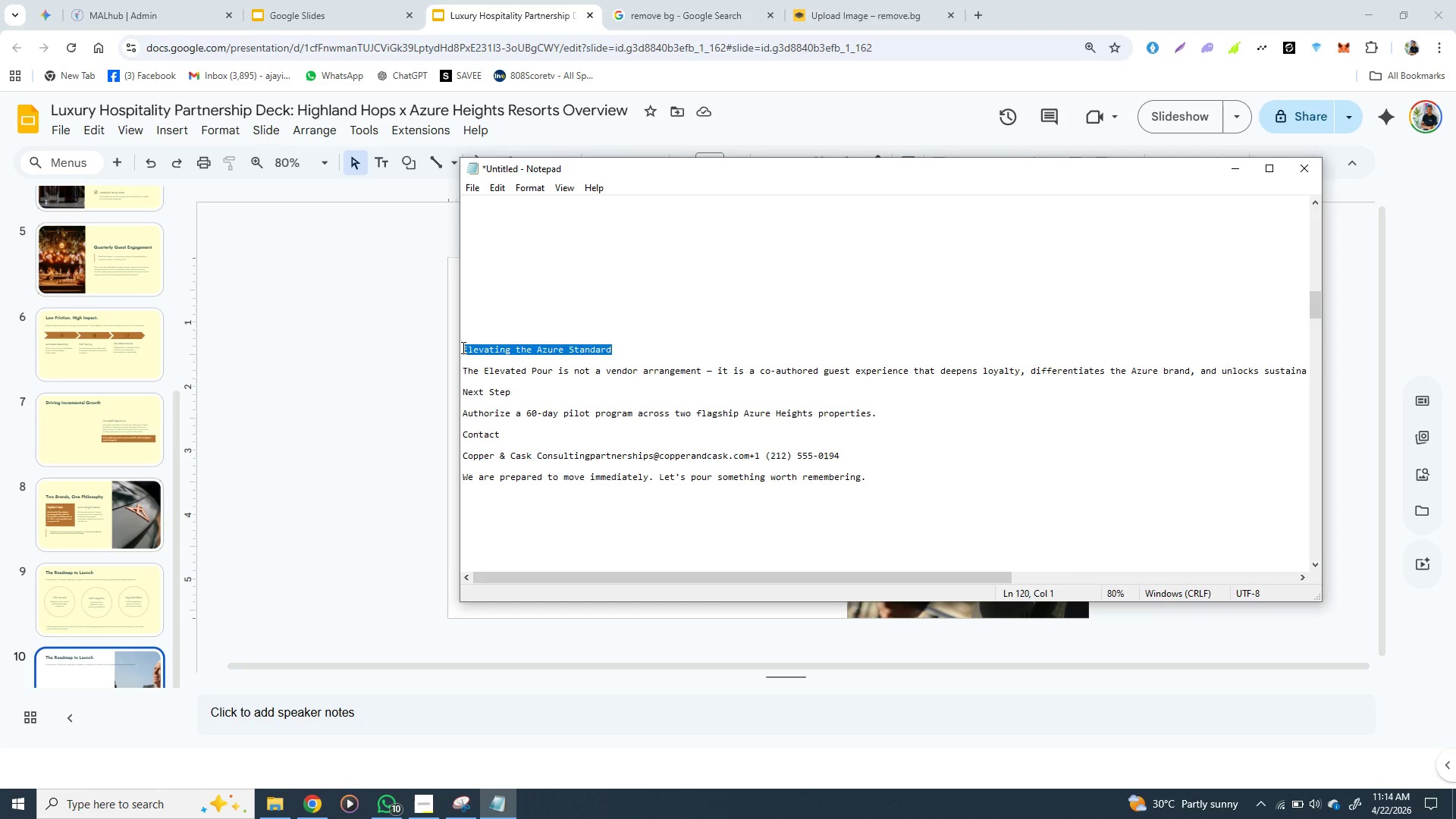 
key(Control+X)
 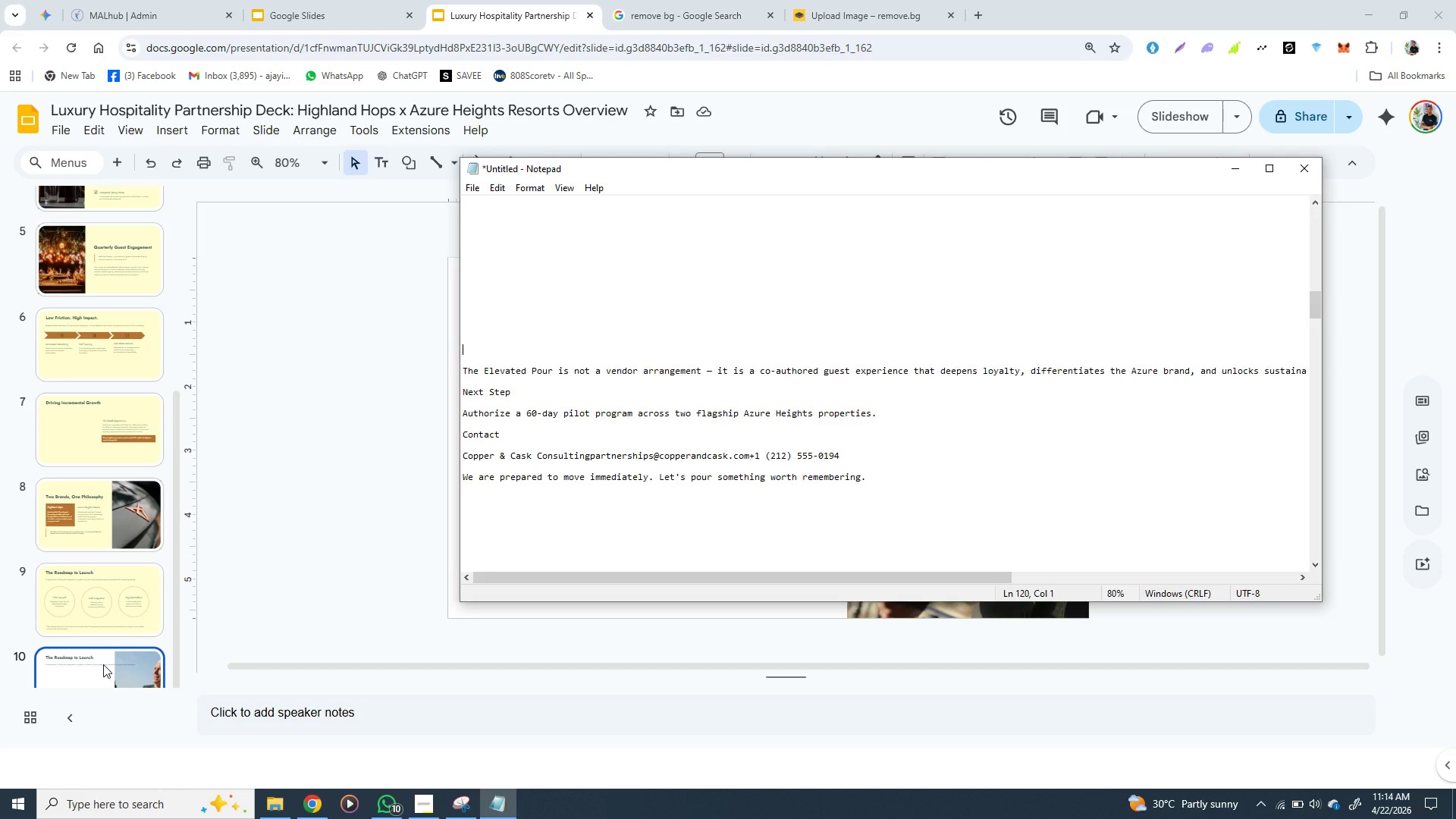 
left_click([103, 664])
 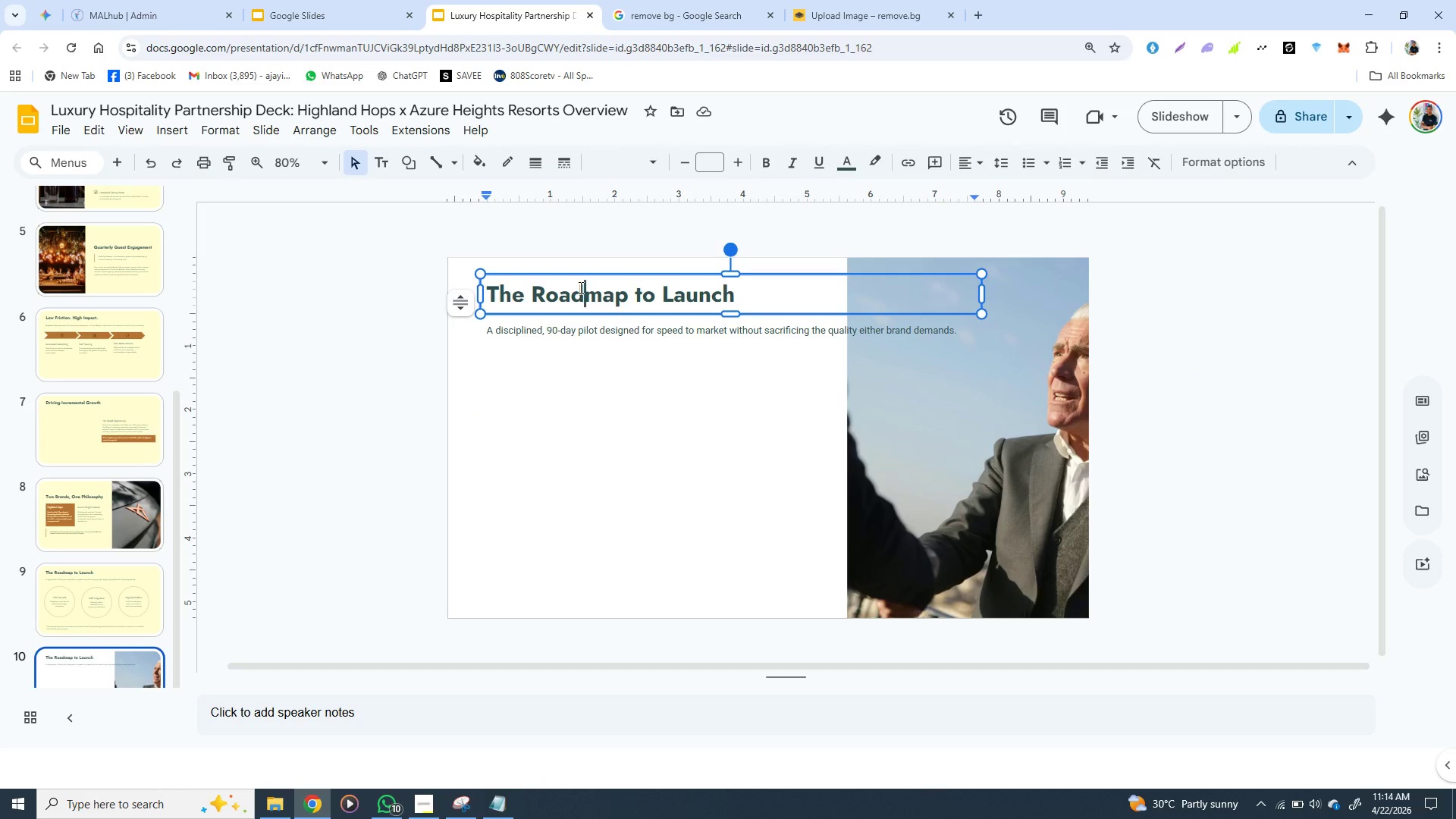 
double_click([579, 287])
 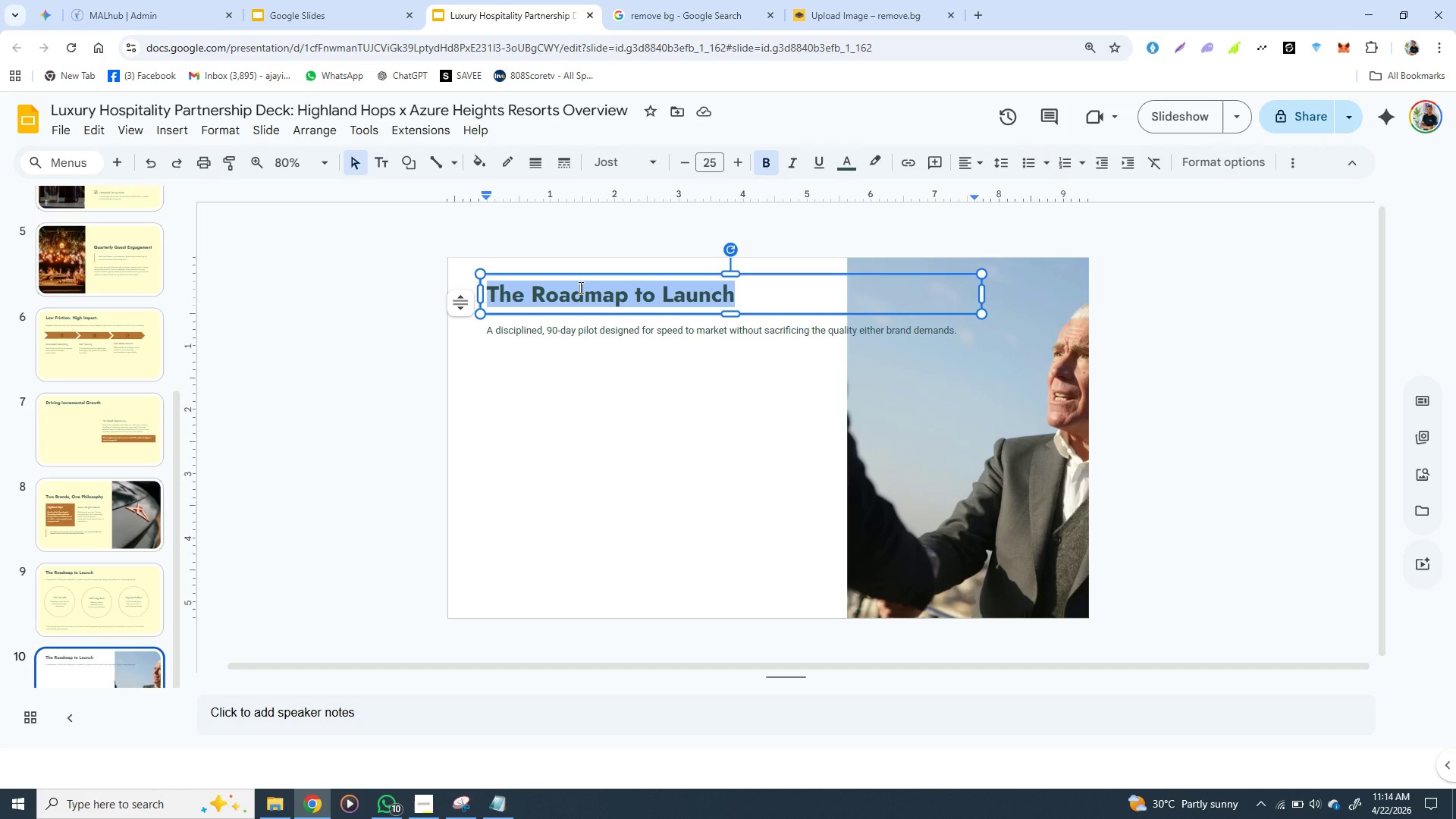 
triple_click([579, 287])
 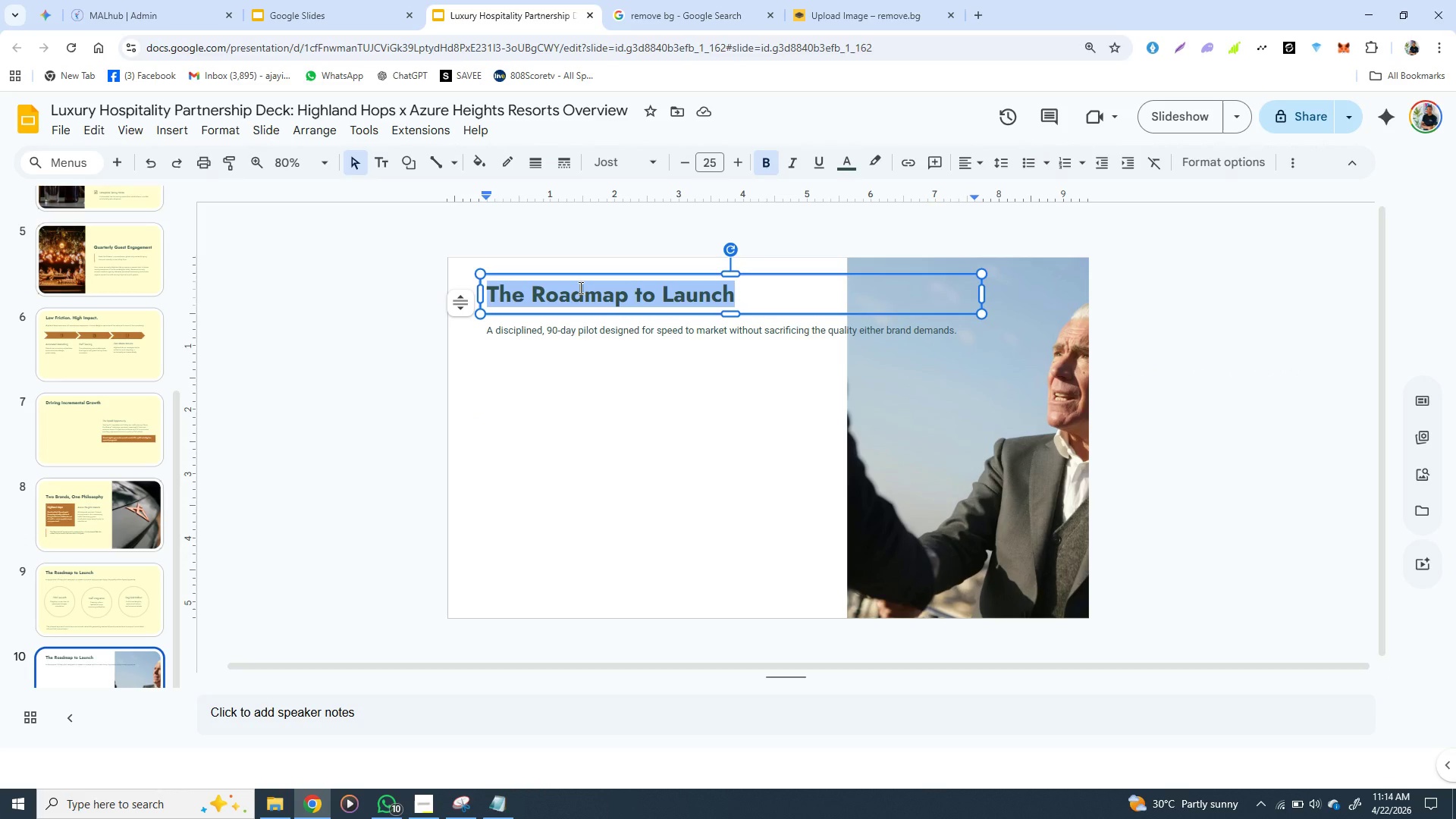 
key(Control+V)
 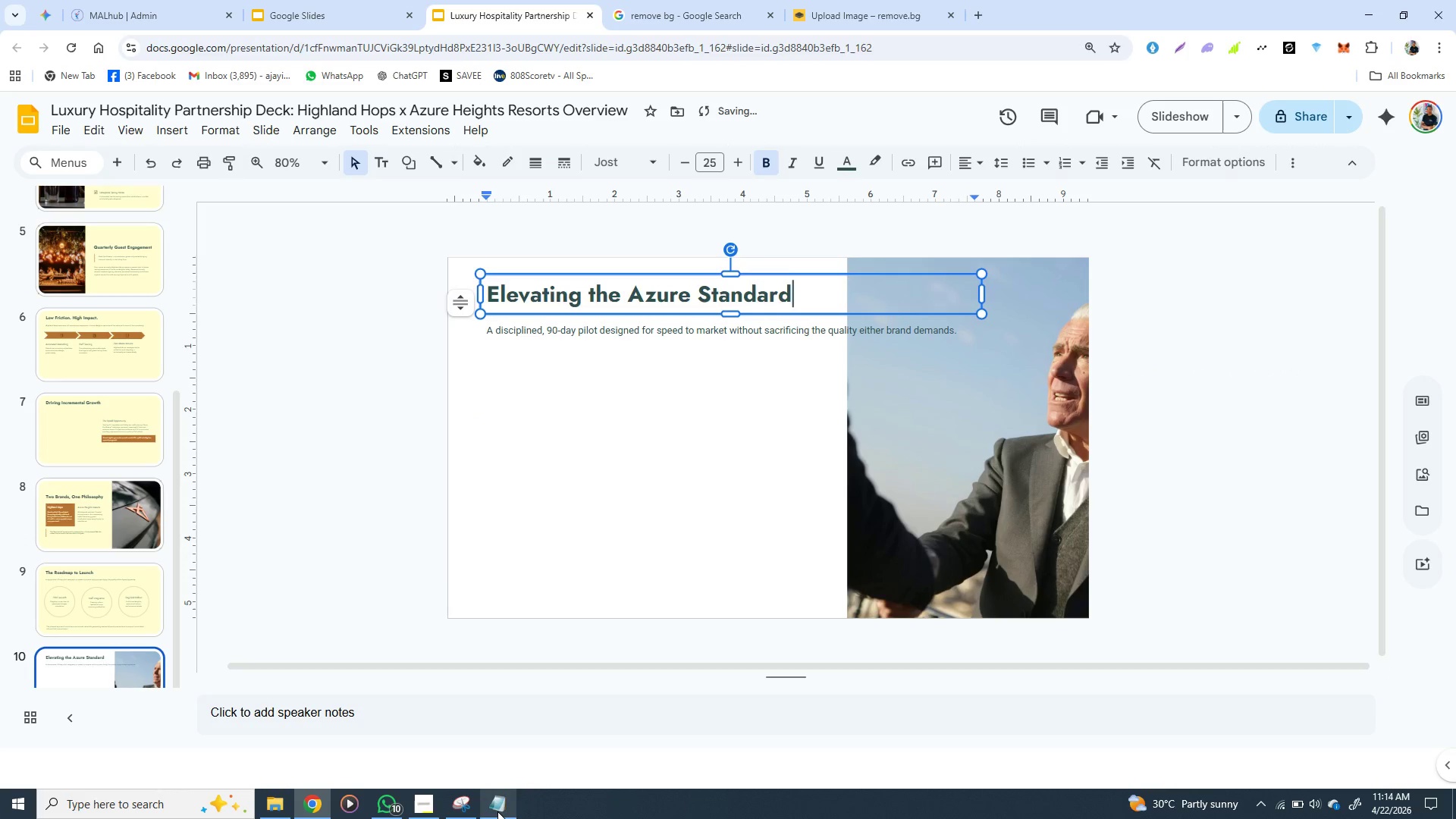 
left_click([497, 811])
 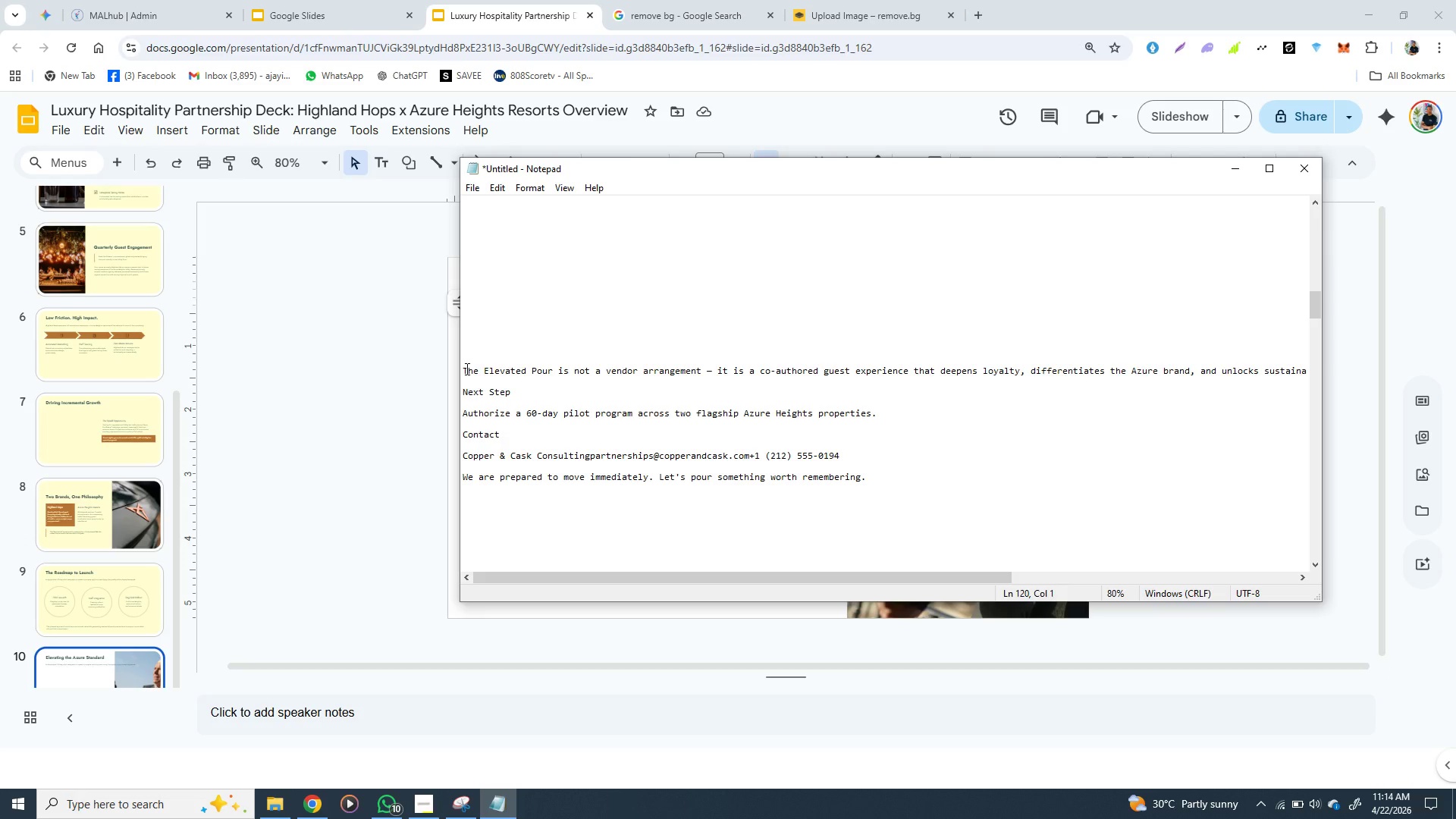 
wait(6.61)
 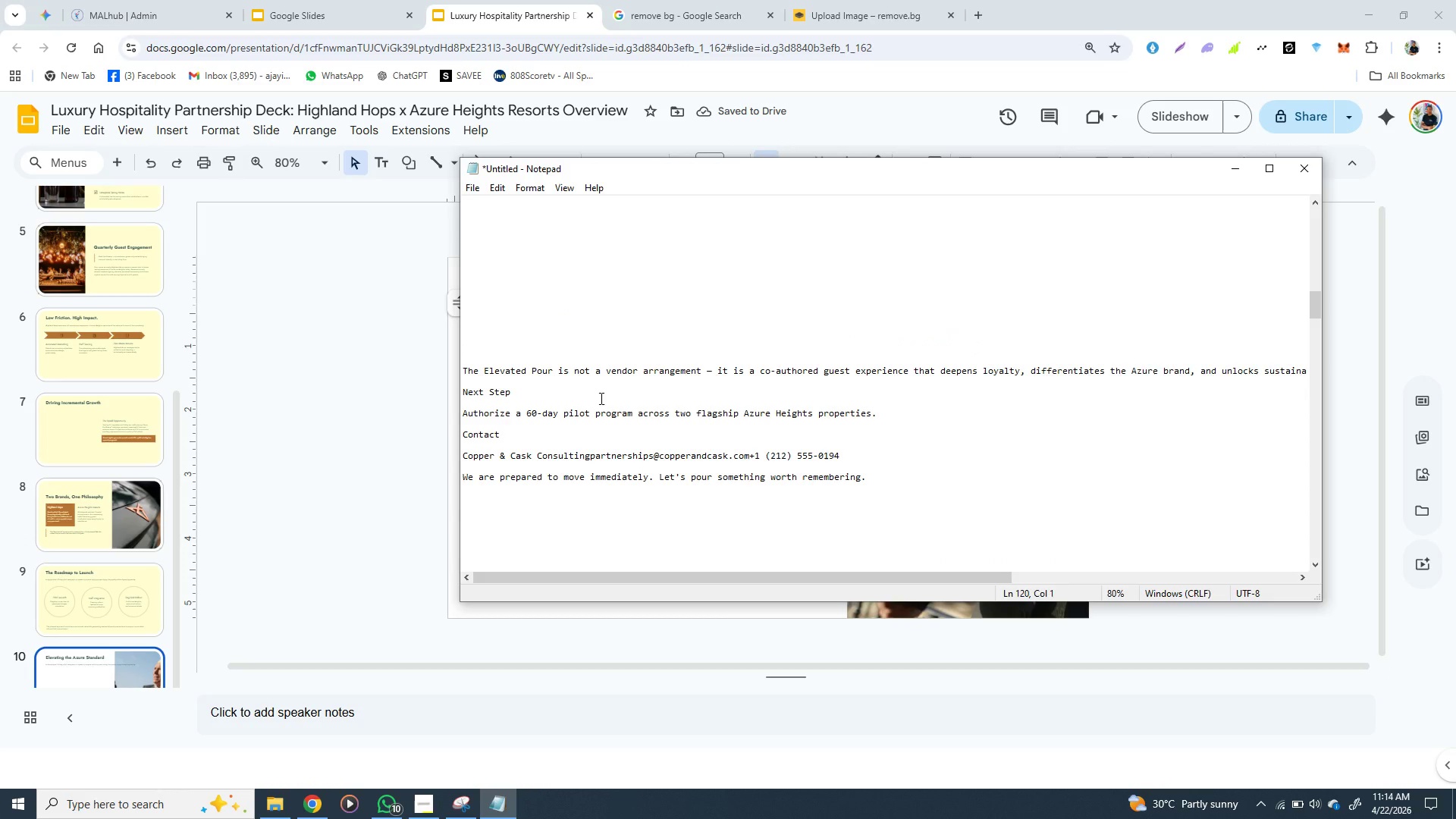 
left_click_drag(start_coordinate=[461, 369], to_coordinate=[825, 384])
 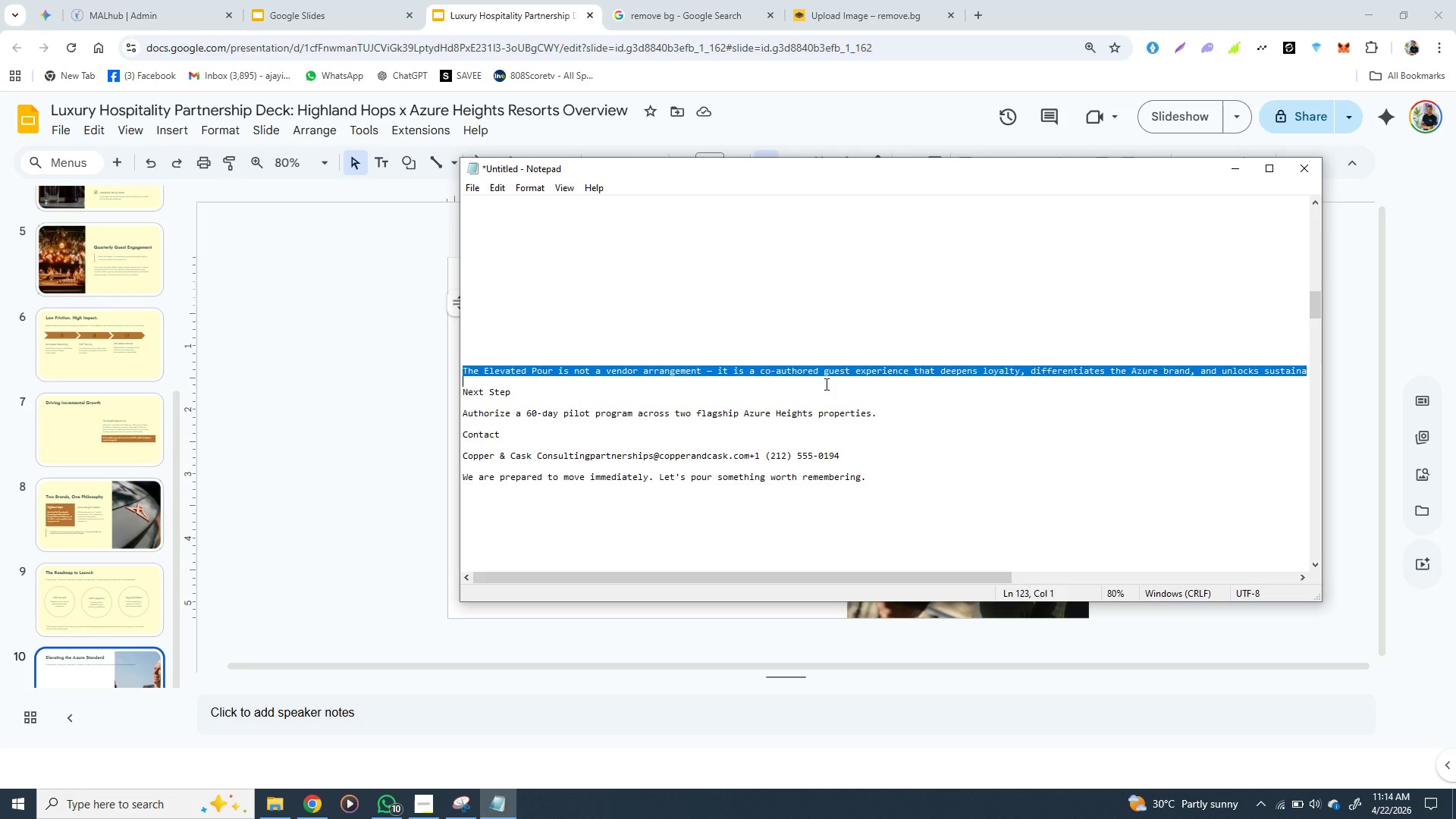 
key(Control+X)
 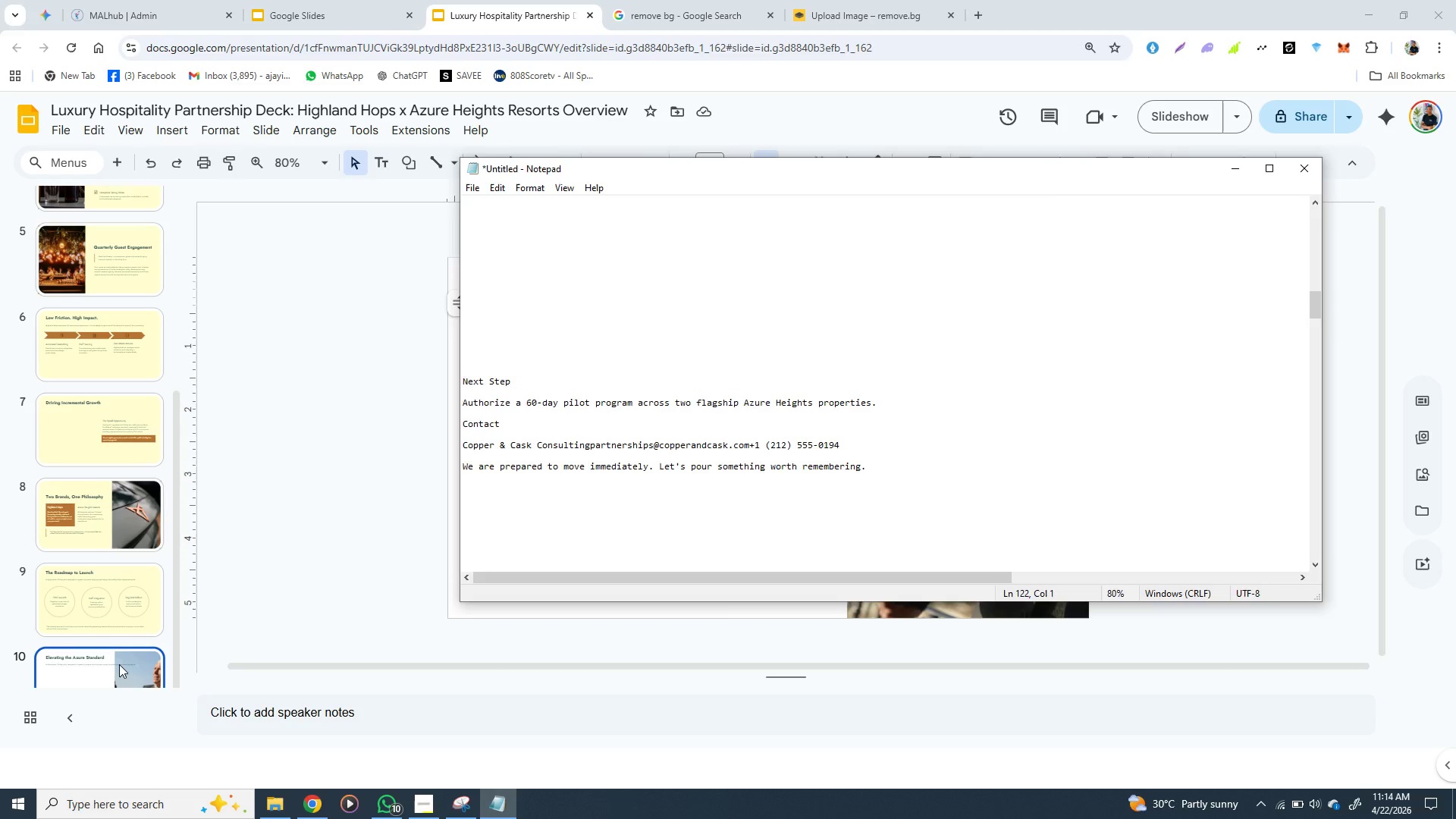 
left_click([119, 664])
 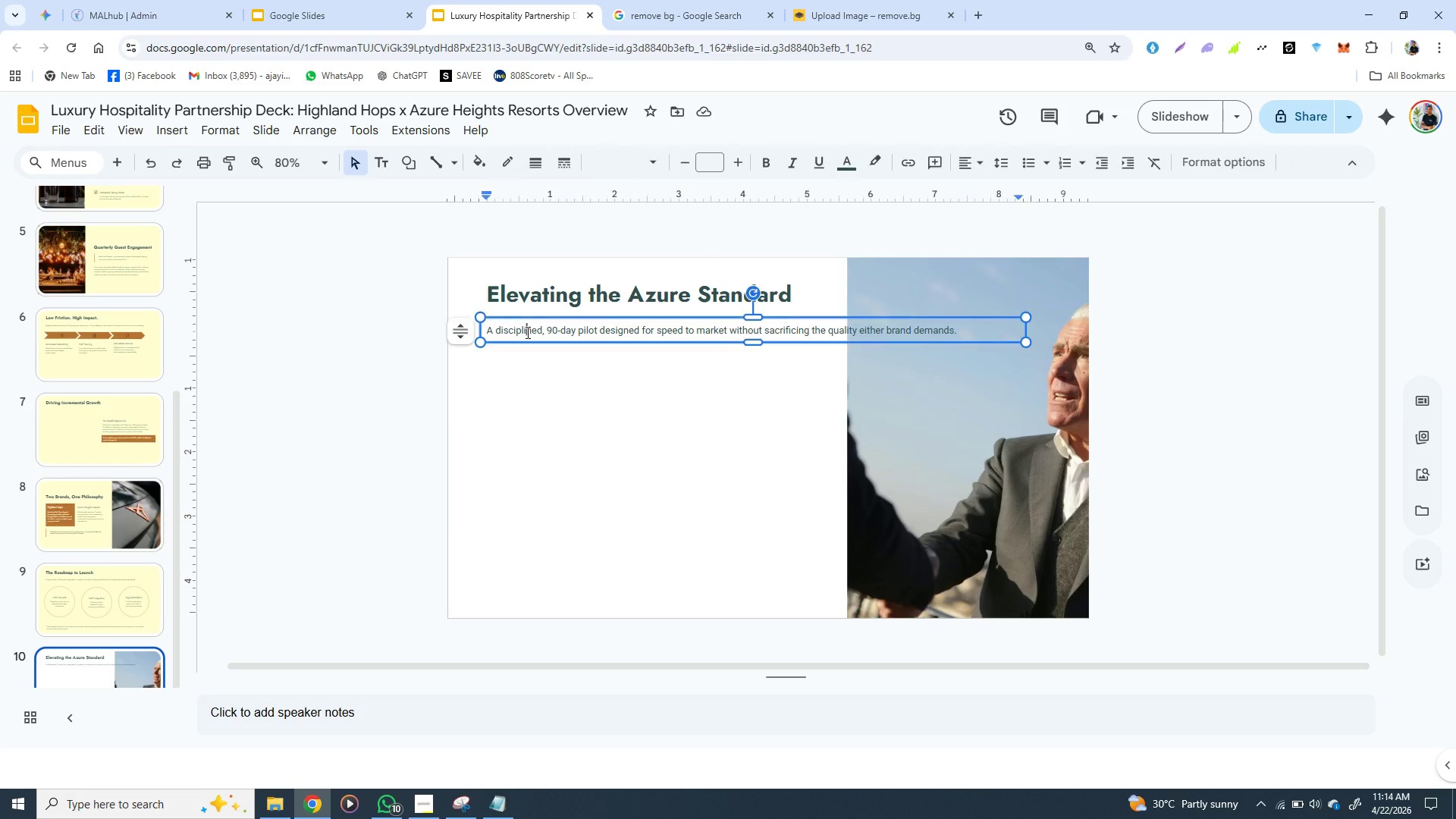 
double_click([526, 332])
 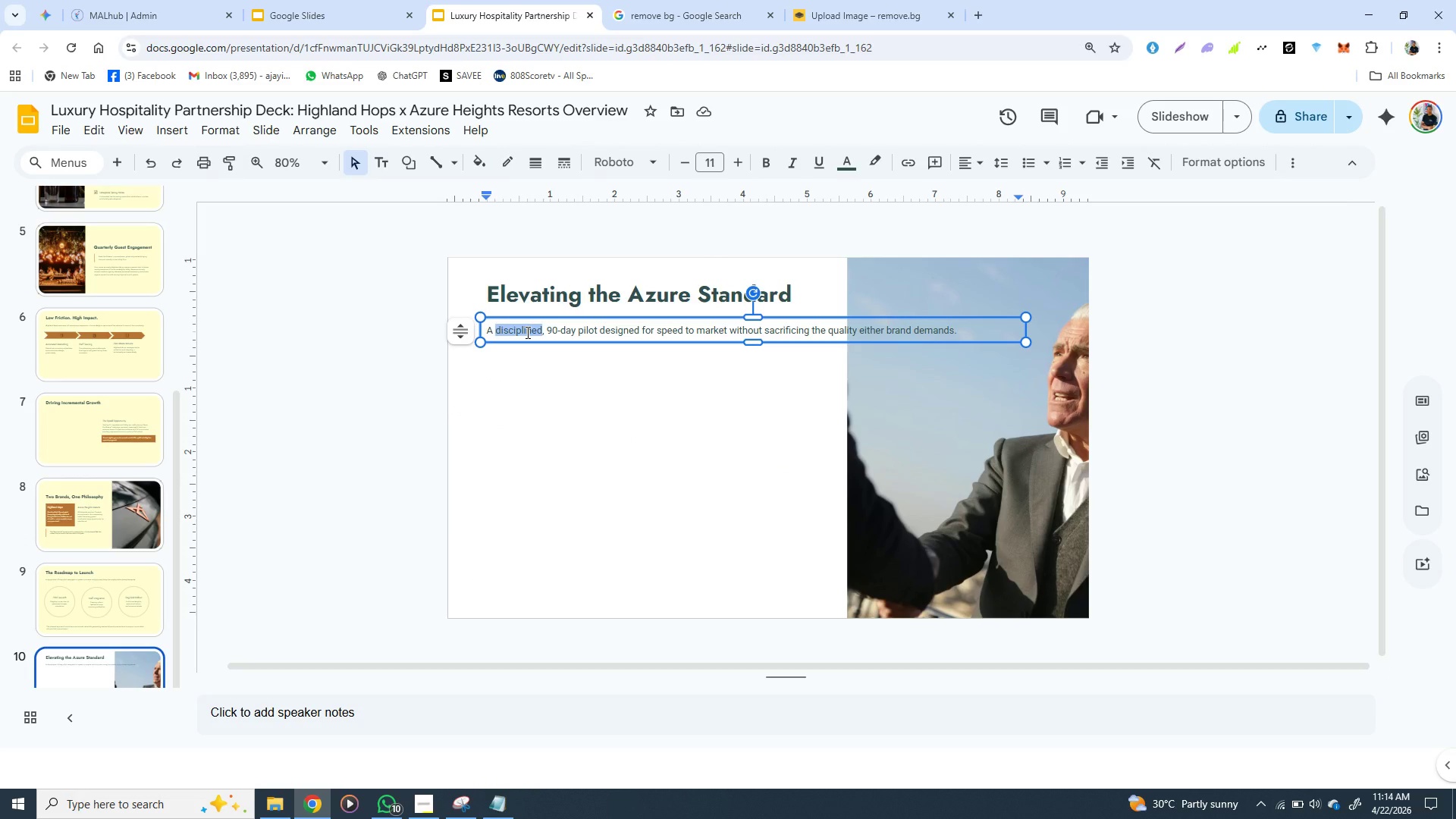 
triple_click([526, 332])
 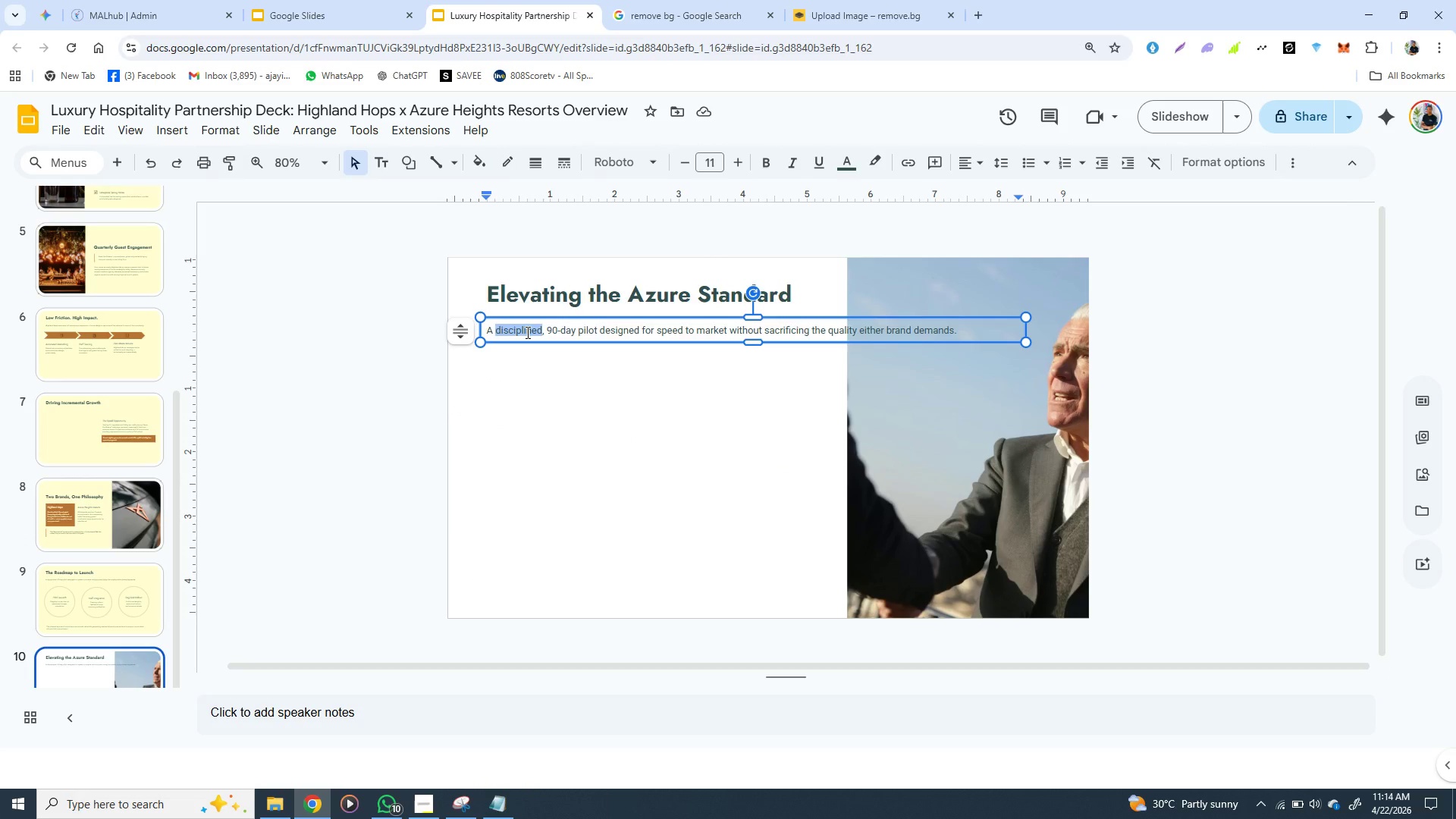 
triple_click([526, 332])
 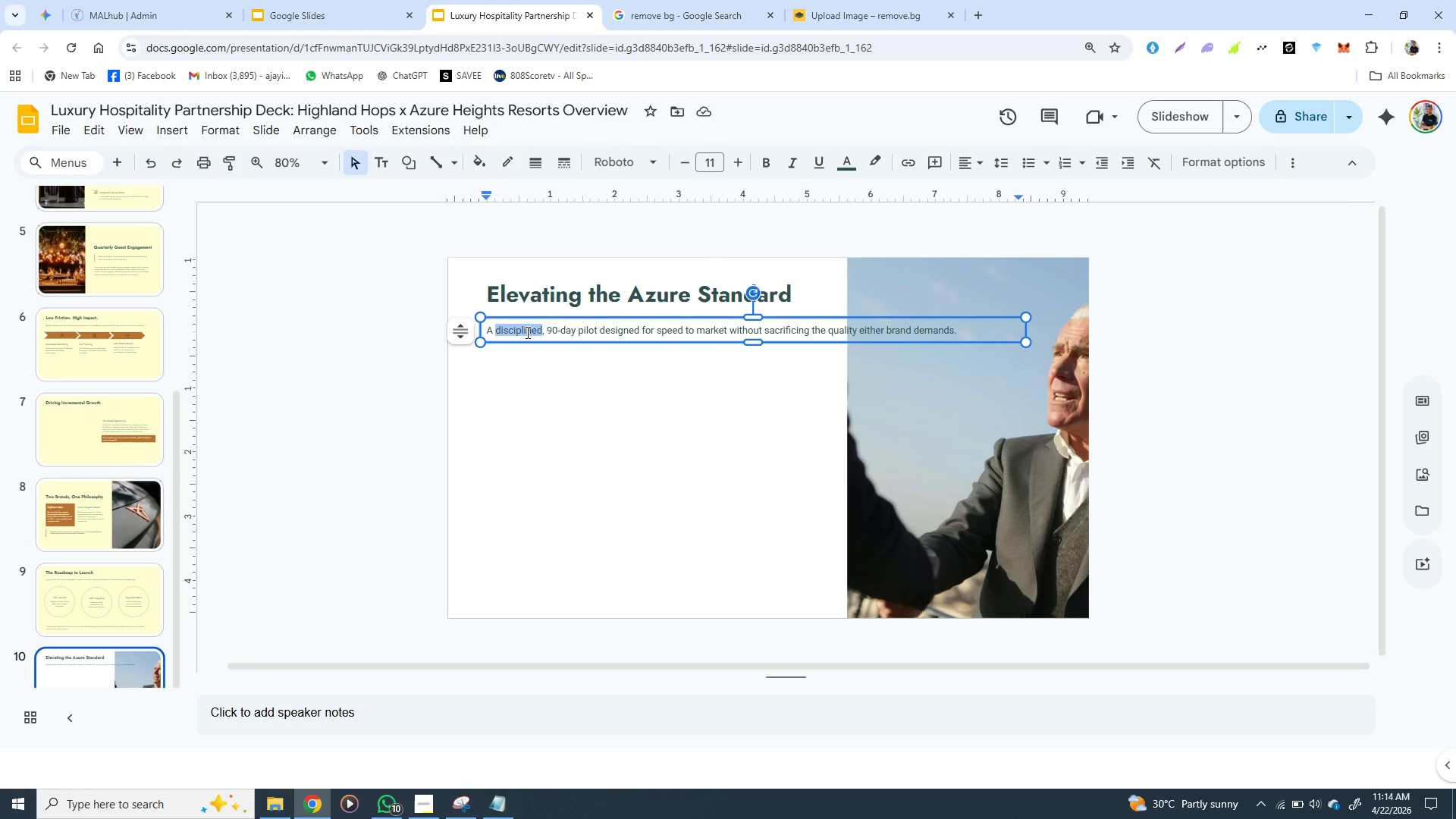 
triple_click([526, 332])
 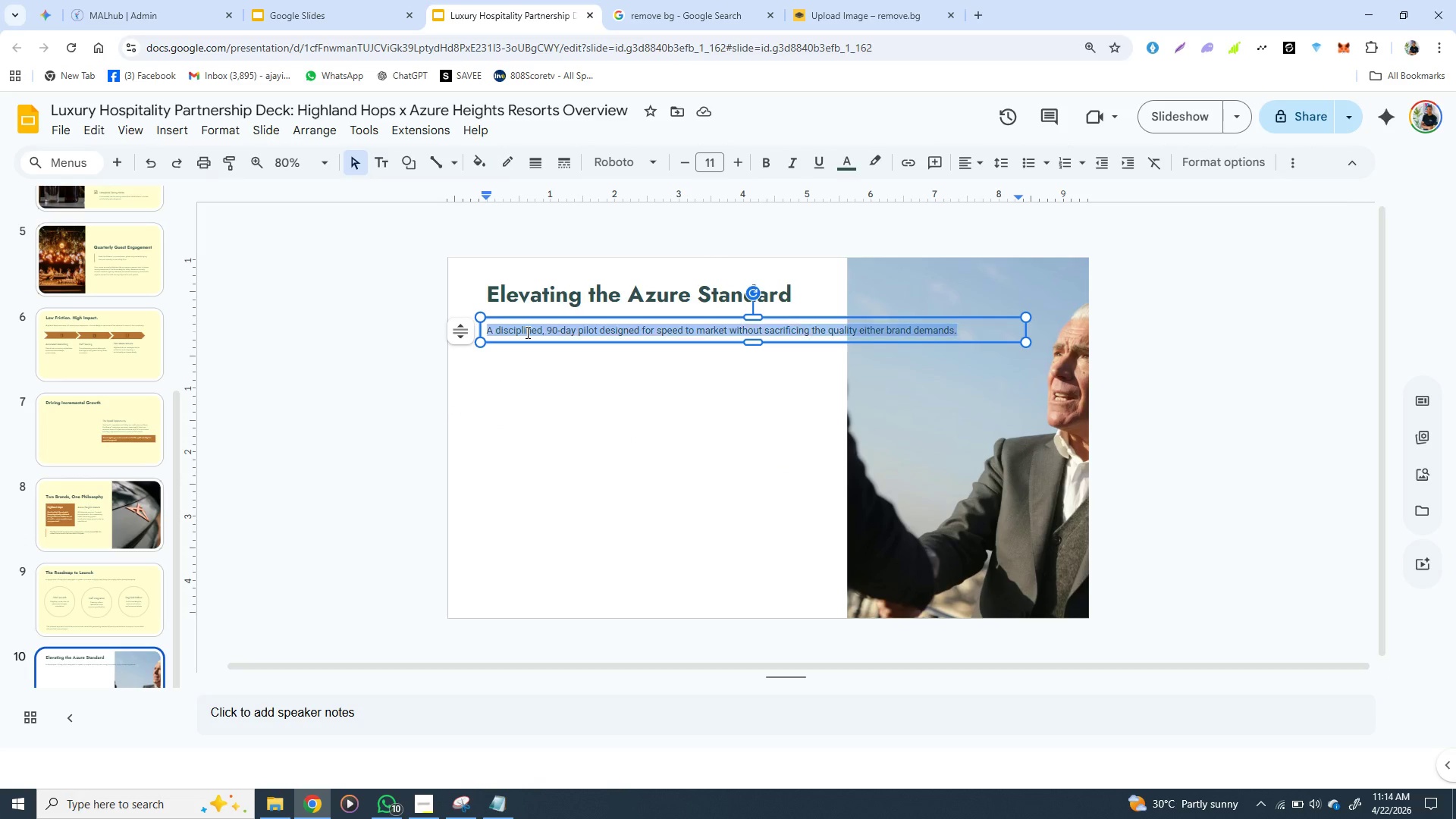 
triple_click([526, 332])
 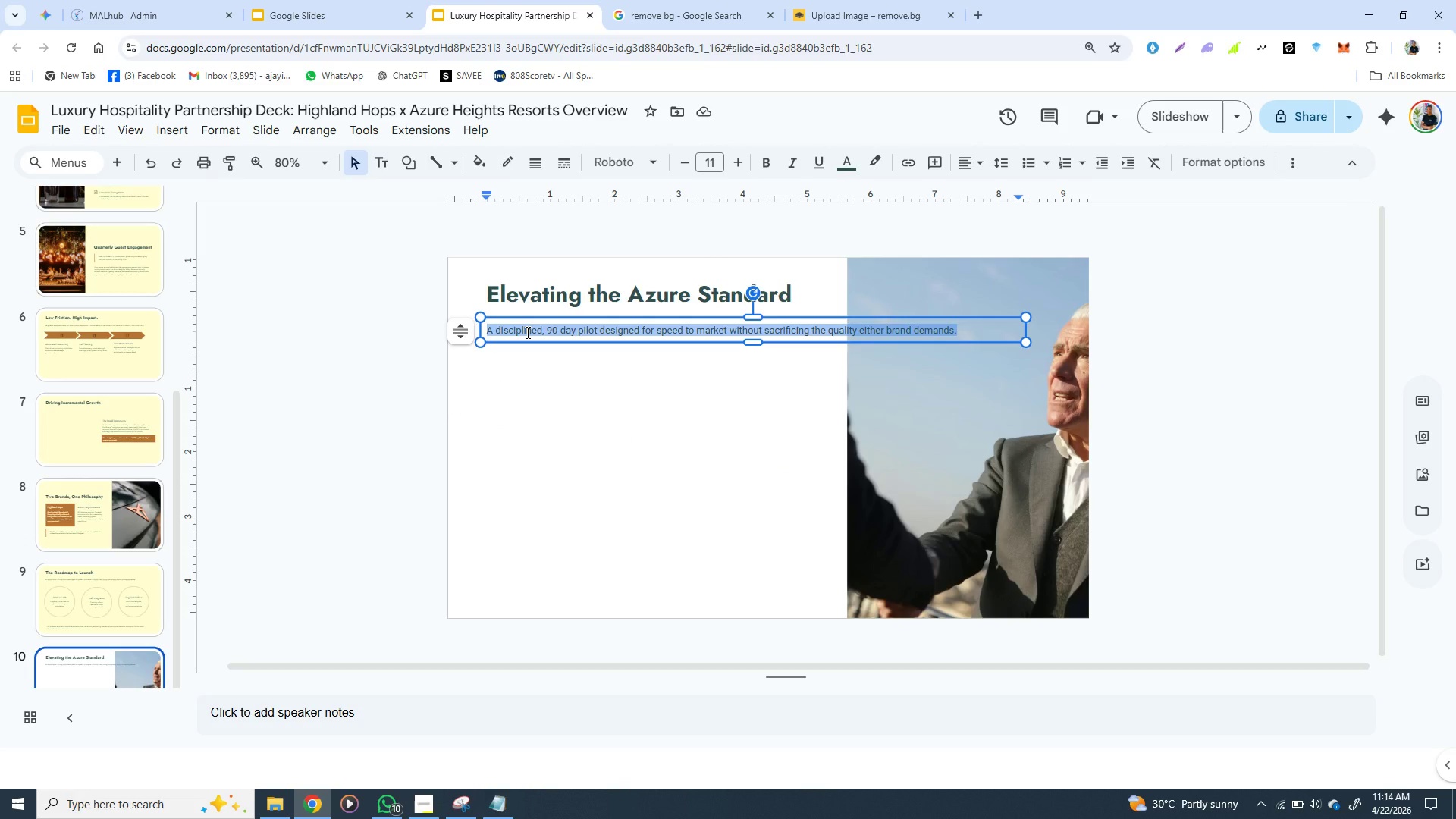 
triple_click([526, 332])
 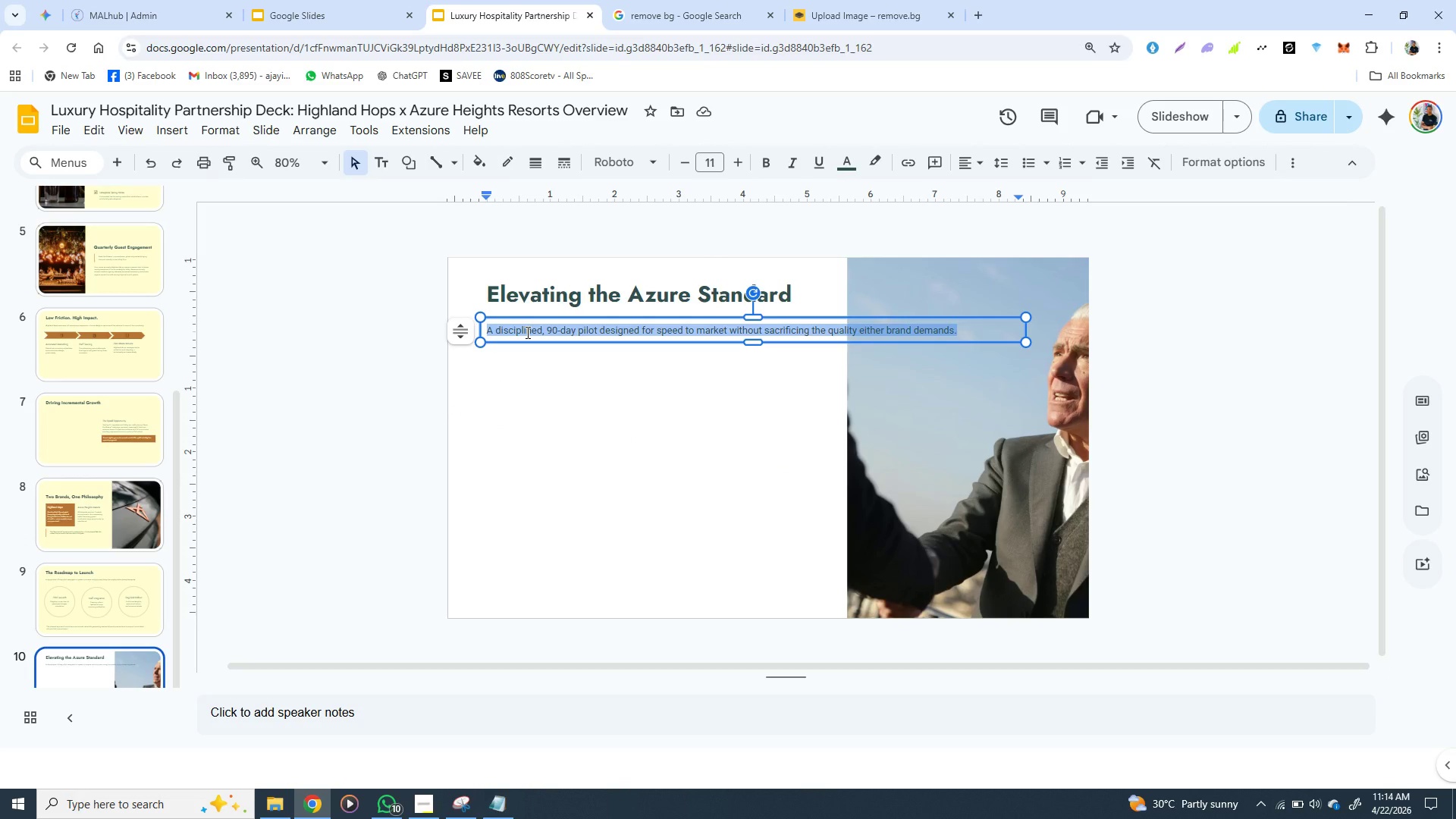 
key(Control+V)
 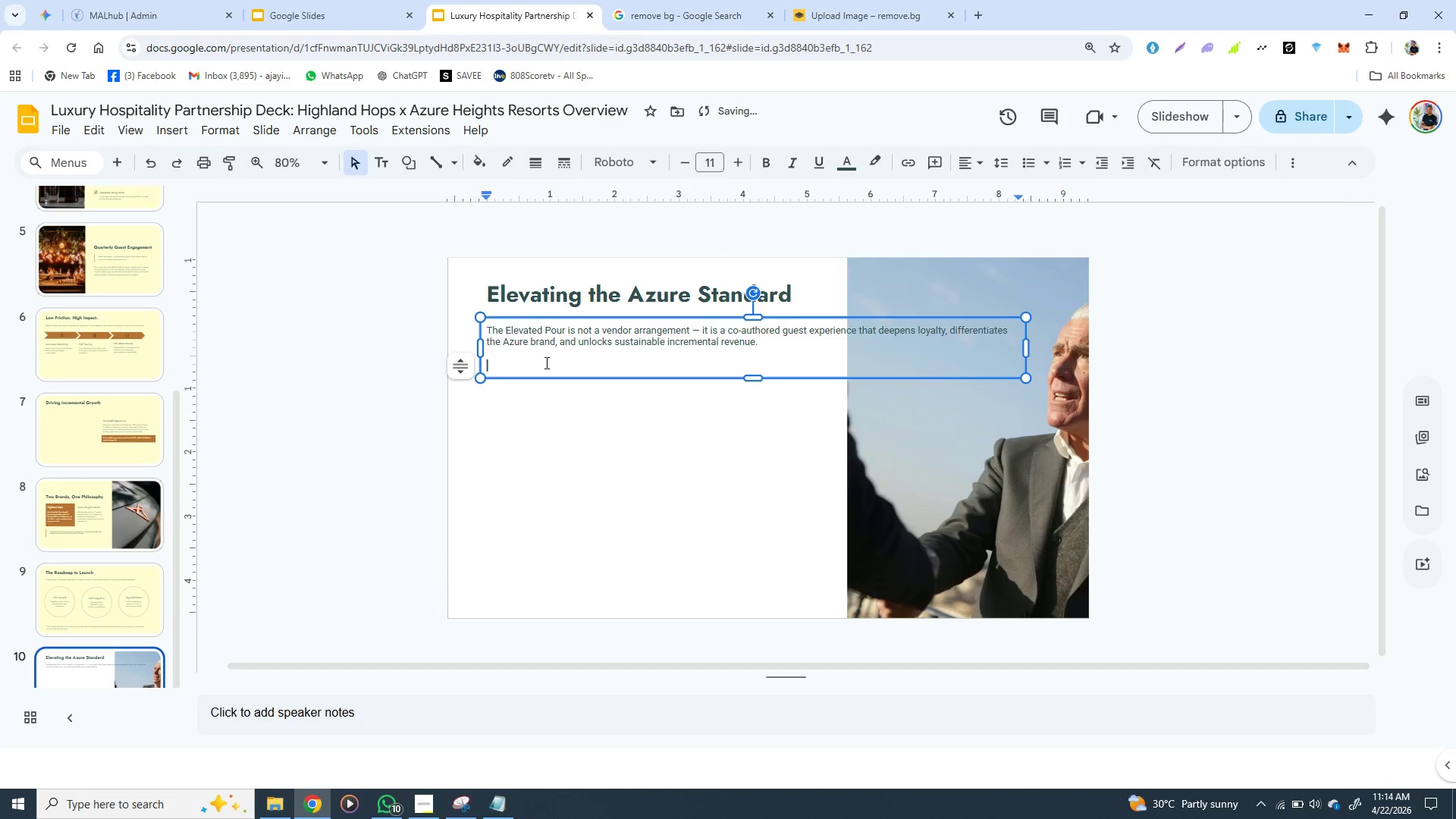 
key(Backspace)
 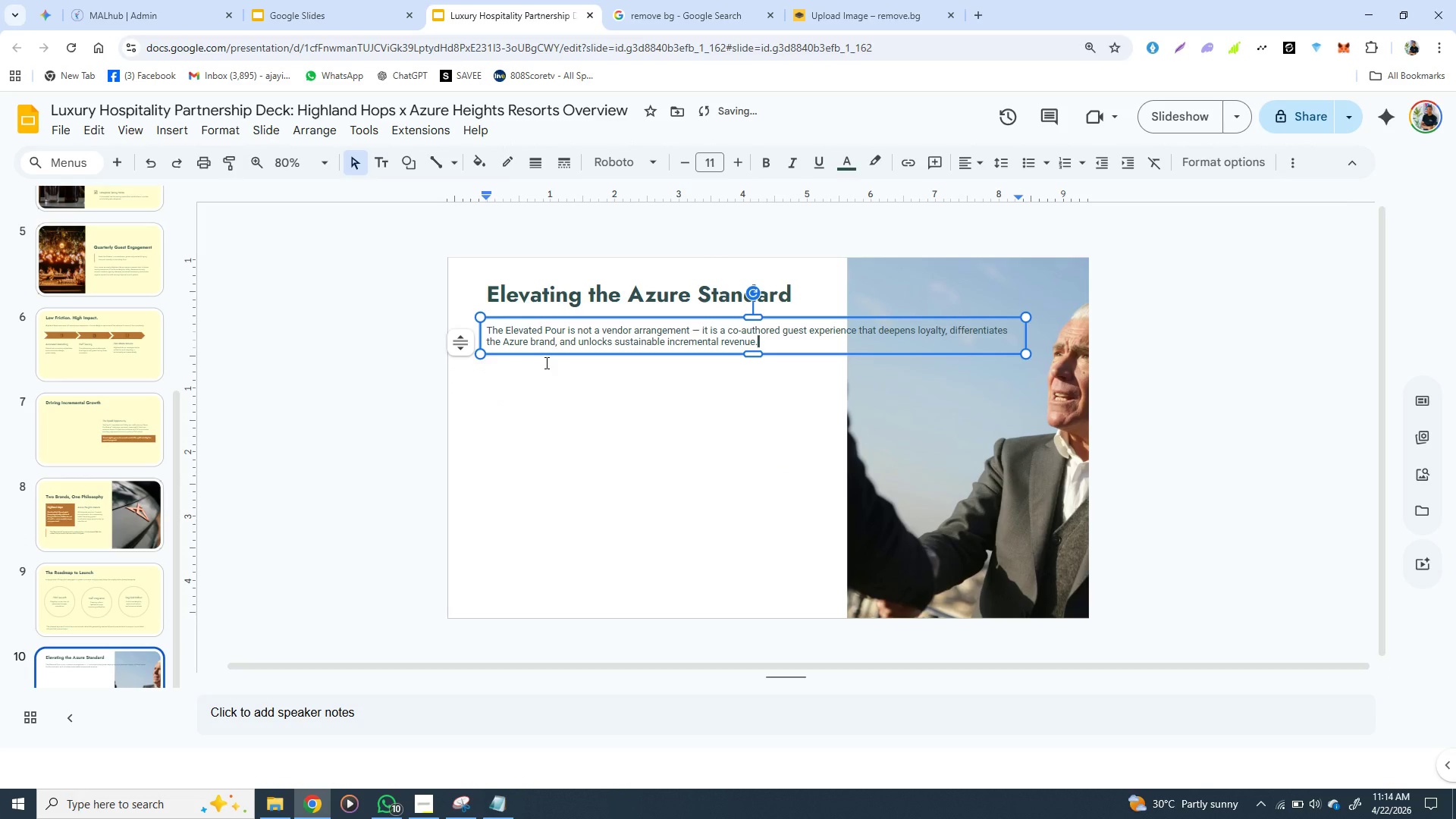 
key(Backspace)
 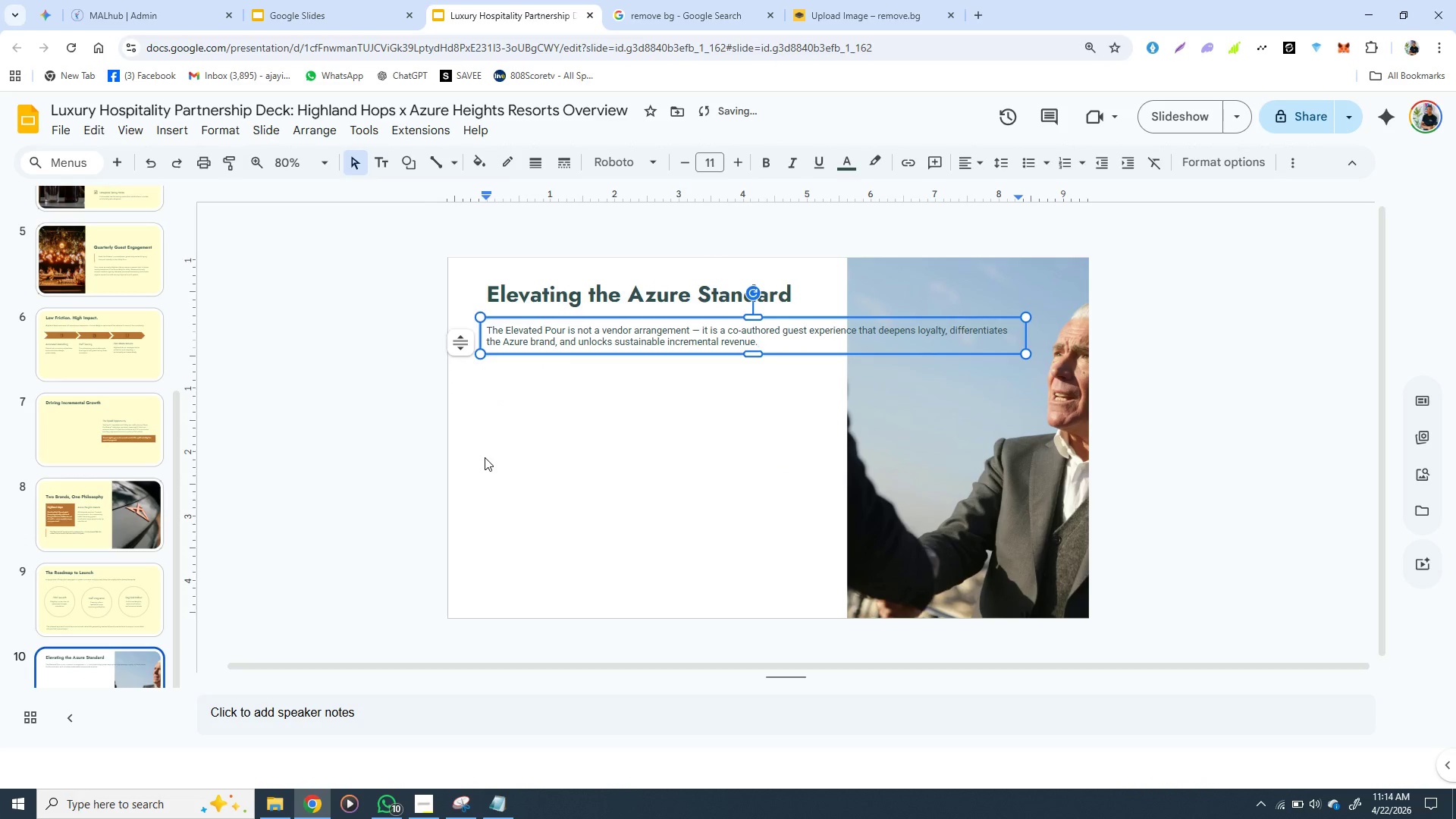 
left_click([485, 457])
 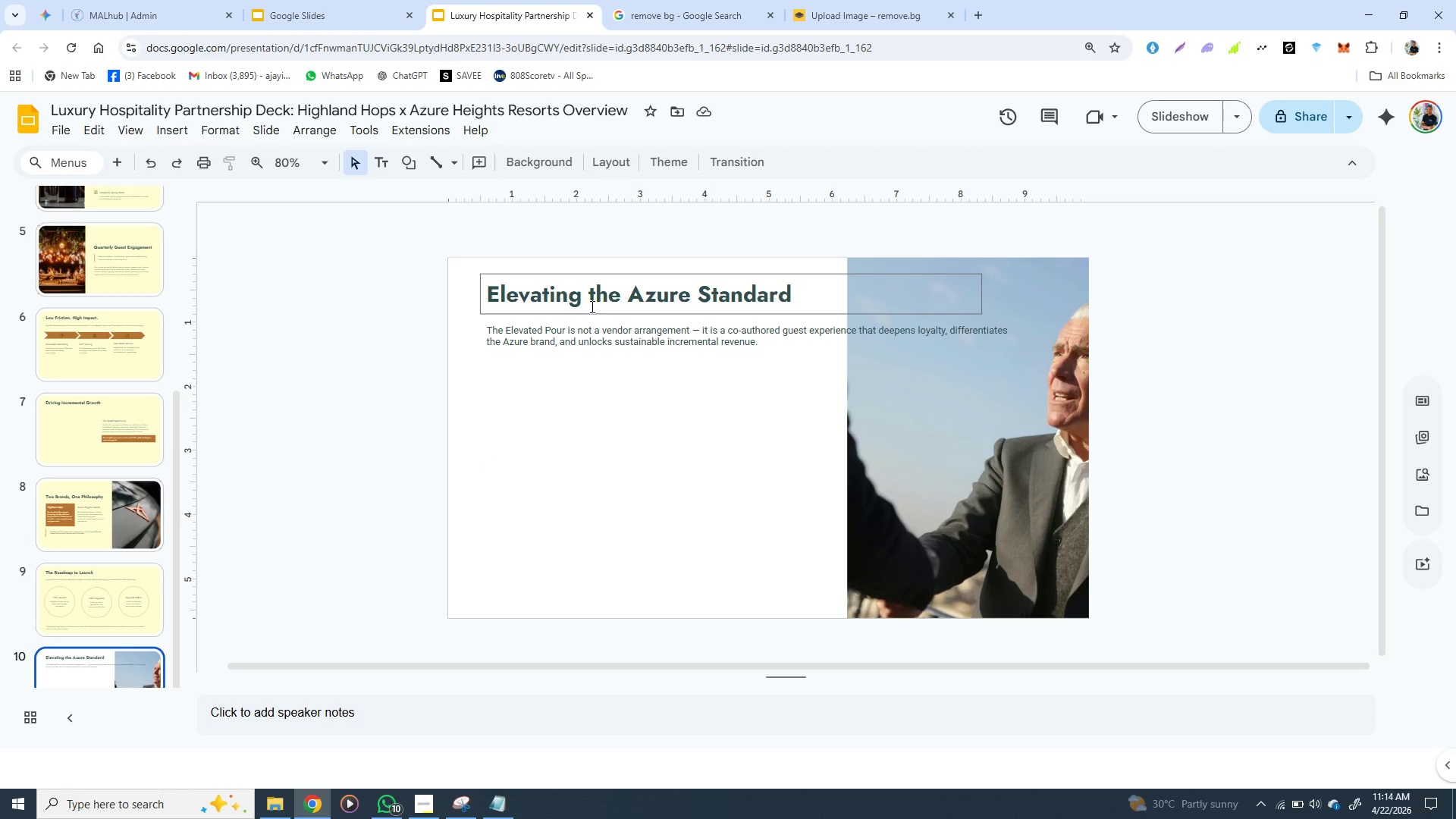 
left_click([592, 306])
 